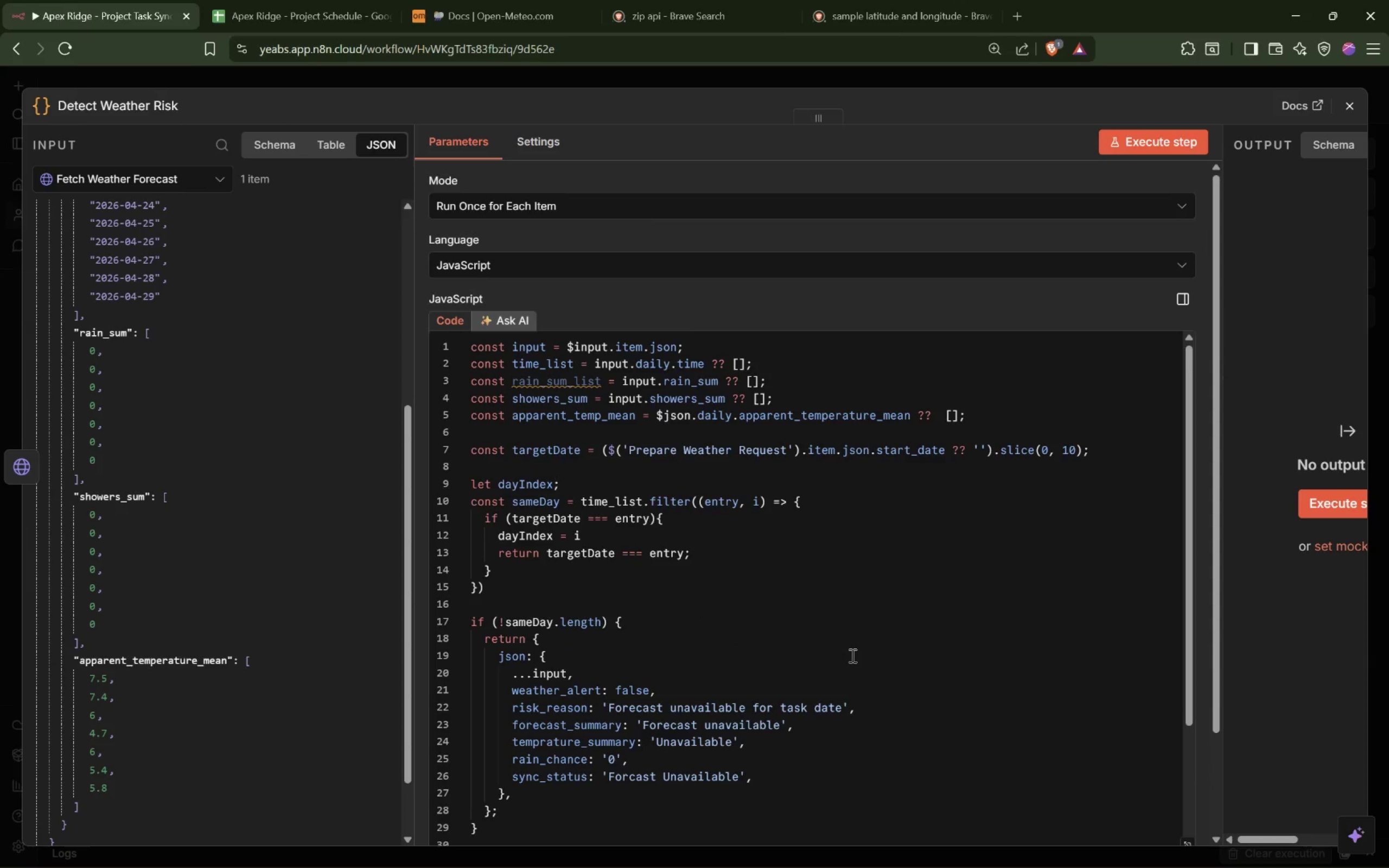 
wait(7.98)
 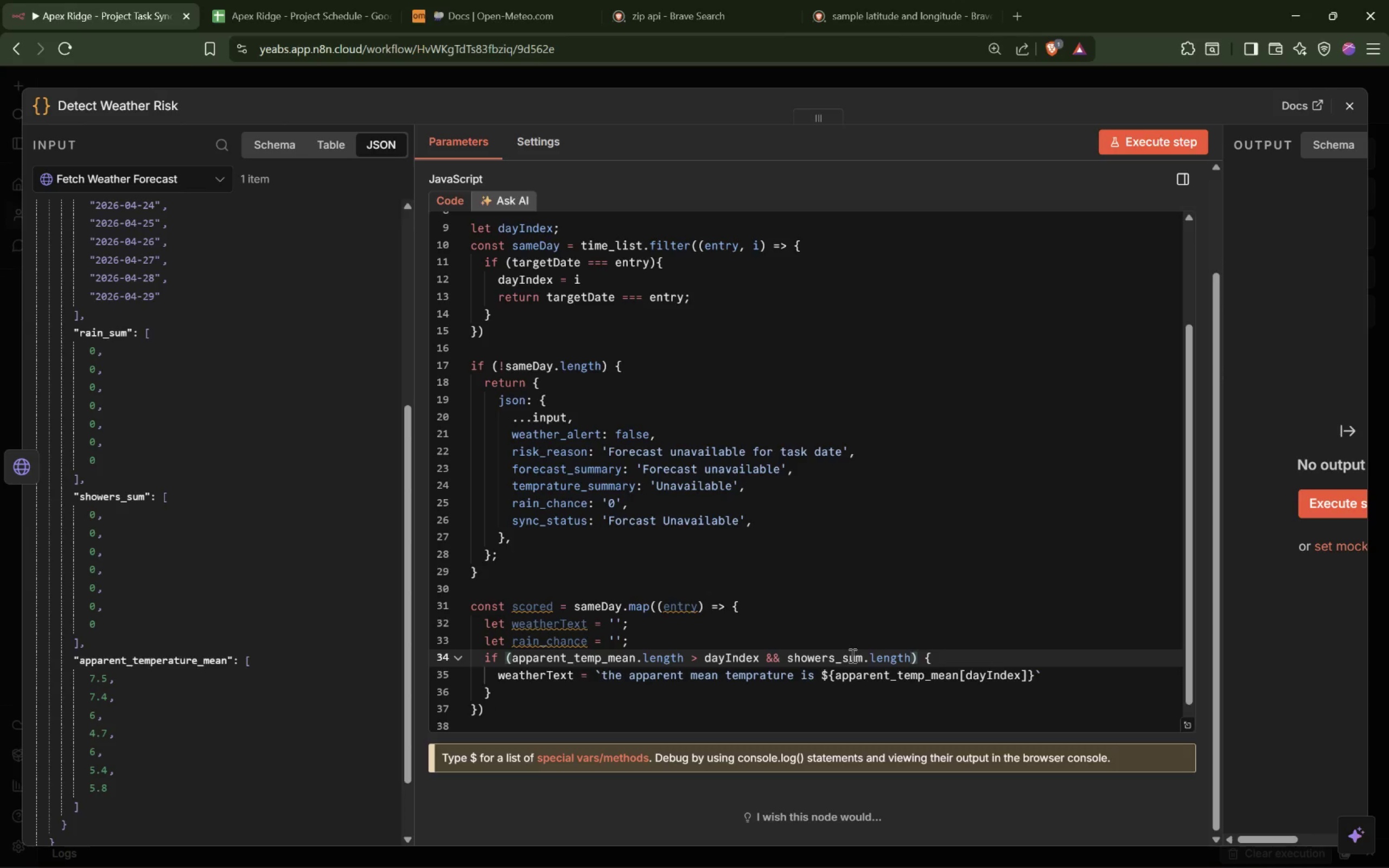 
type( > )
key(Backspace)
type( dayInd)
key(Tab)
type( && rain)
 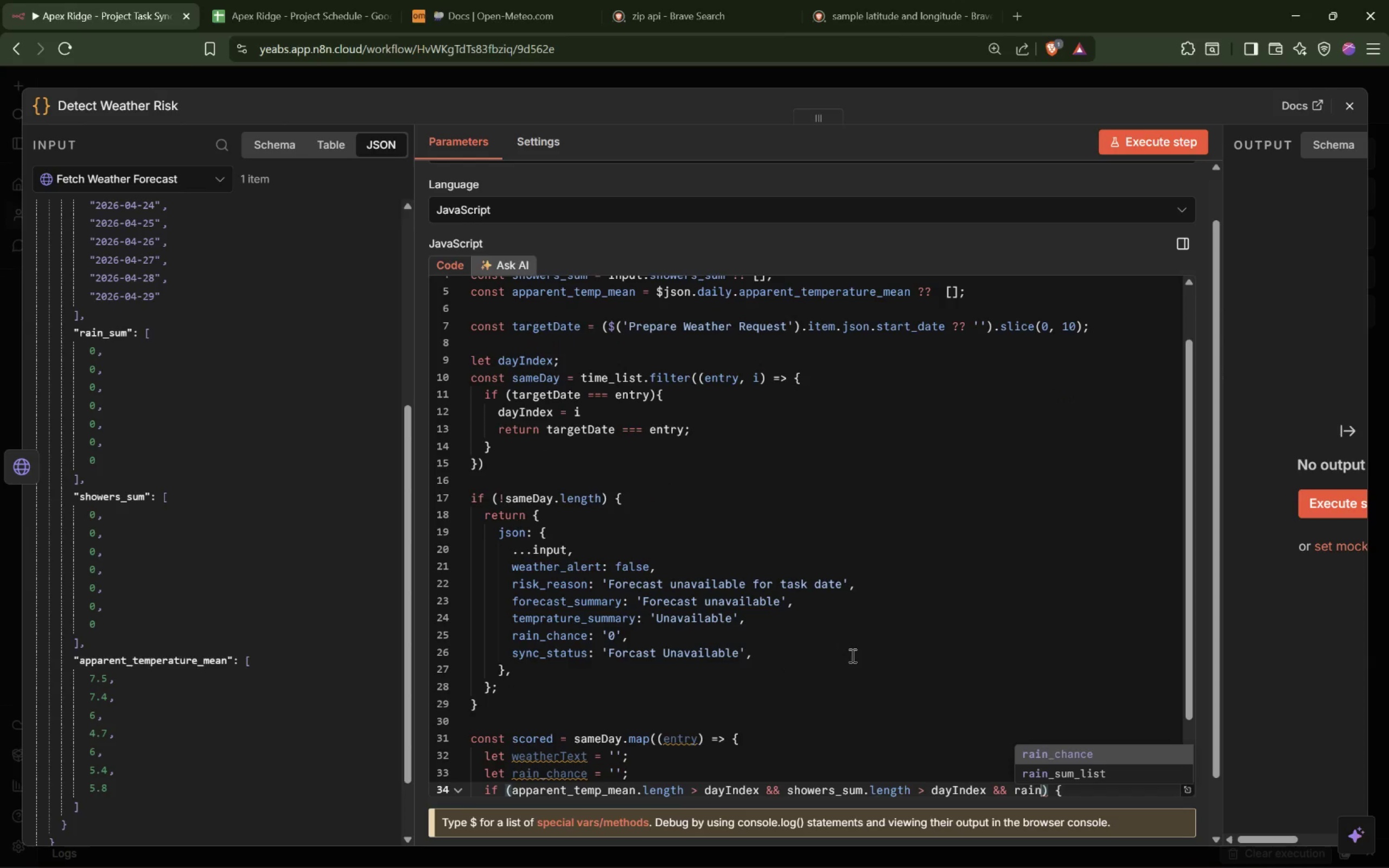 
wait(6.72)
 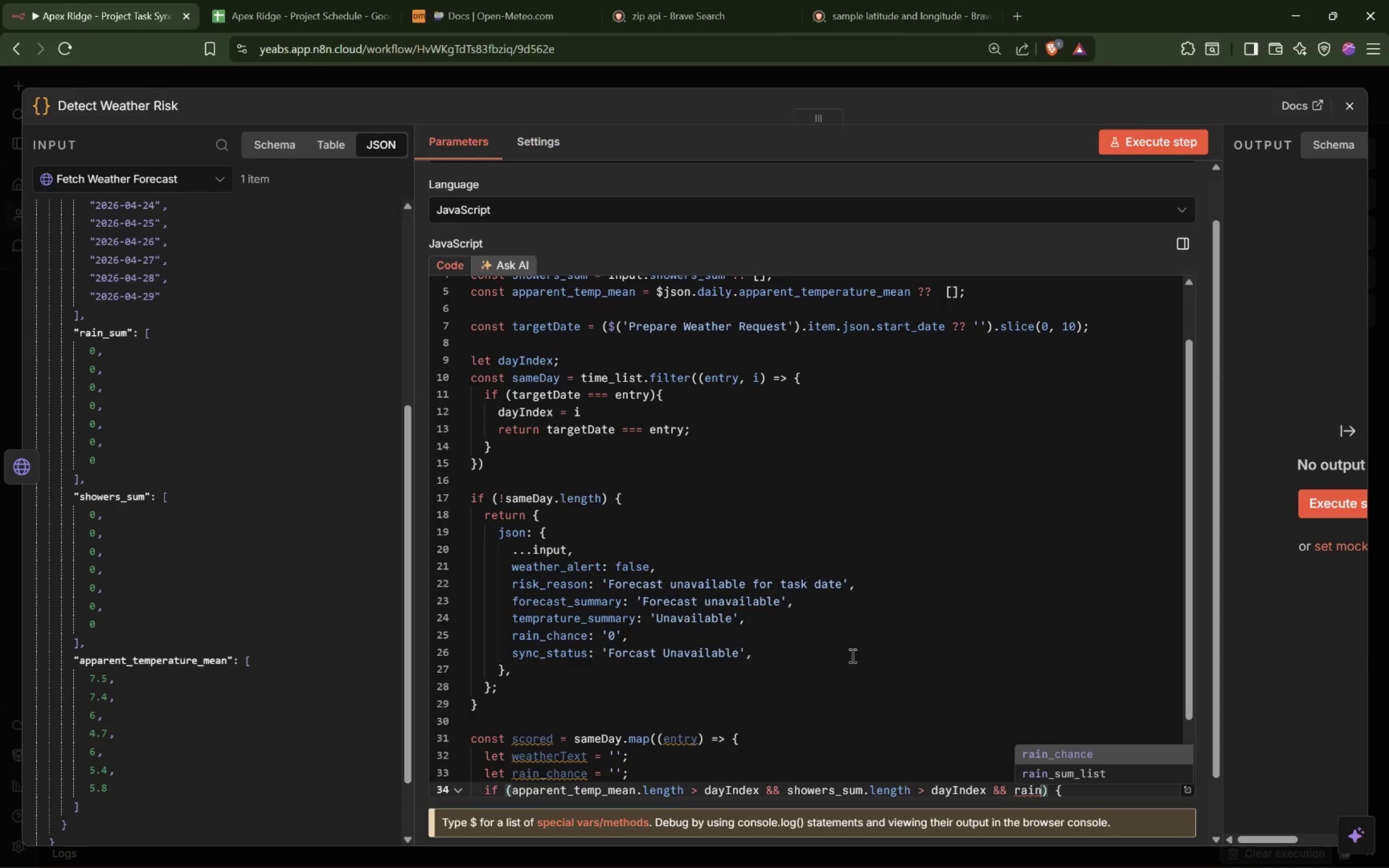 
key(ArrowDown)
 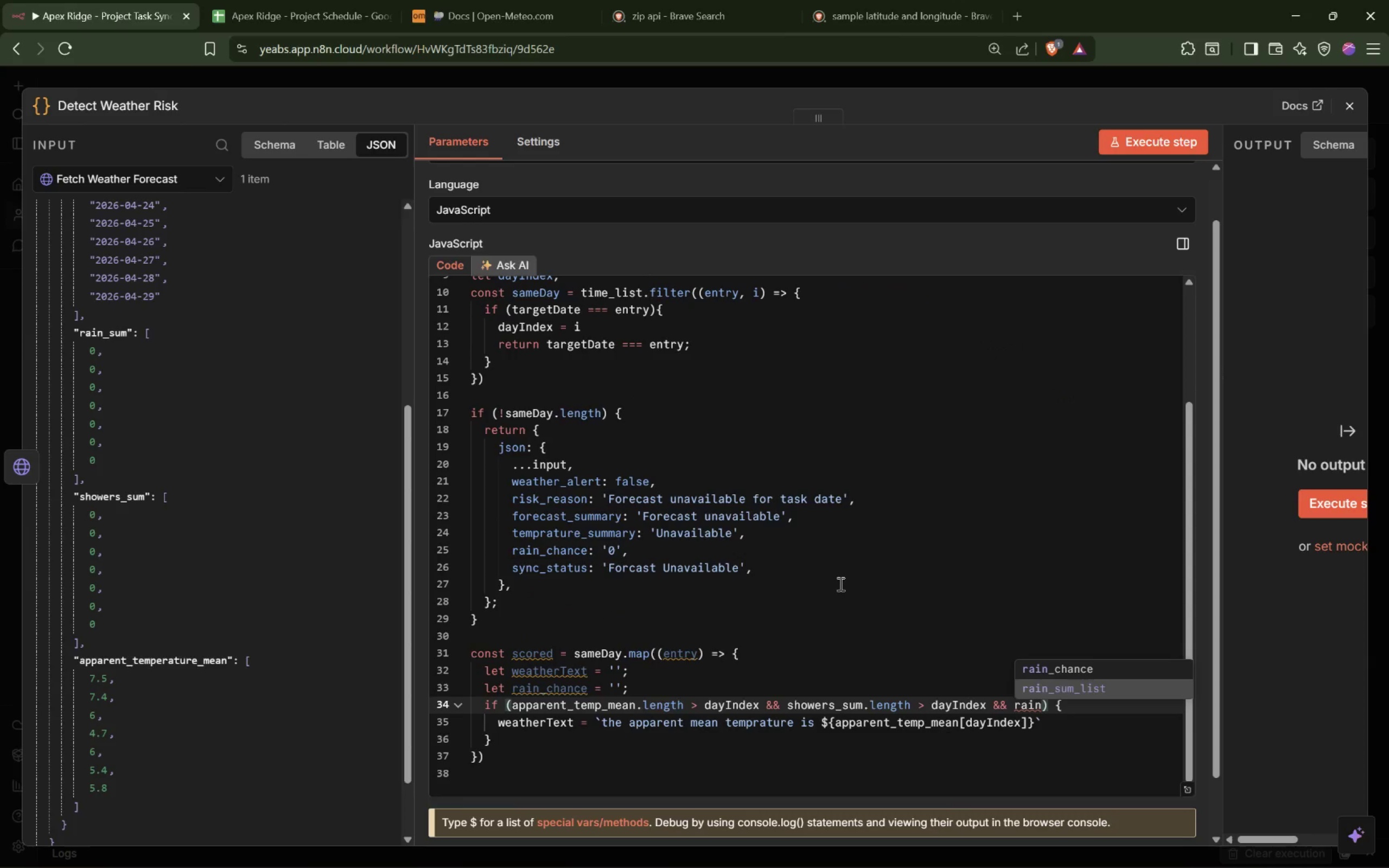 
key(Enter)
 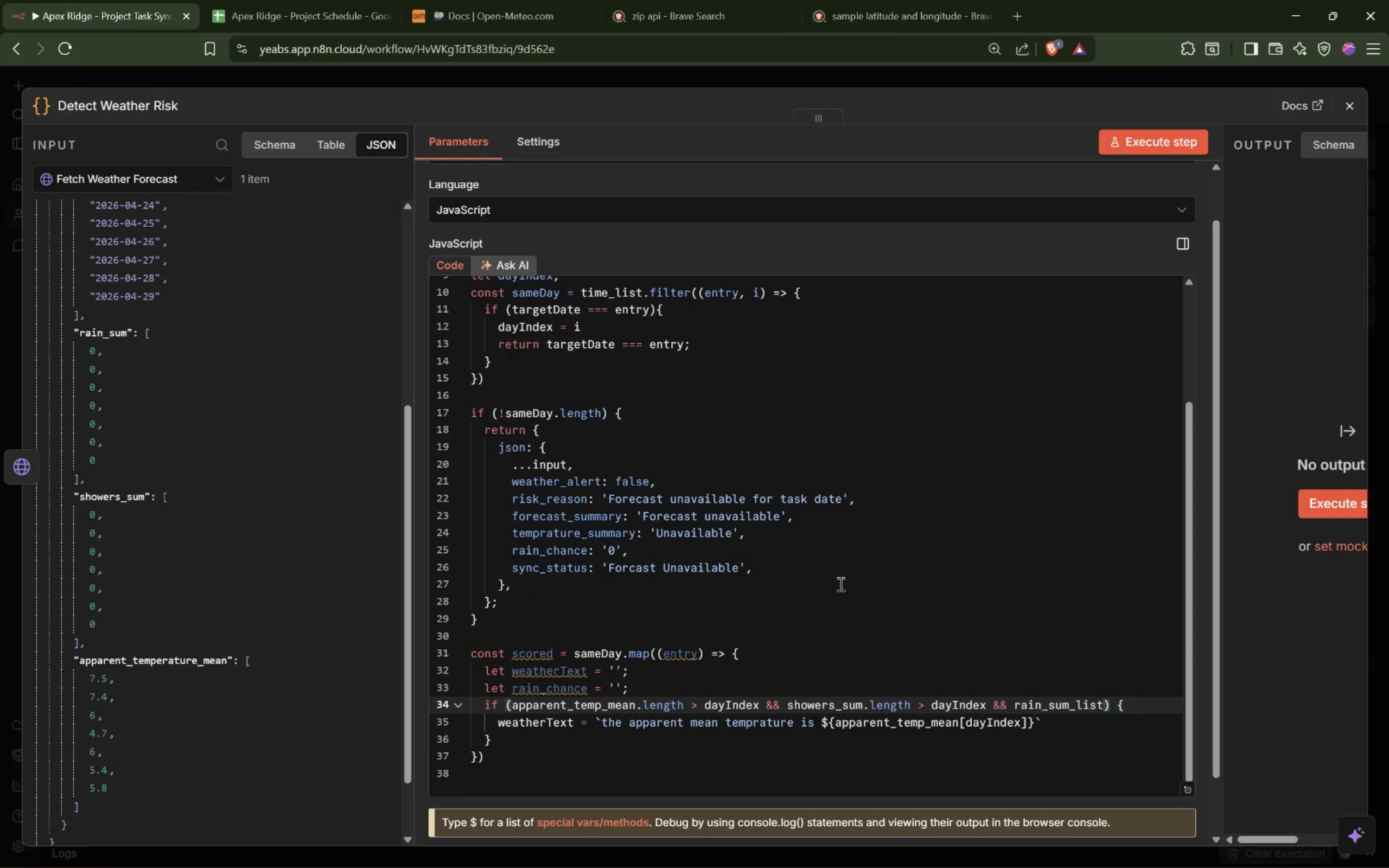 
type( > )
key(Backspace)
key(Backspace)
key(Backspace)
type(.length > day)
key(Tab)
 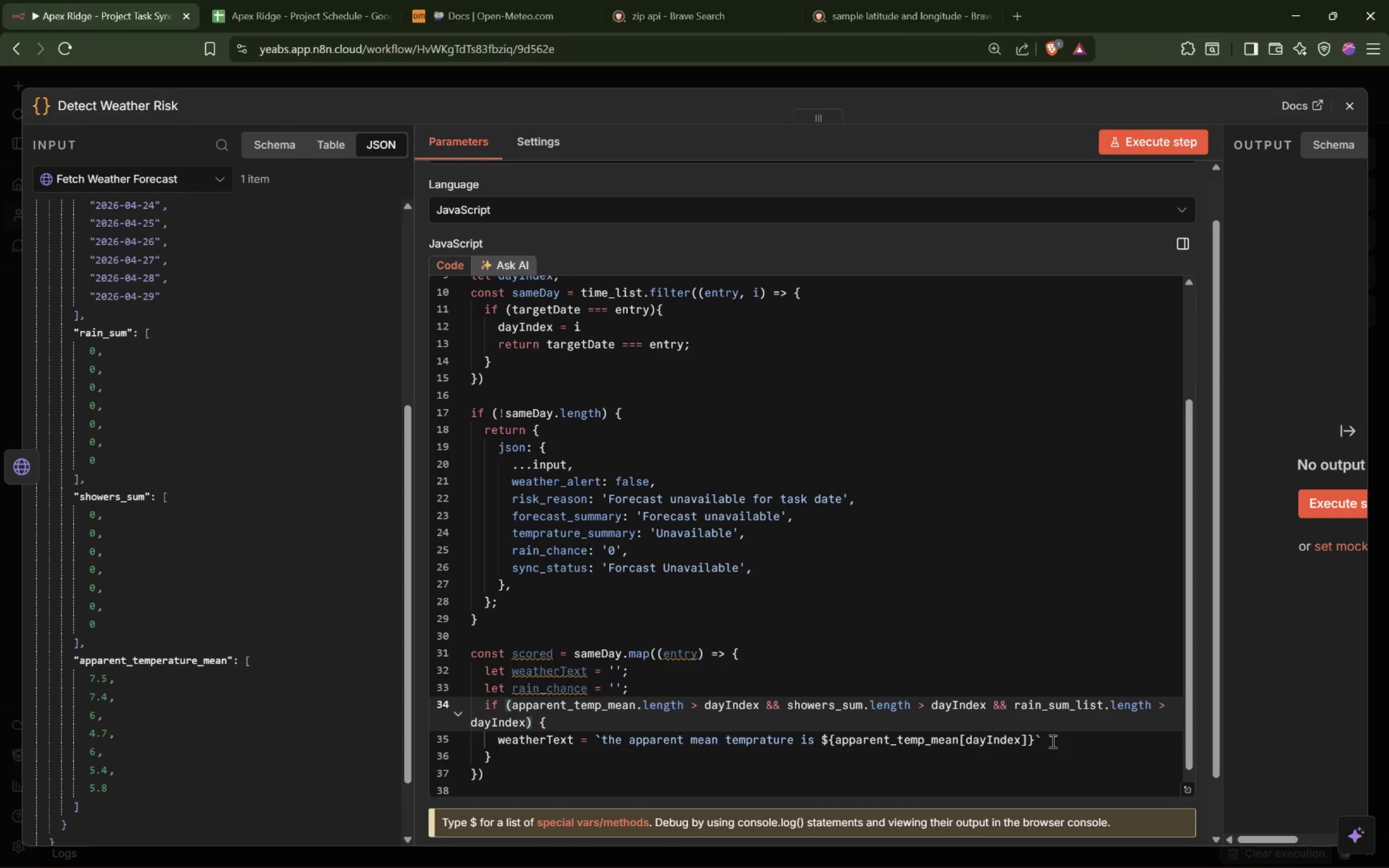 
key(Semicolon)
 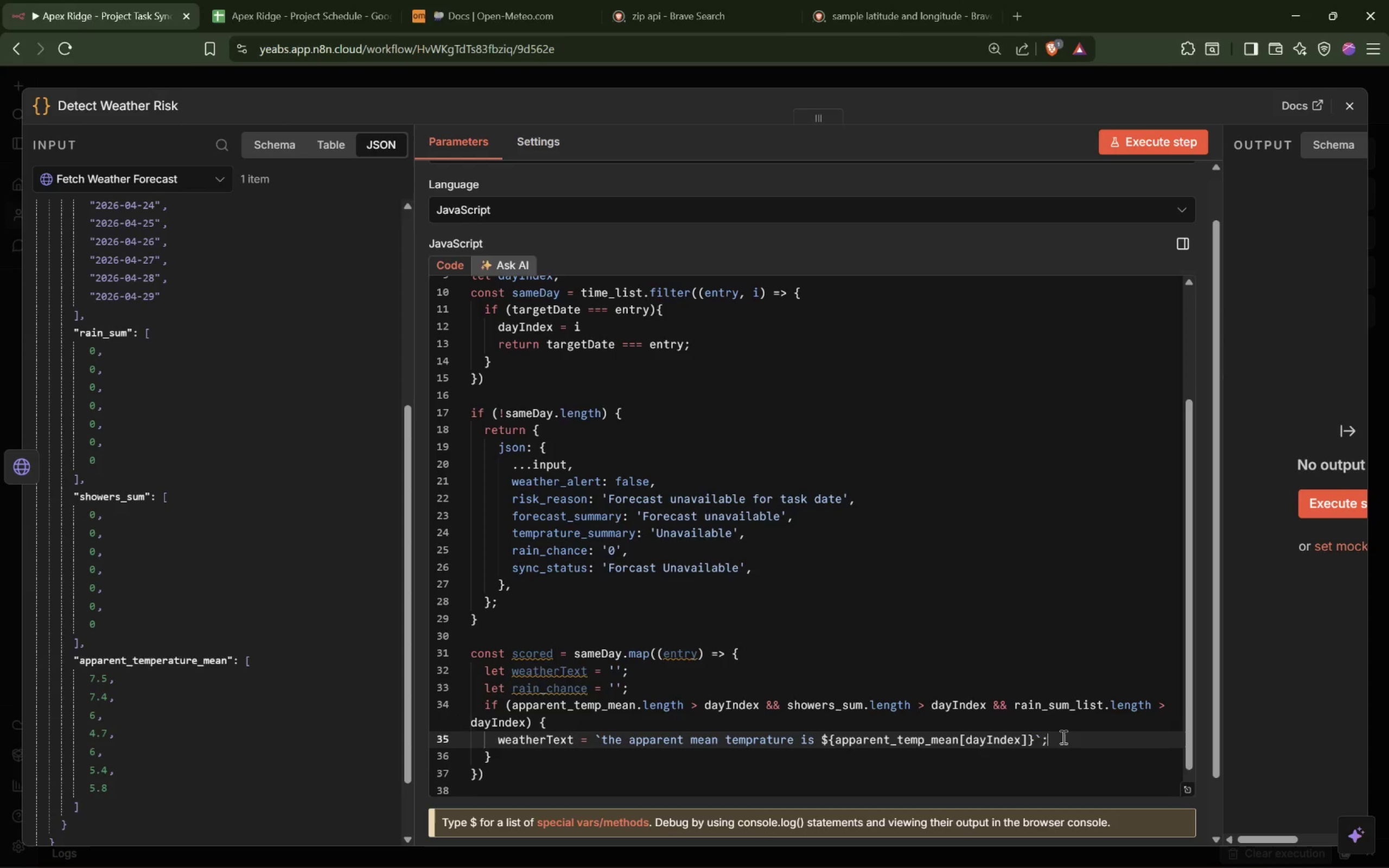 
key(Enter)
 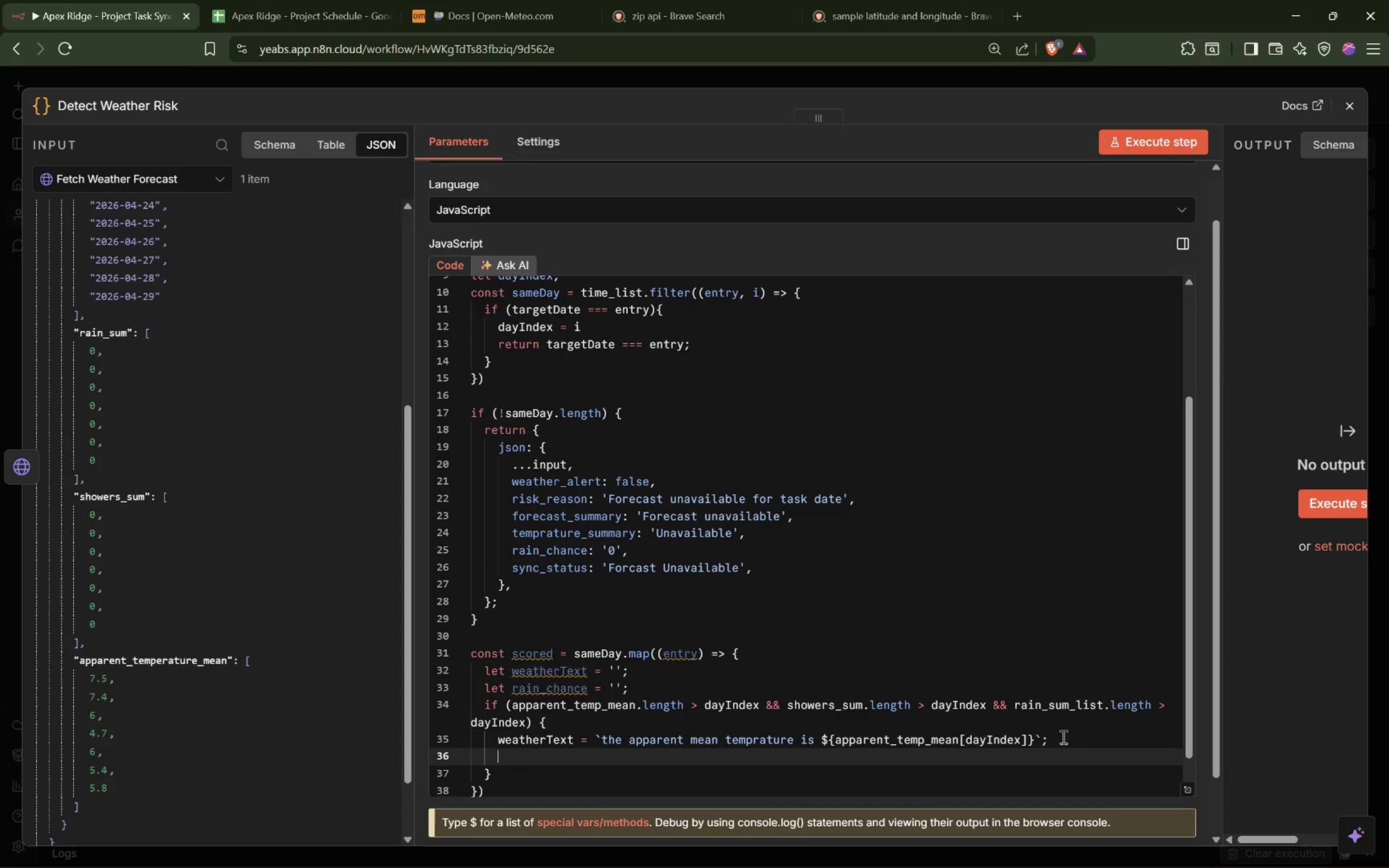 
type(rain)
 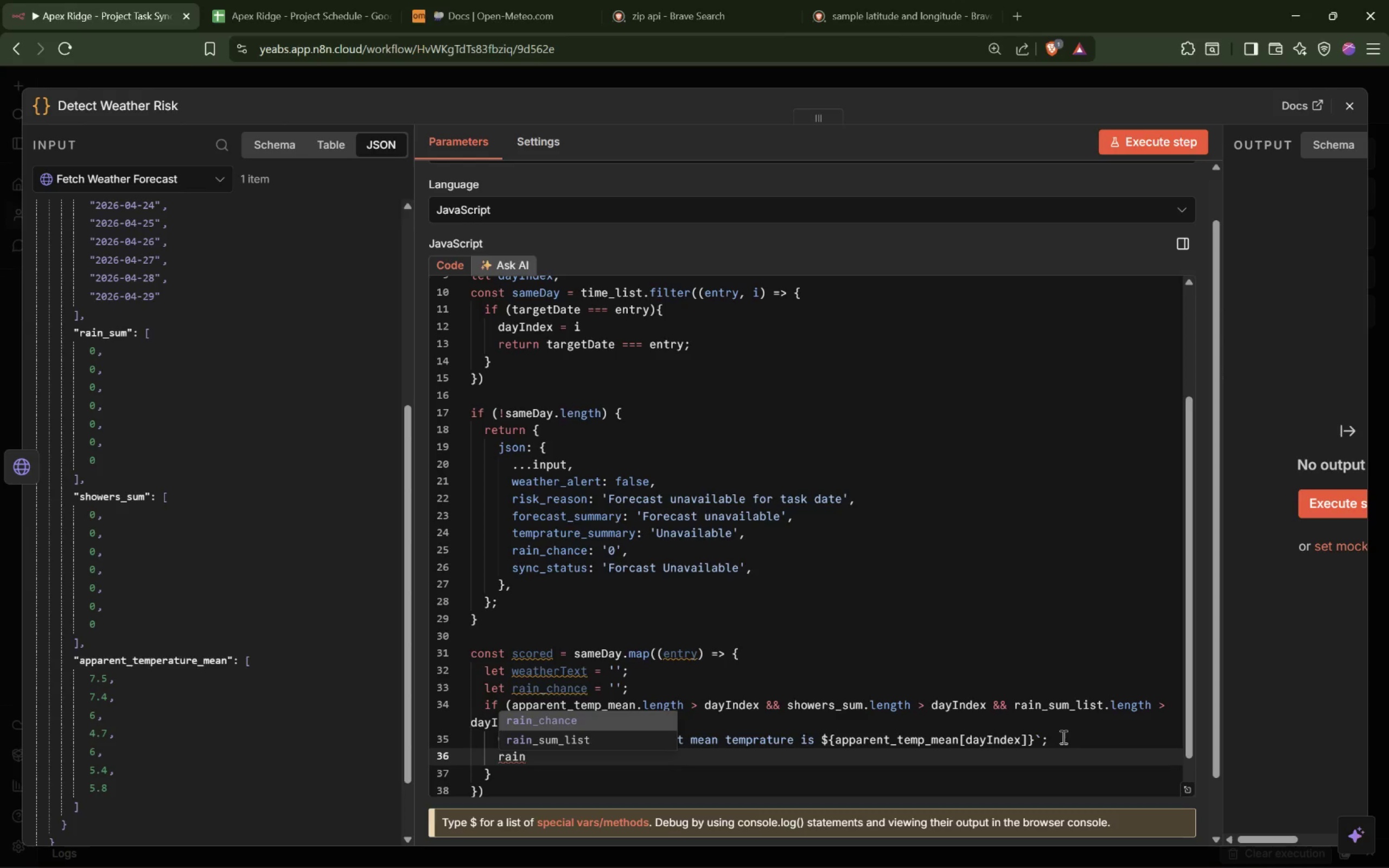 
key(Enter)
 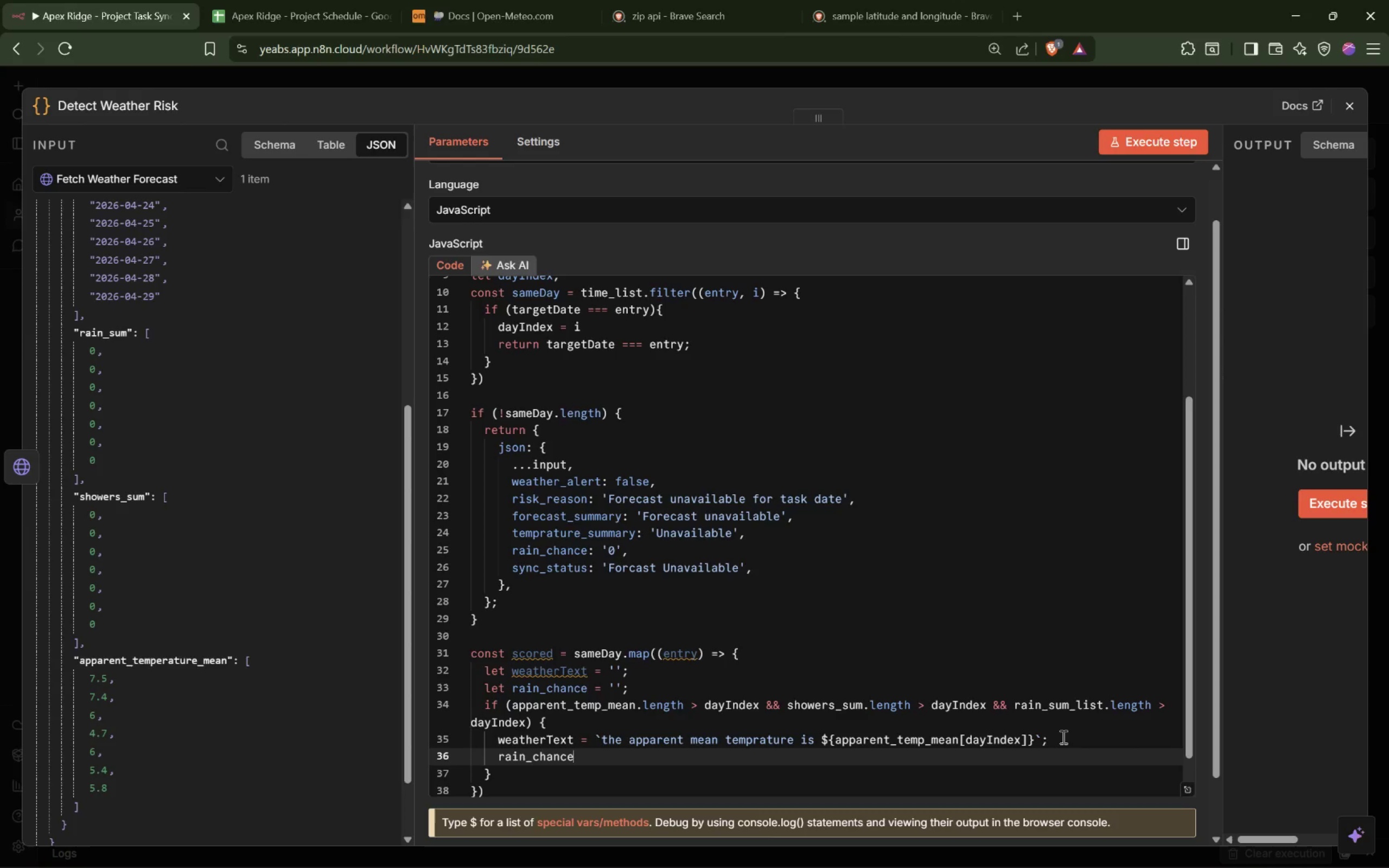 
type( = `Rain chance i )
key(Backspace)
type(s ${rain)
 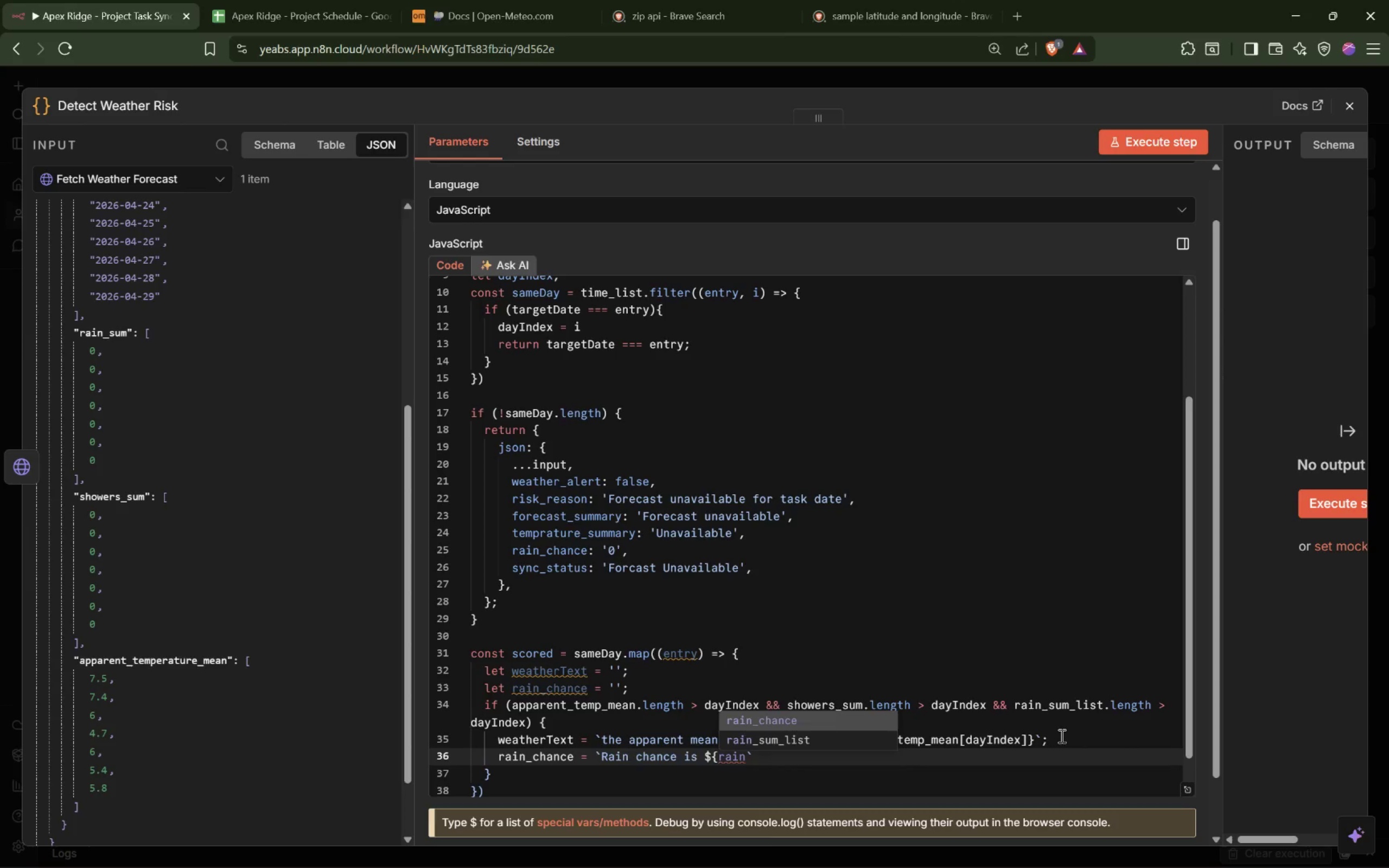 
key(ArrowDown)
 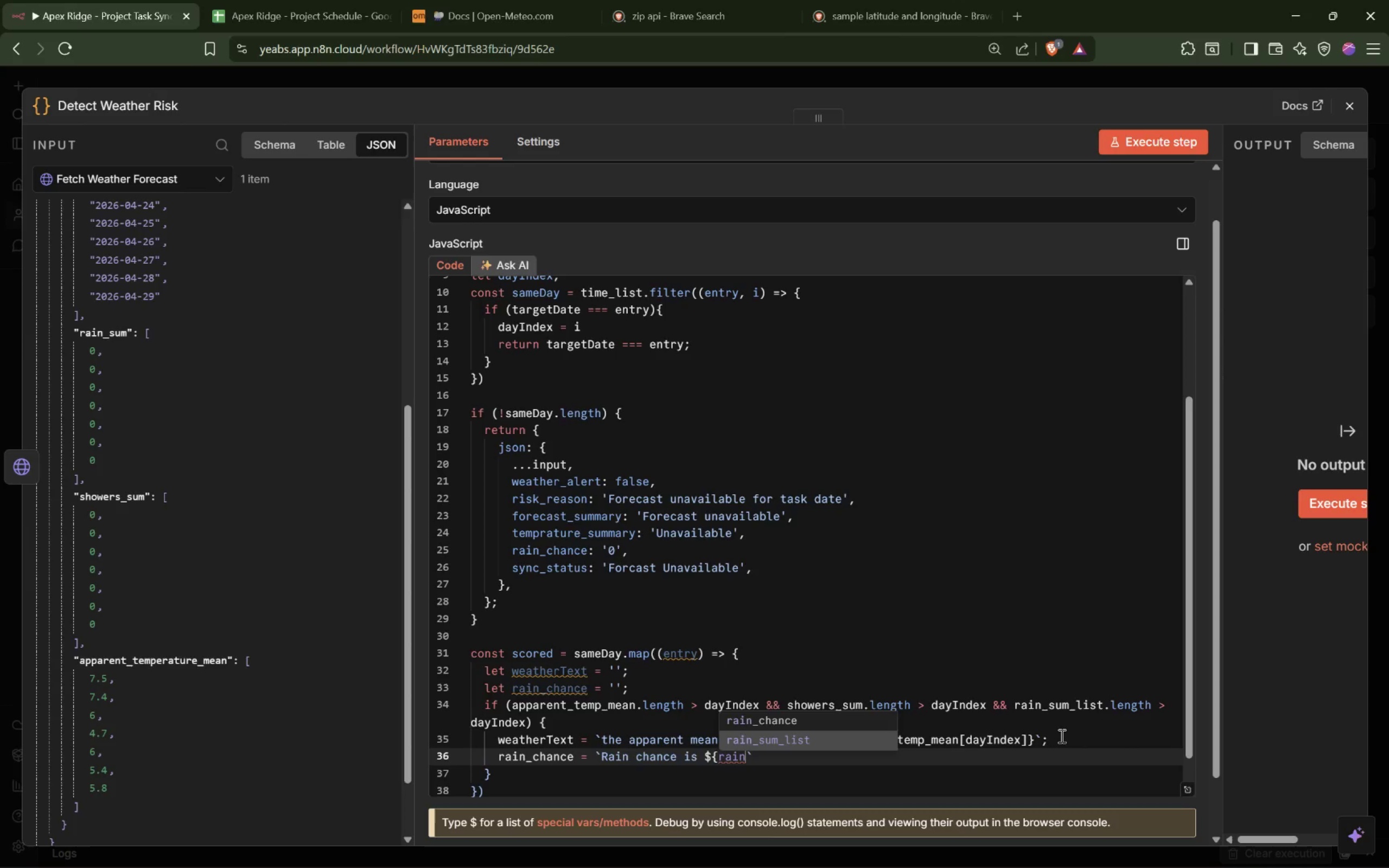 
key(Enter)
 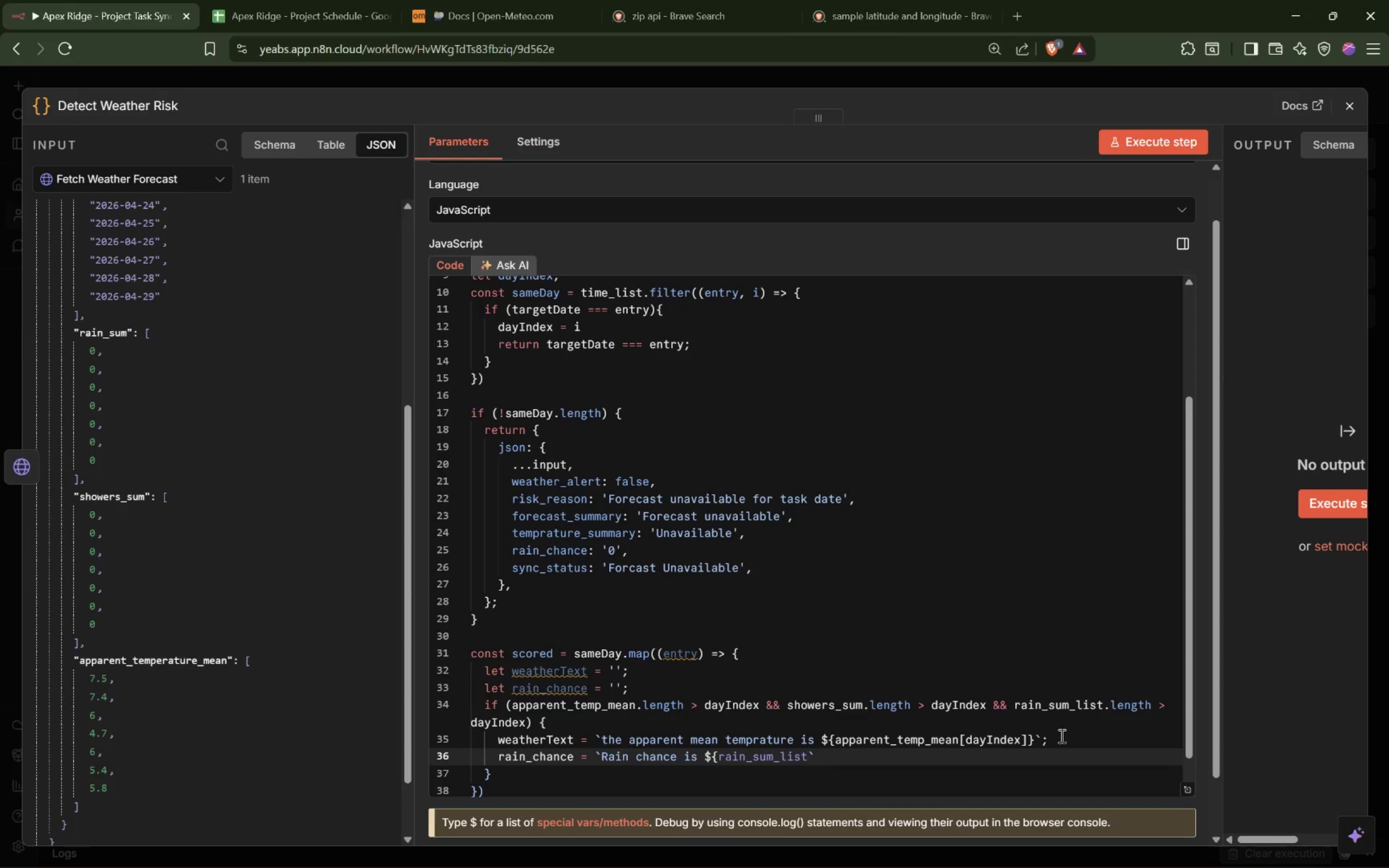 
type([day)
key(Tab)
type(]})
 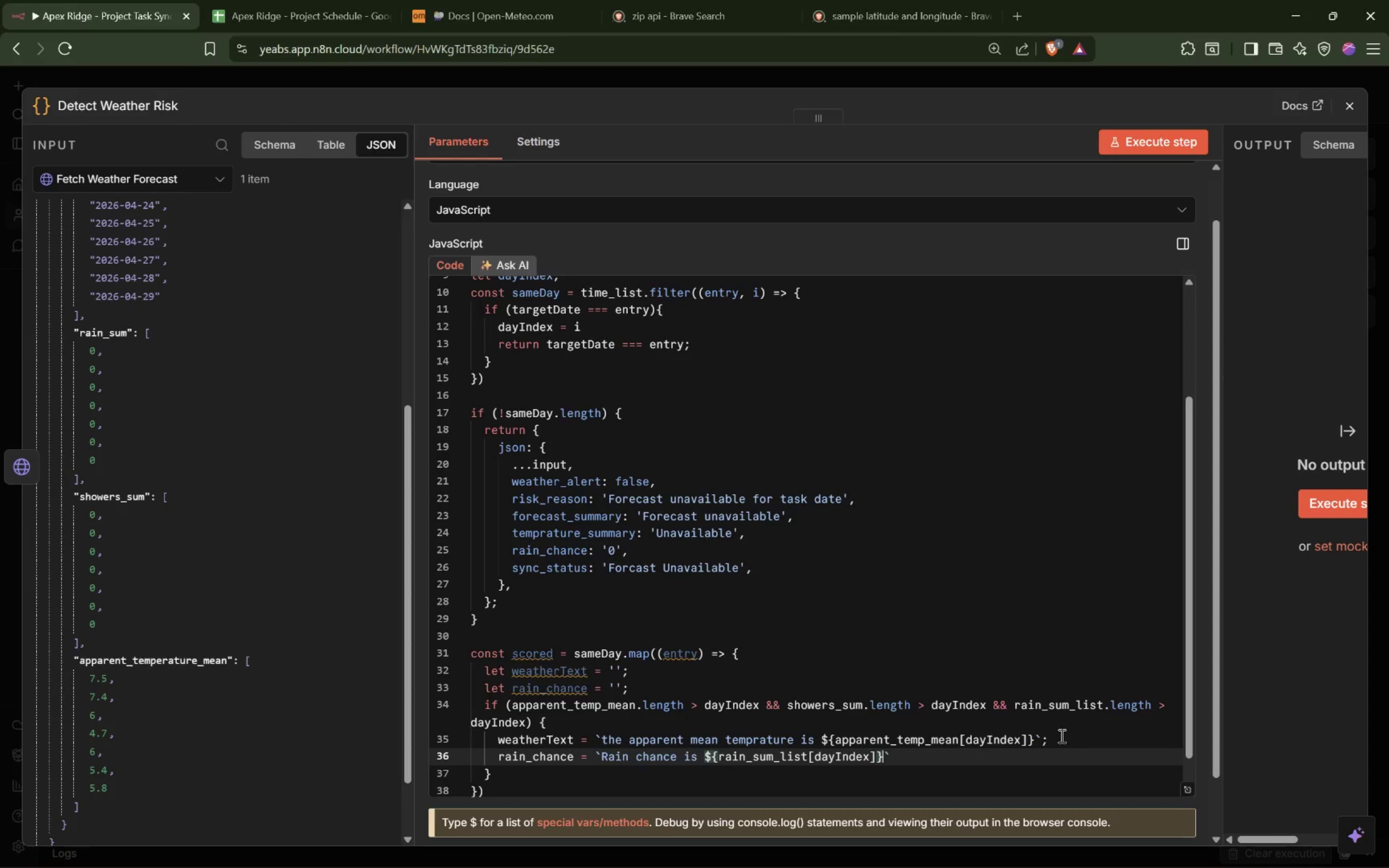 
key(ArrowRight)
 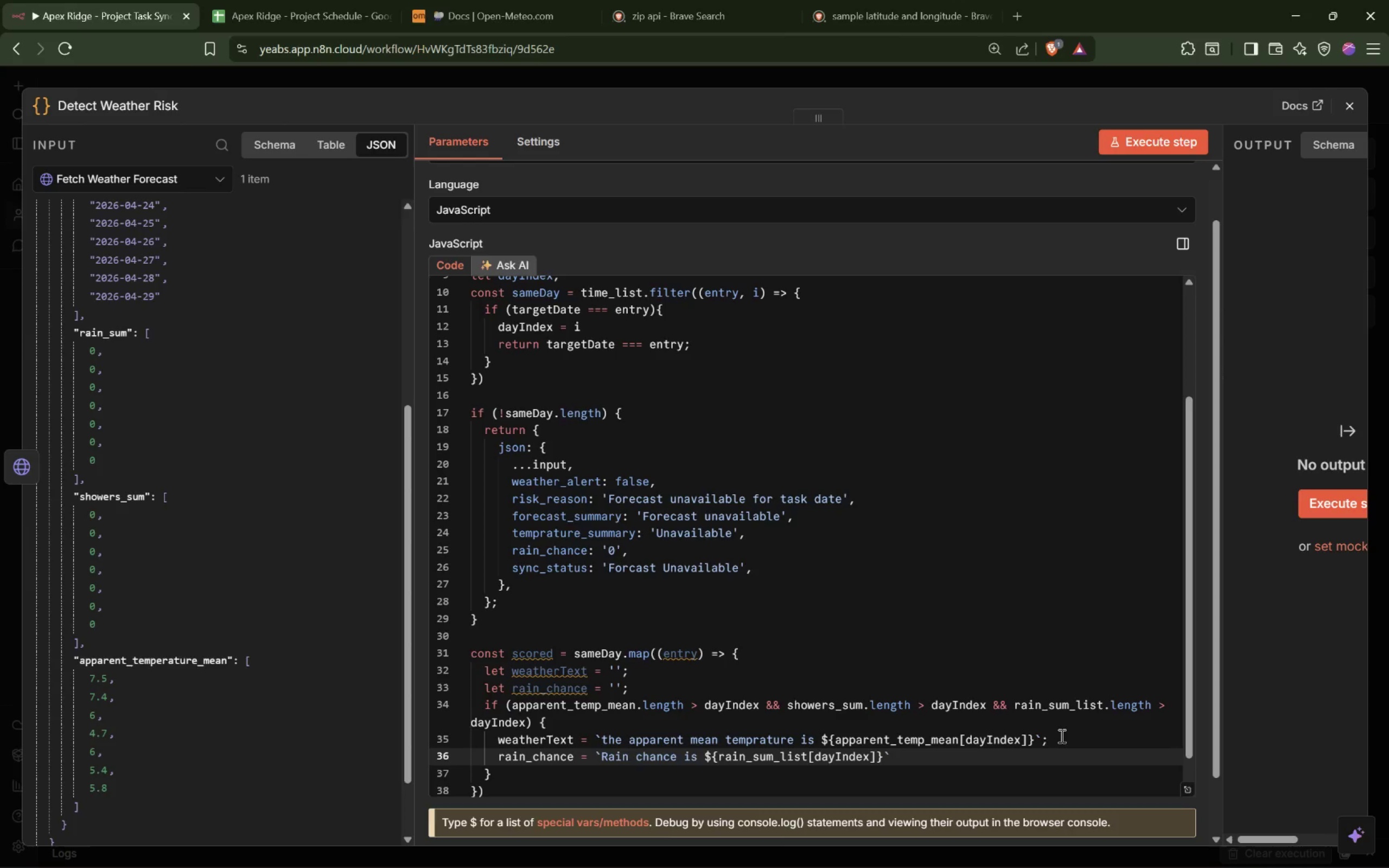 
key(Semicolon)
 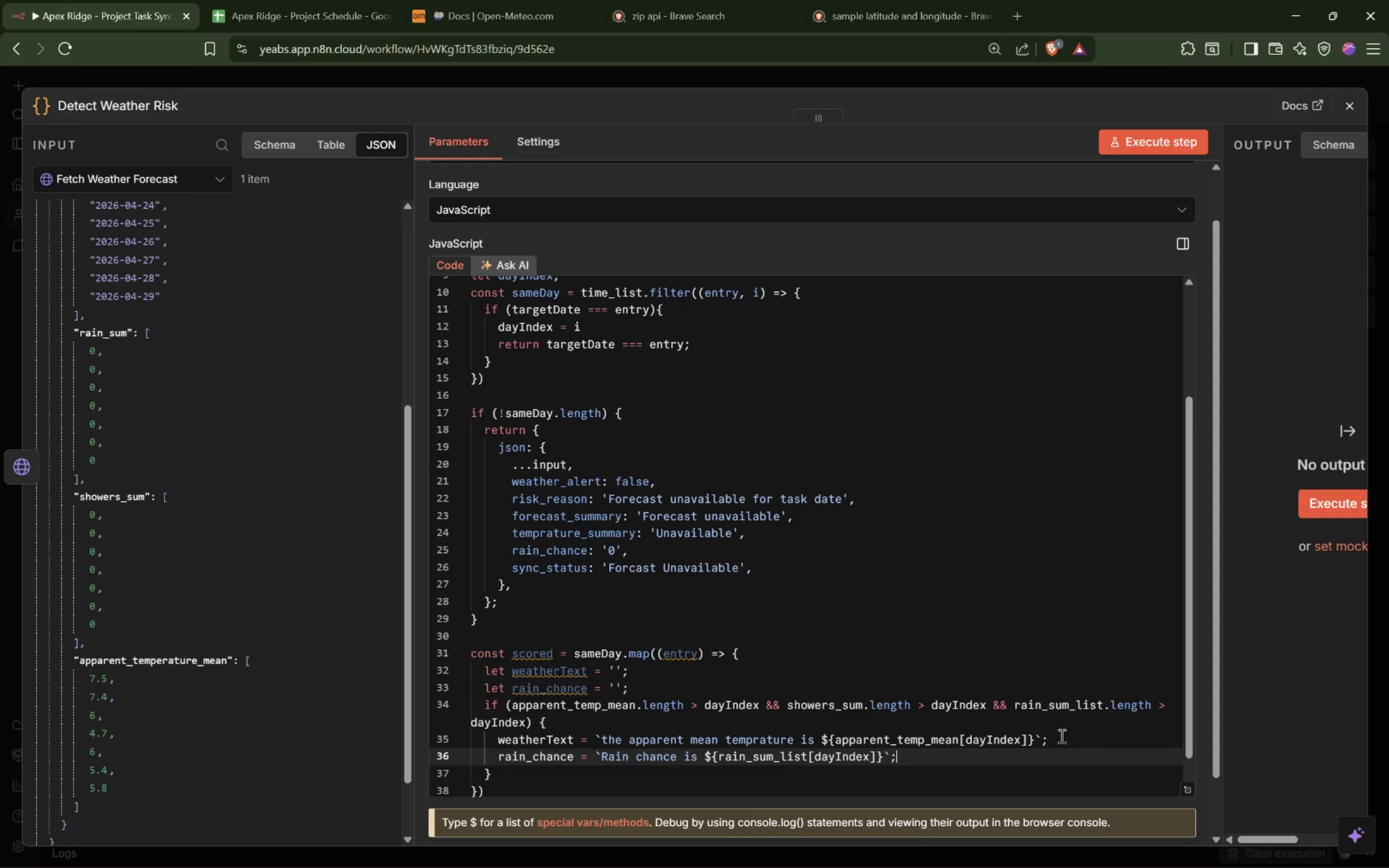 
key(Enter)
 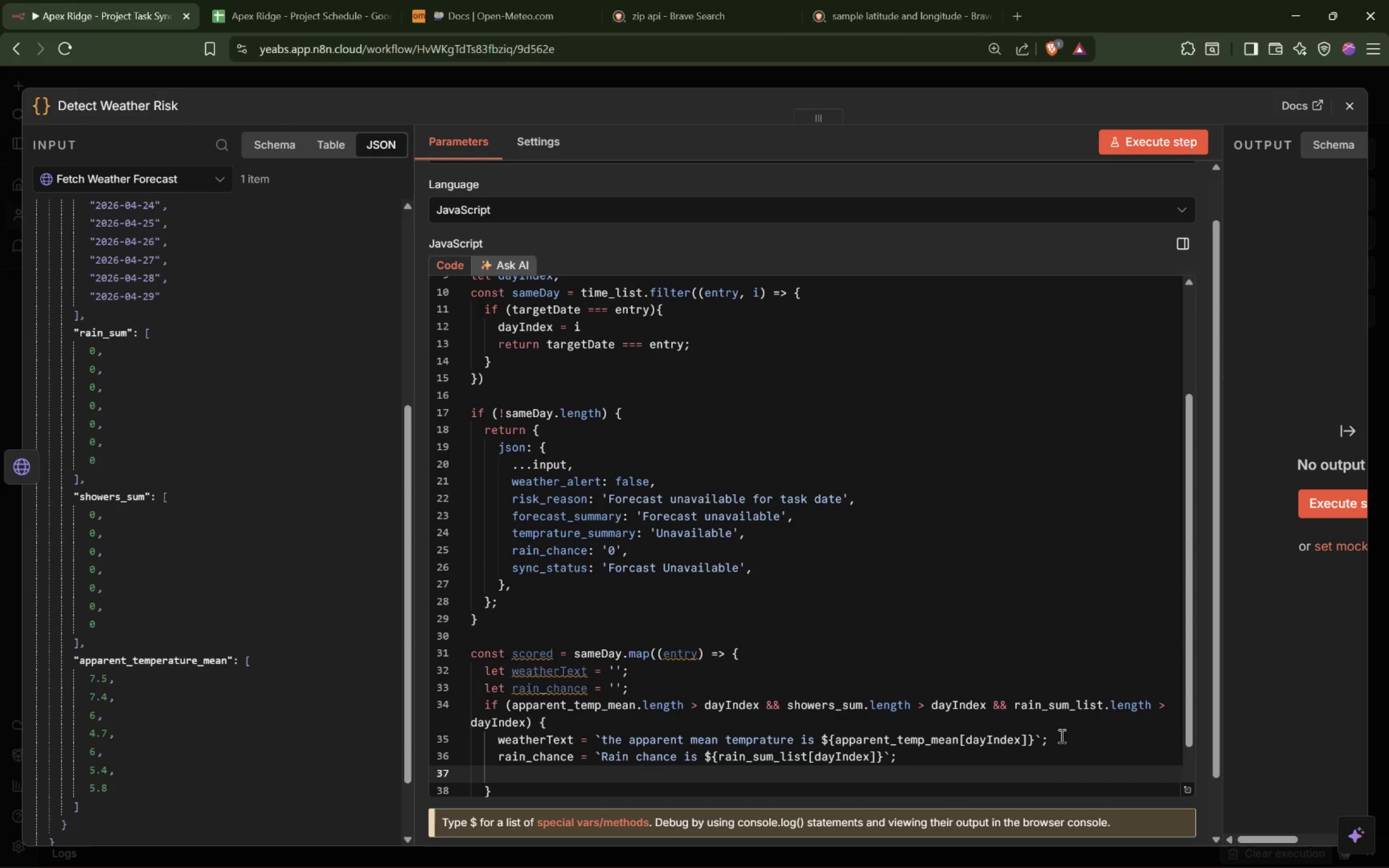 
wait(10.52)
 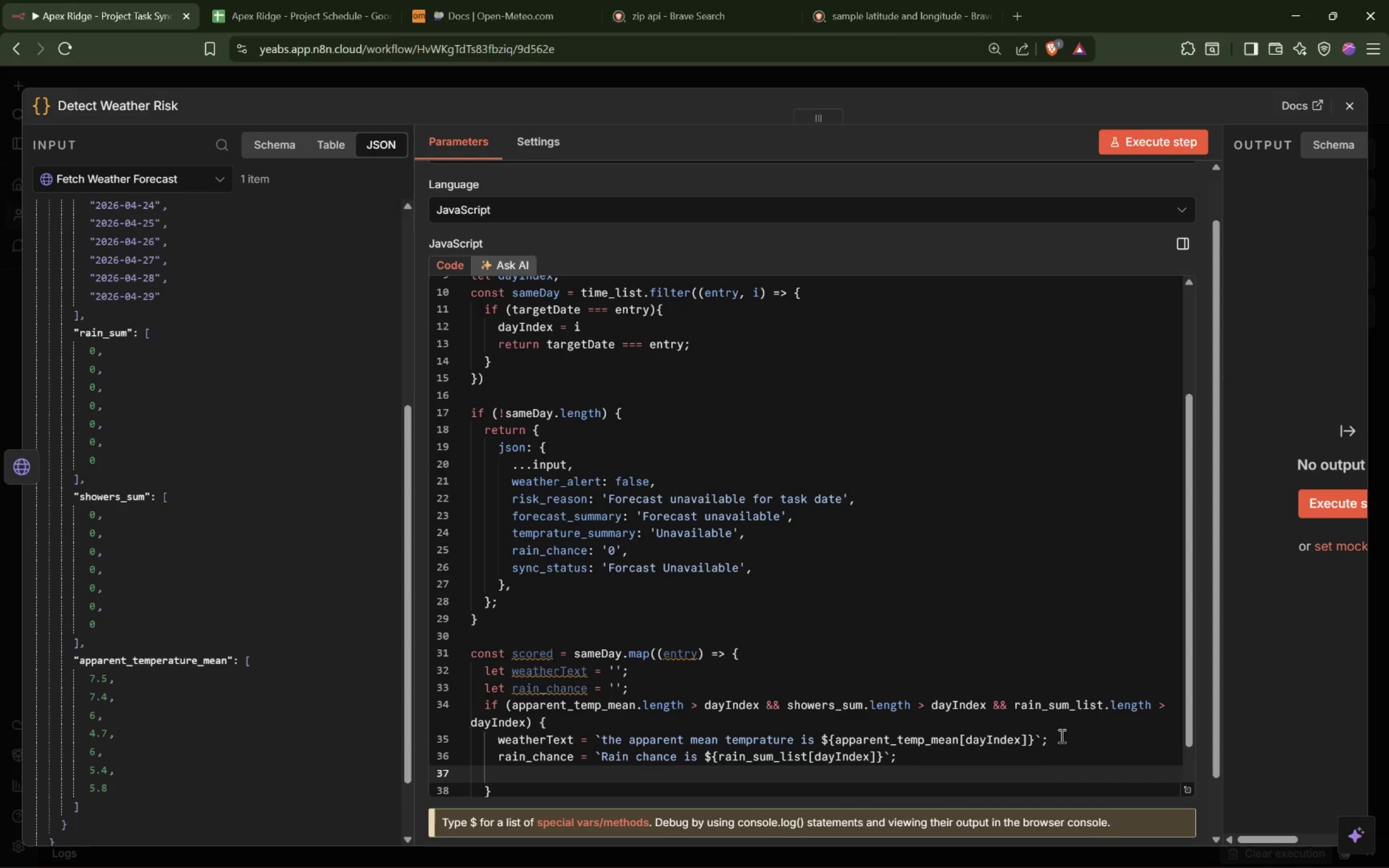 
key(Backspace)
 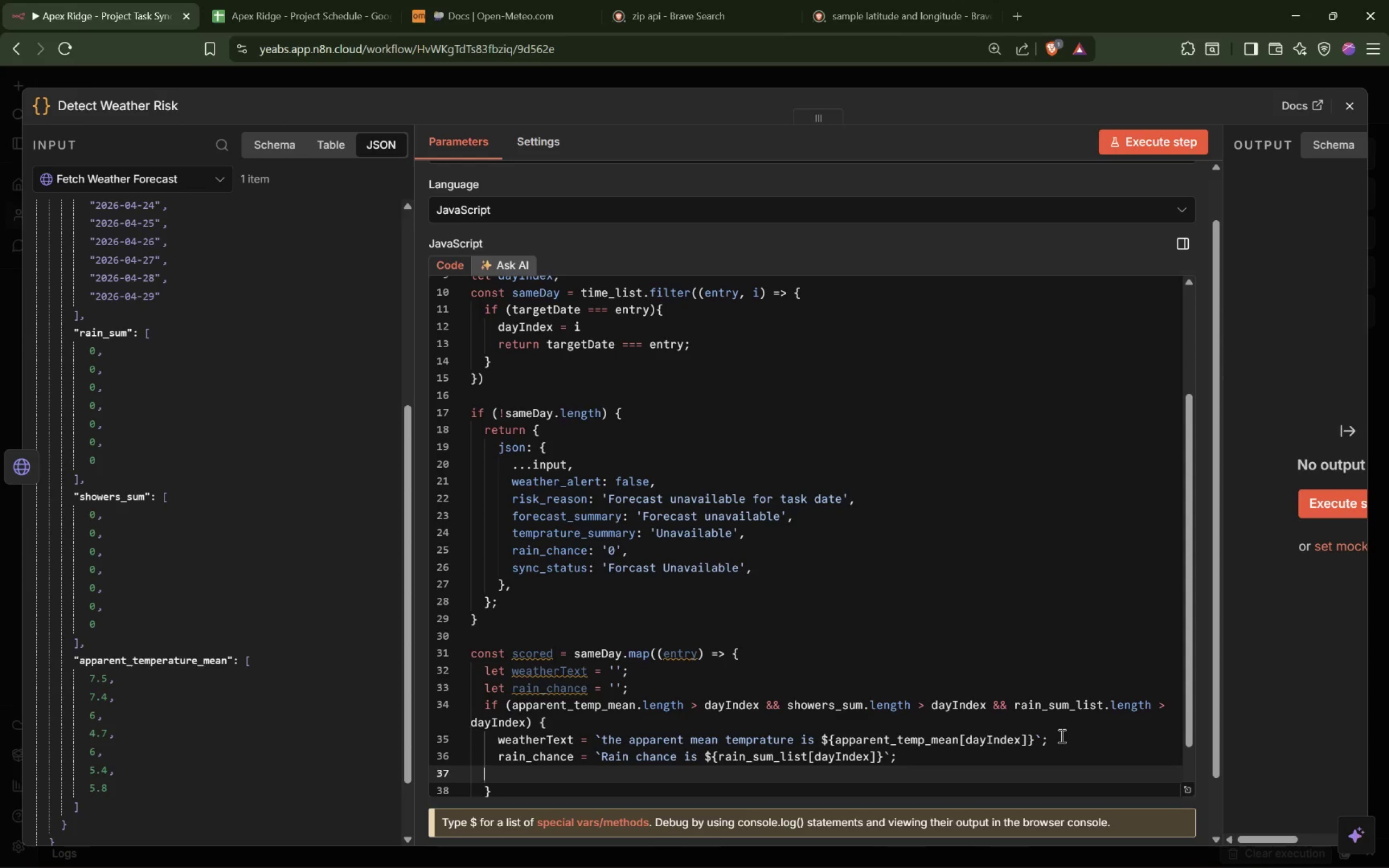 
key(Backspace)
 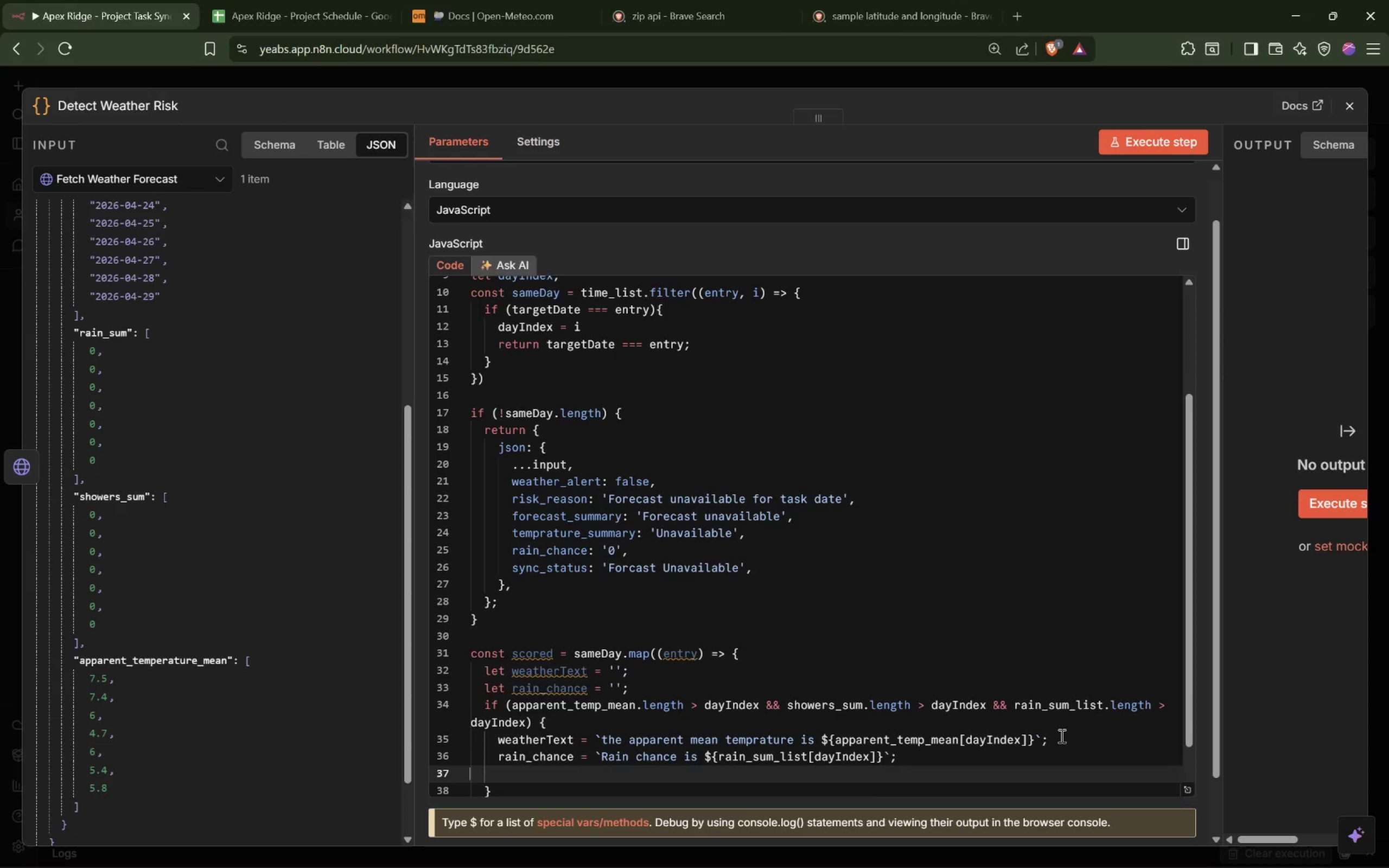 
key(Backspace)
 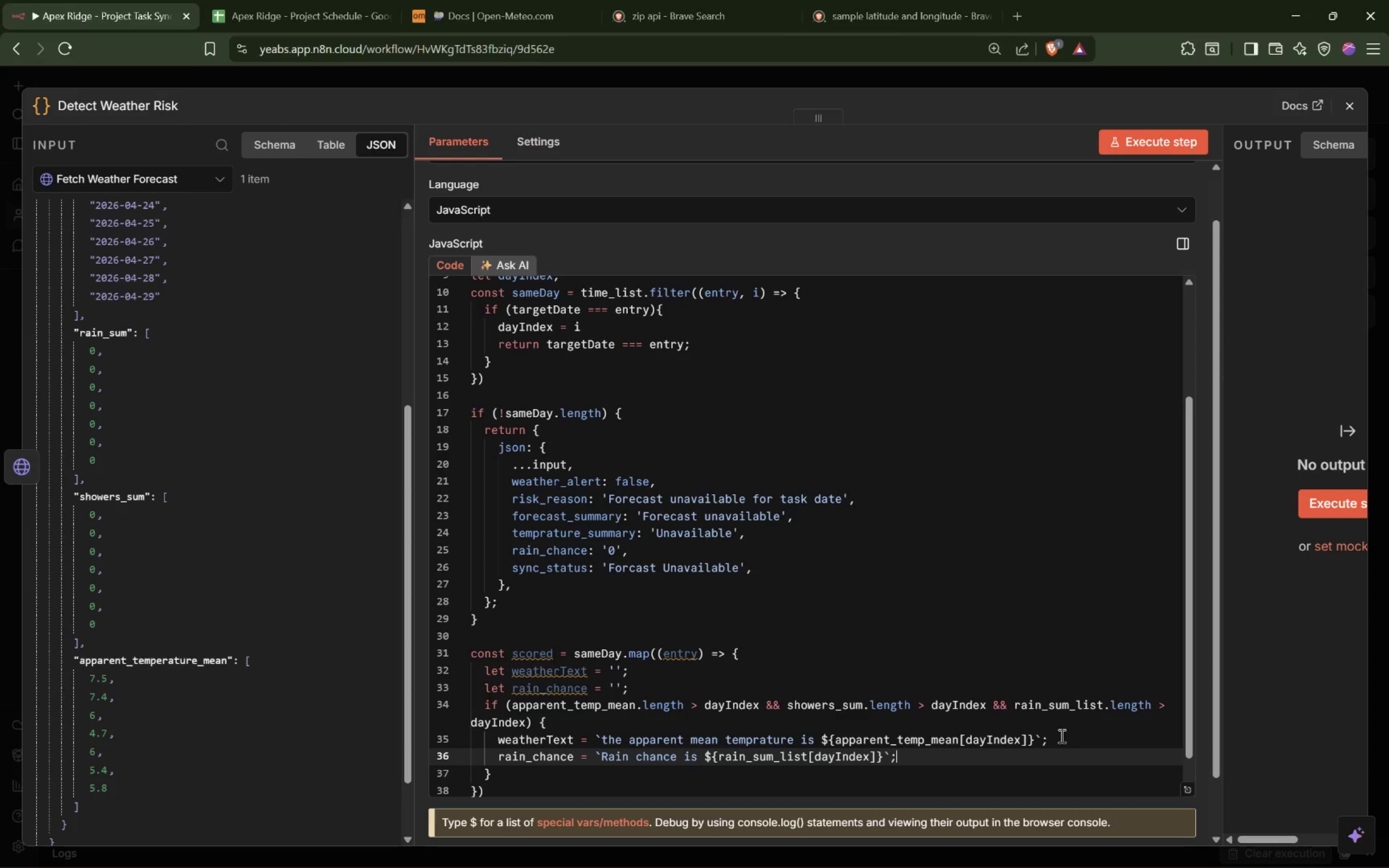 
key(Backspace)
 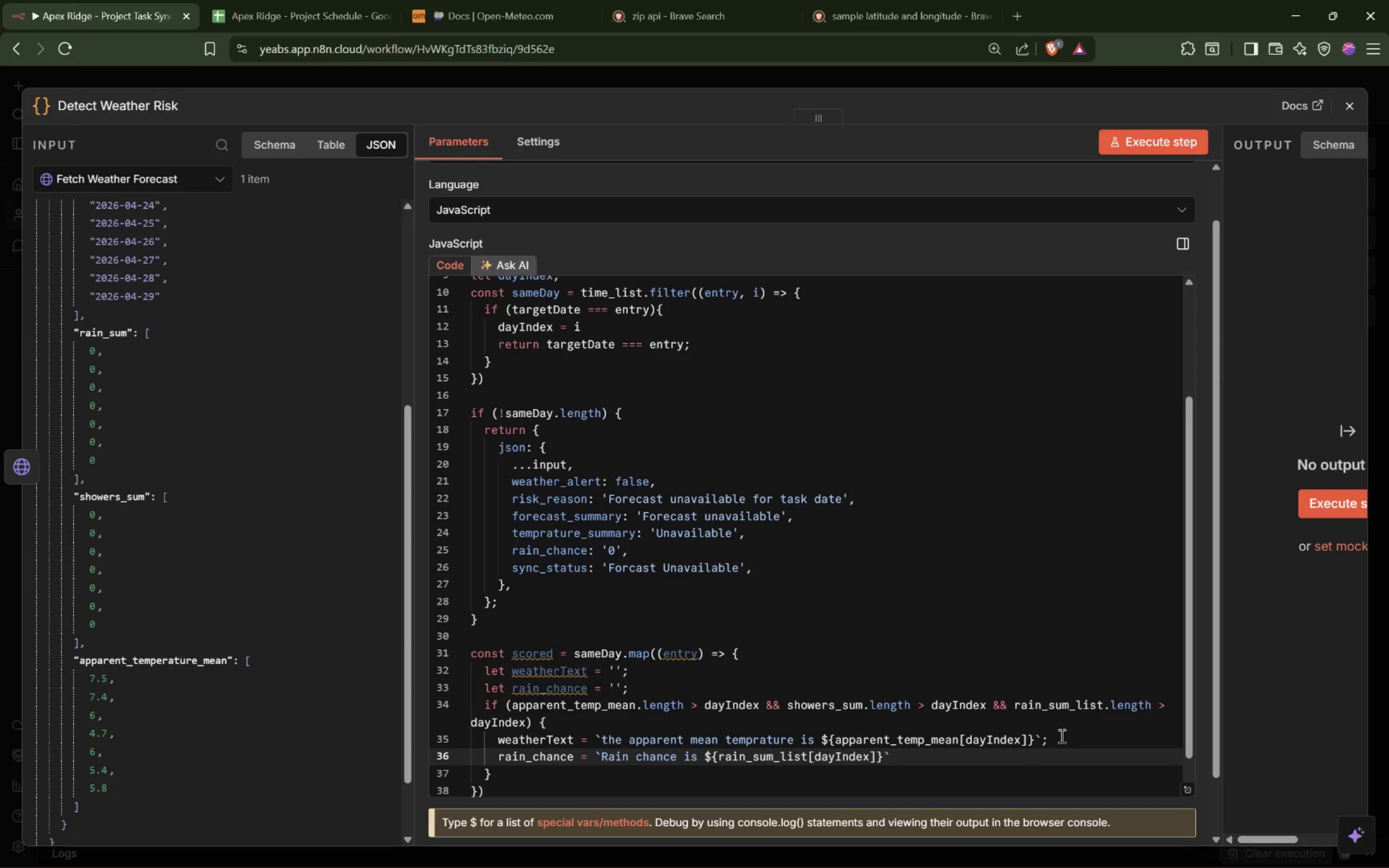 
key(Semicolon)
 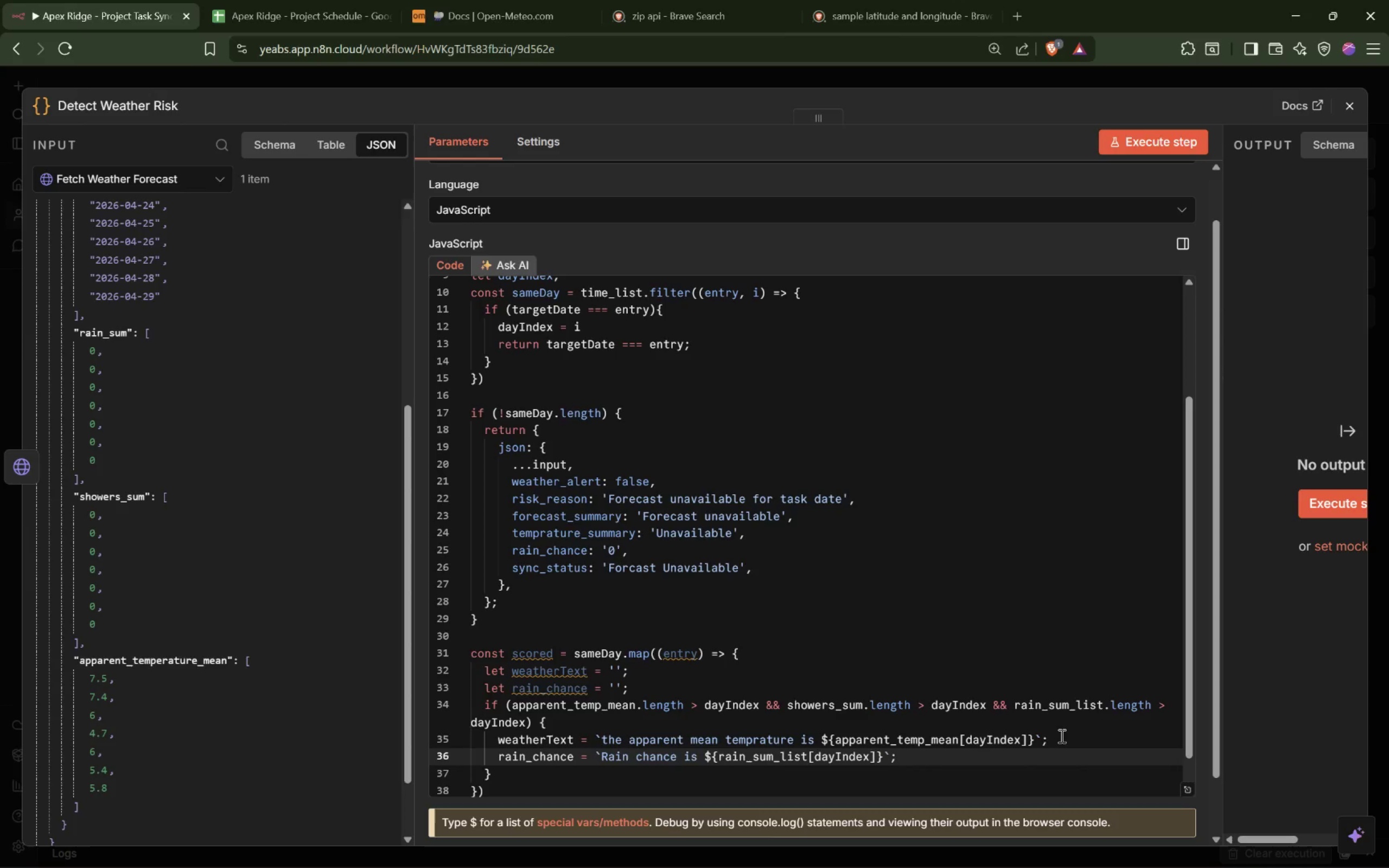 
wait(10.75)
 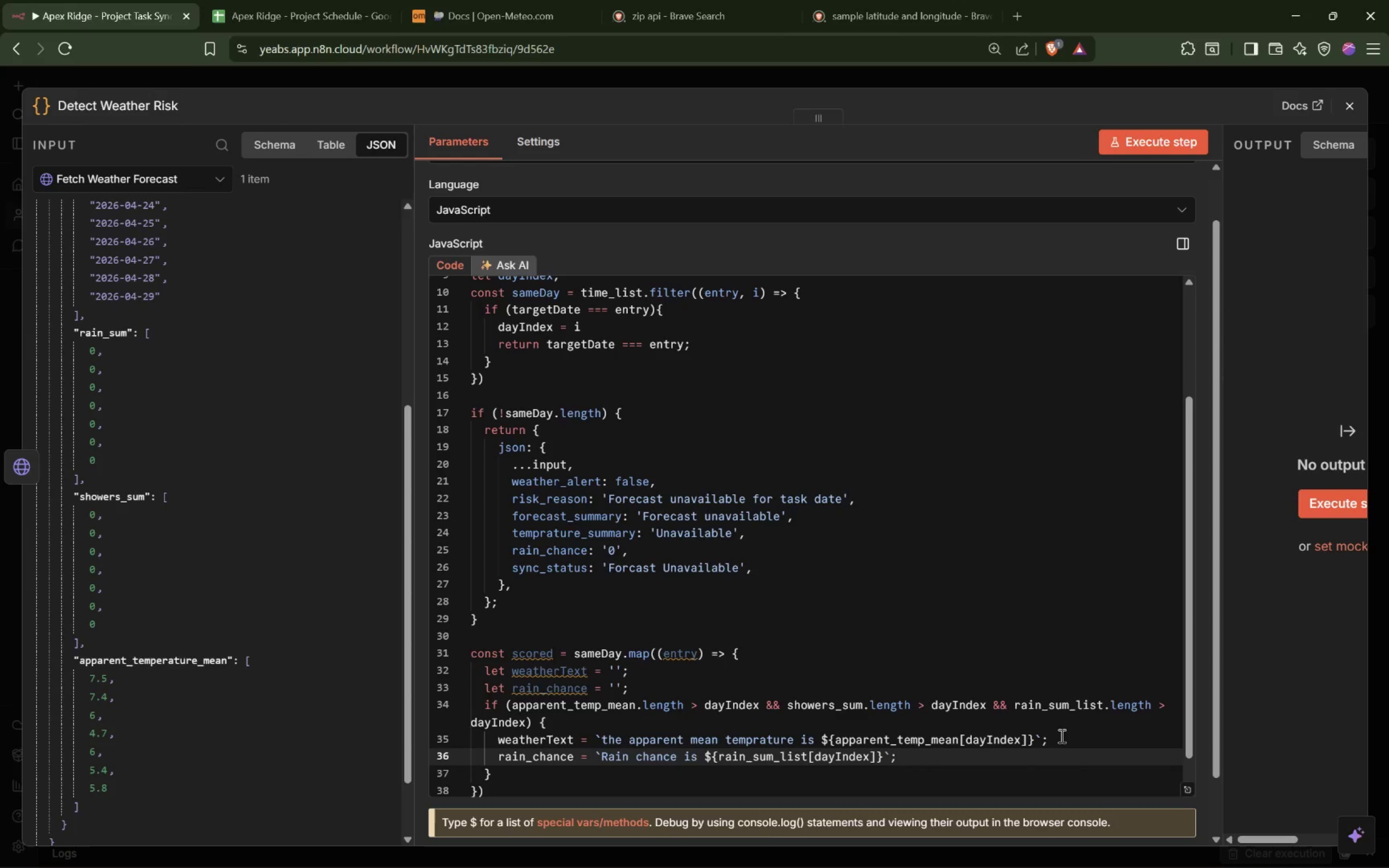 
key(ArrowDown)
 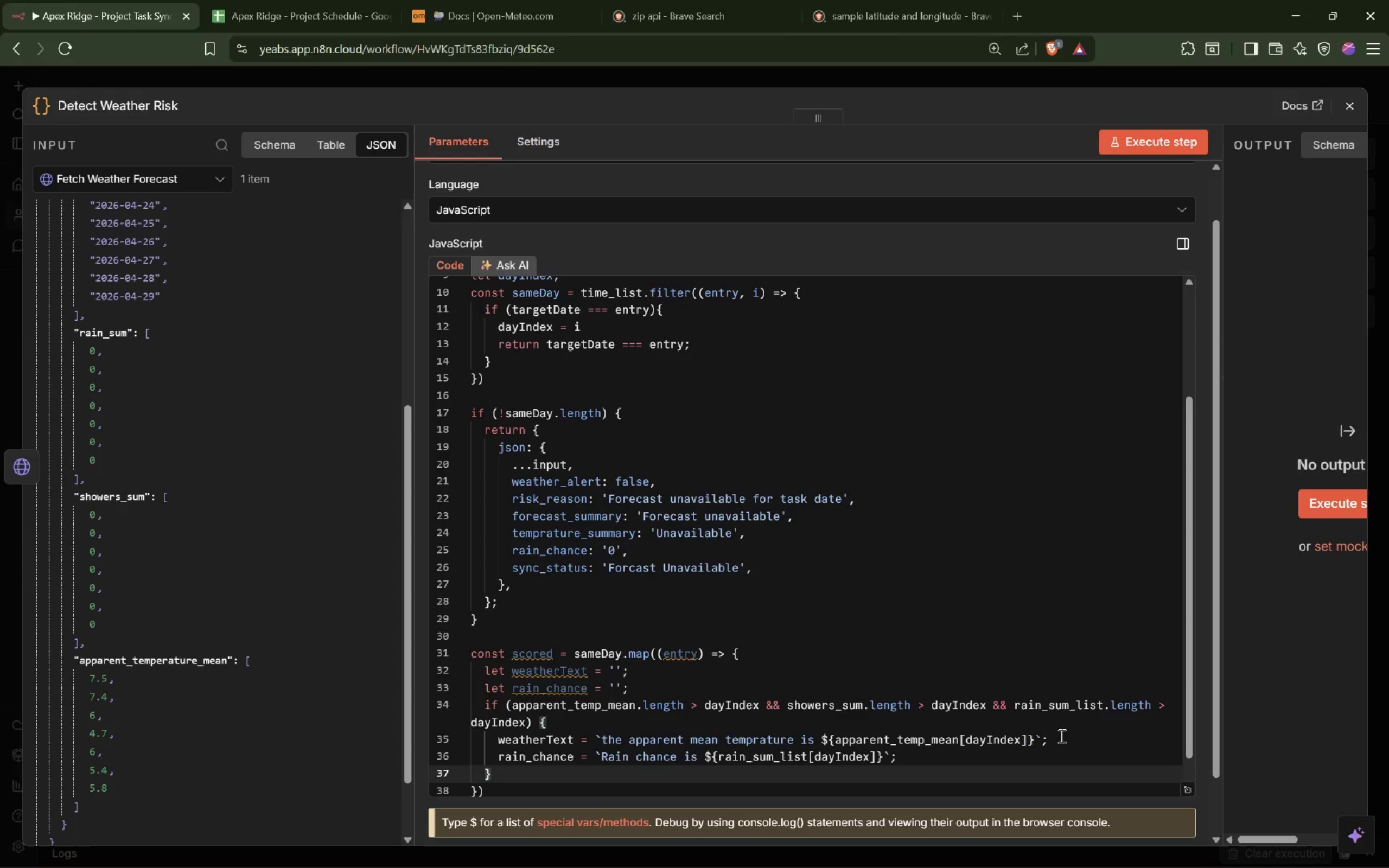 
key(Enter)
 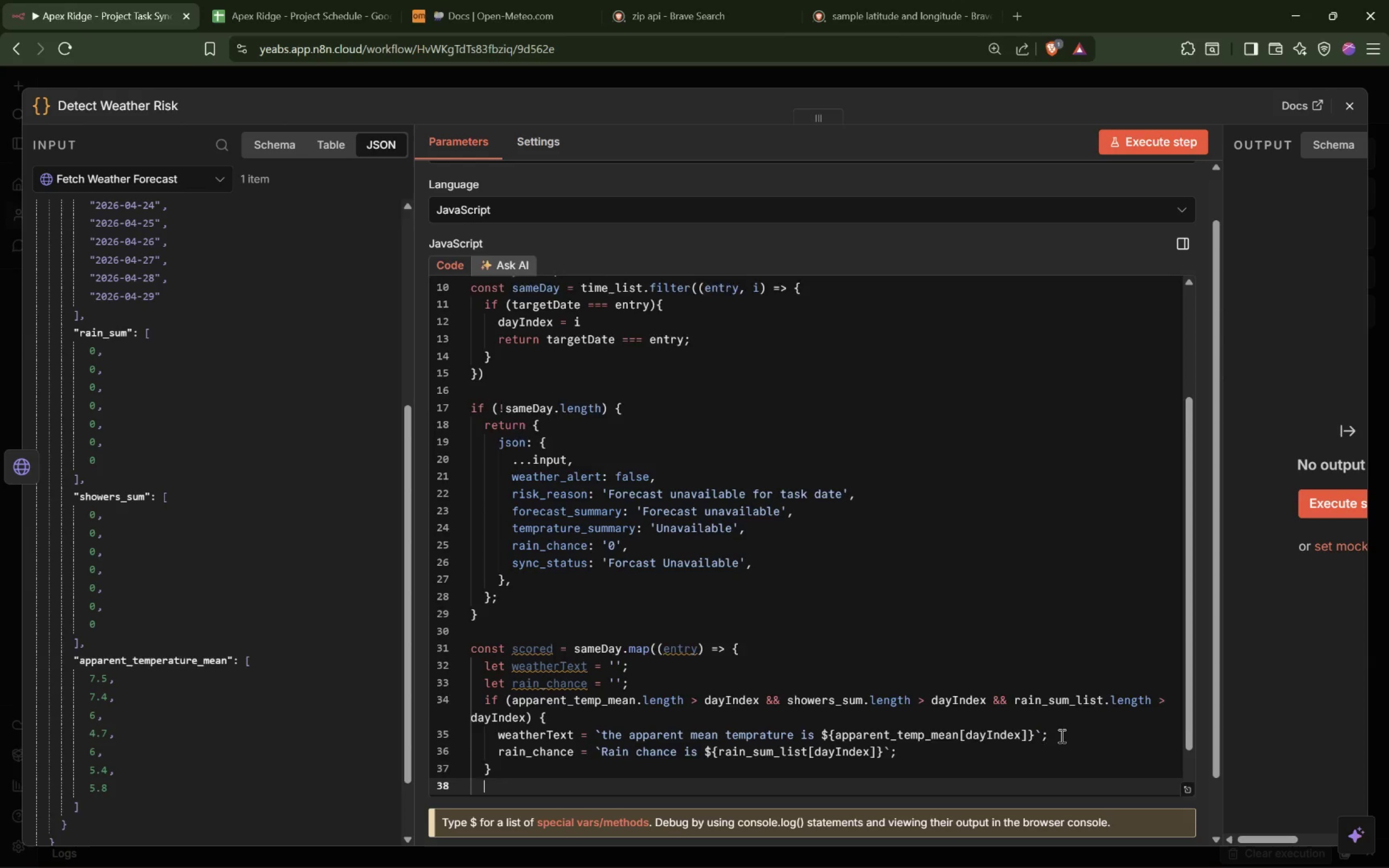 
key(Enter)
 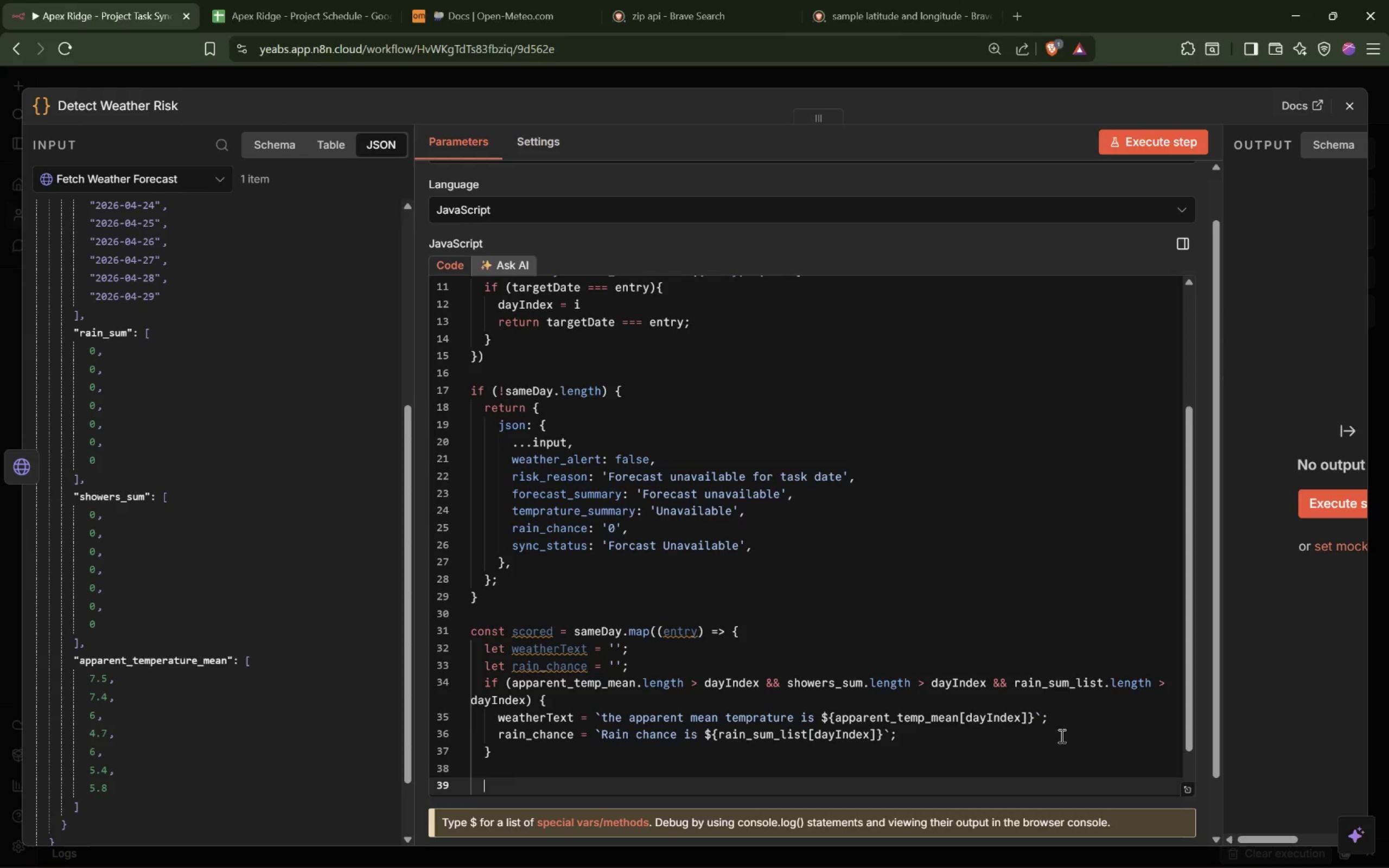 
type(return {)
 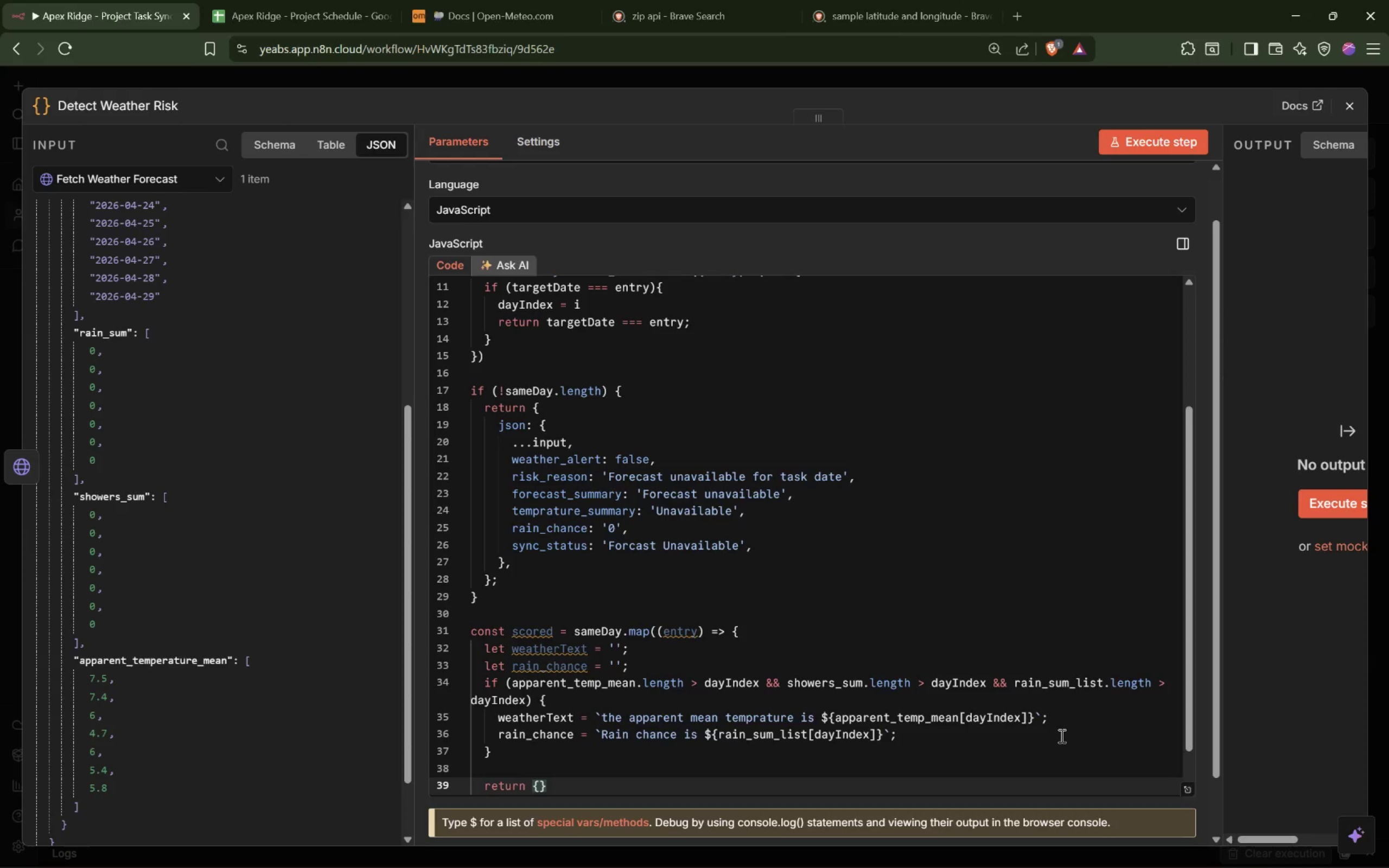 
key(Enter)
 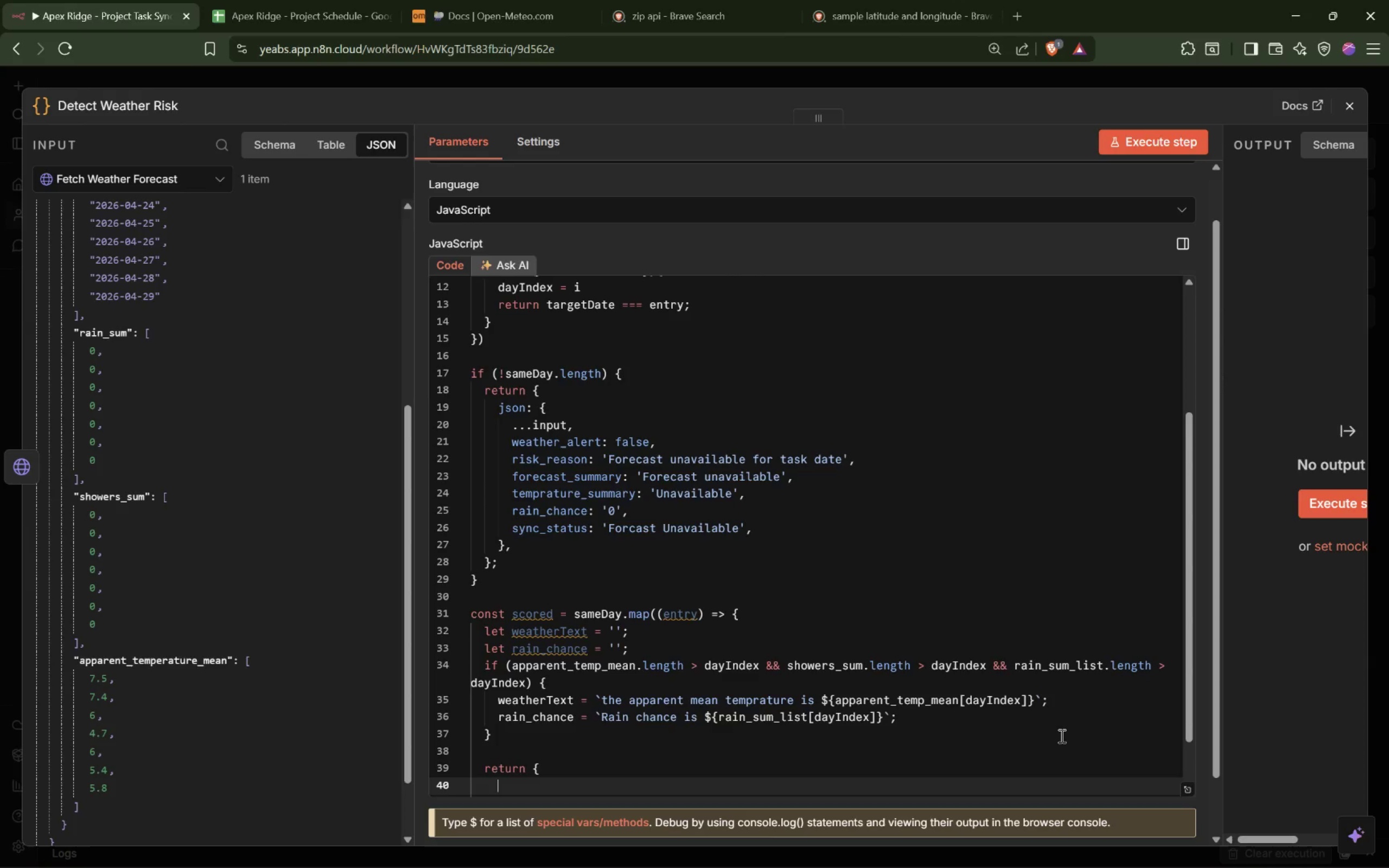 
type(en)
key(Tab)
type(,)
 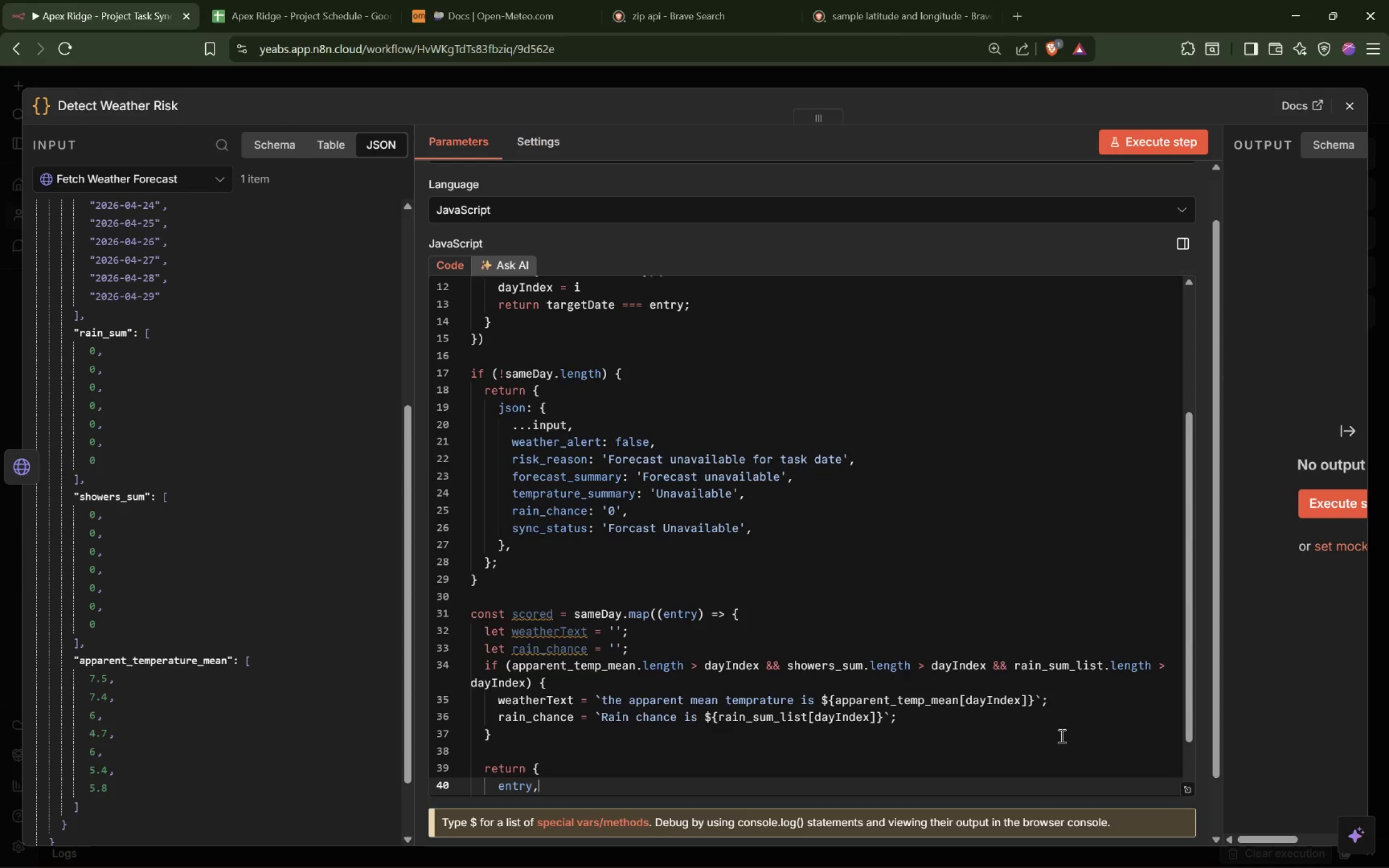 
key(Enter)
 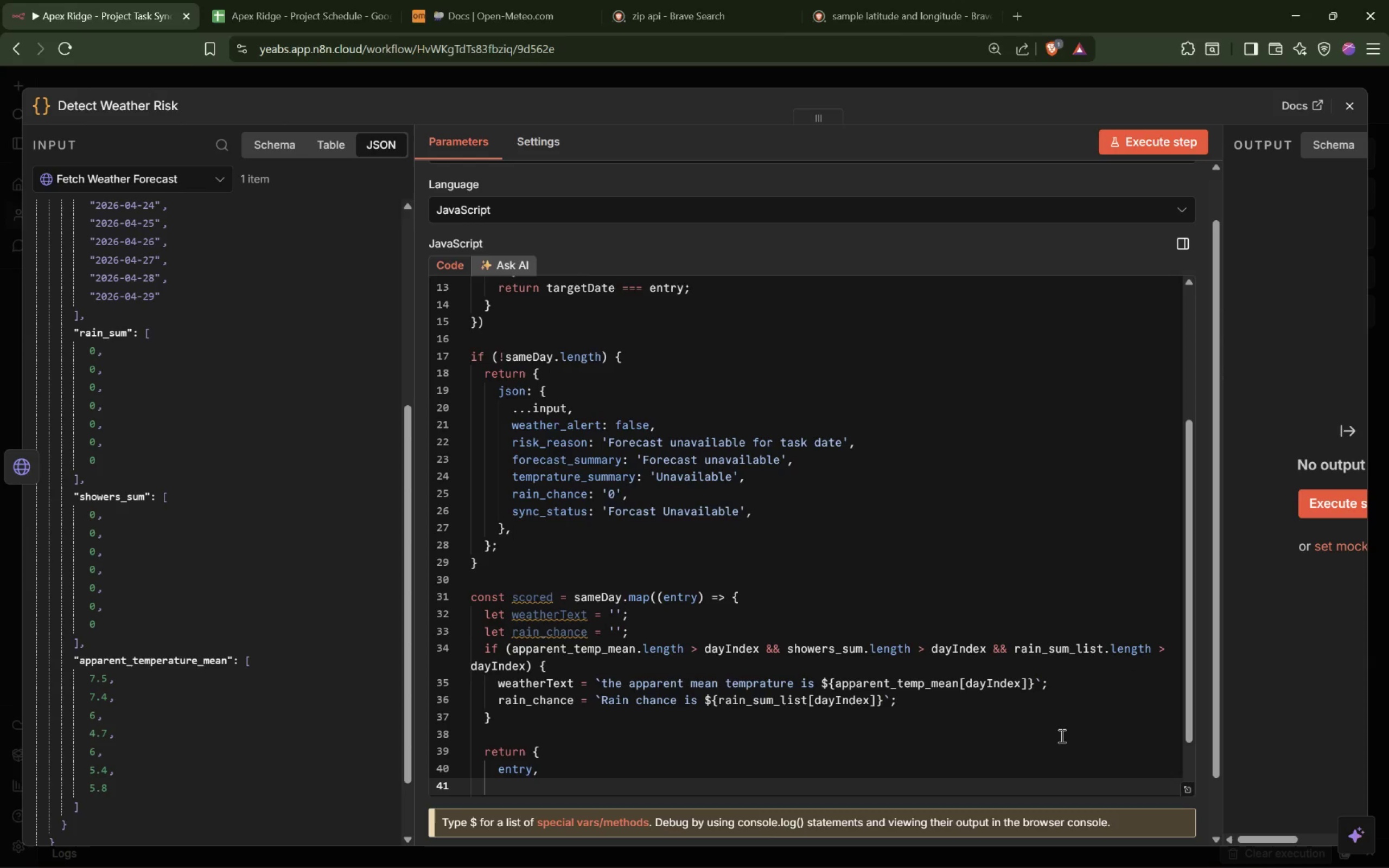 
type(wea)
key(Tab)
type(,)
 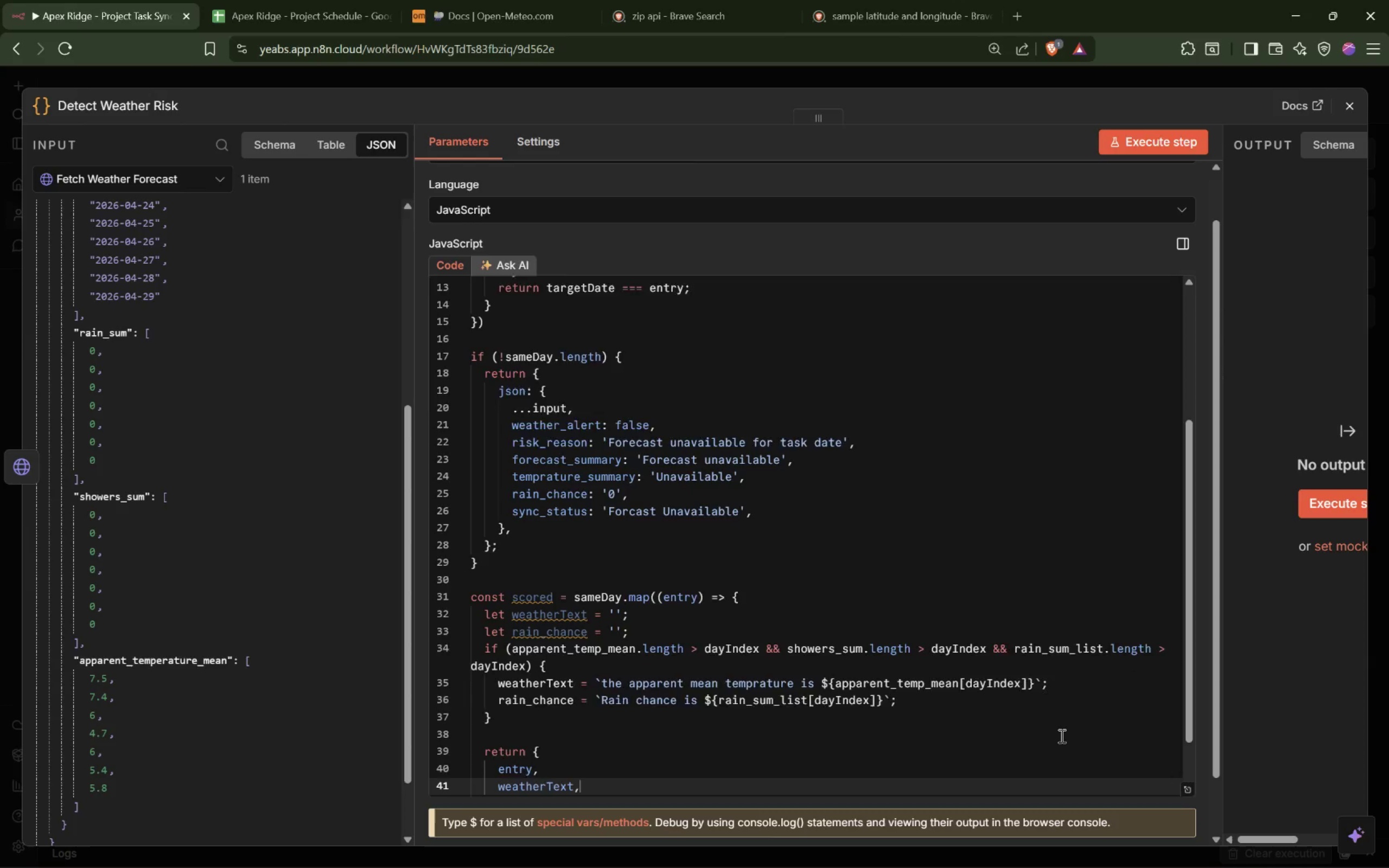 
key(Enter)
 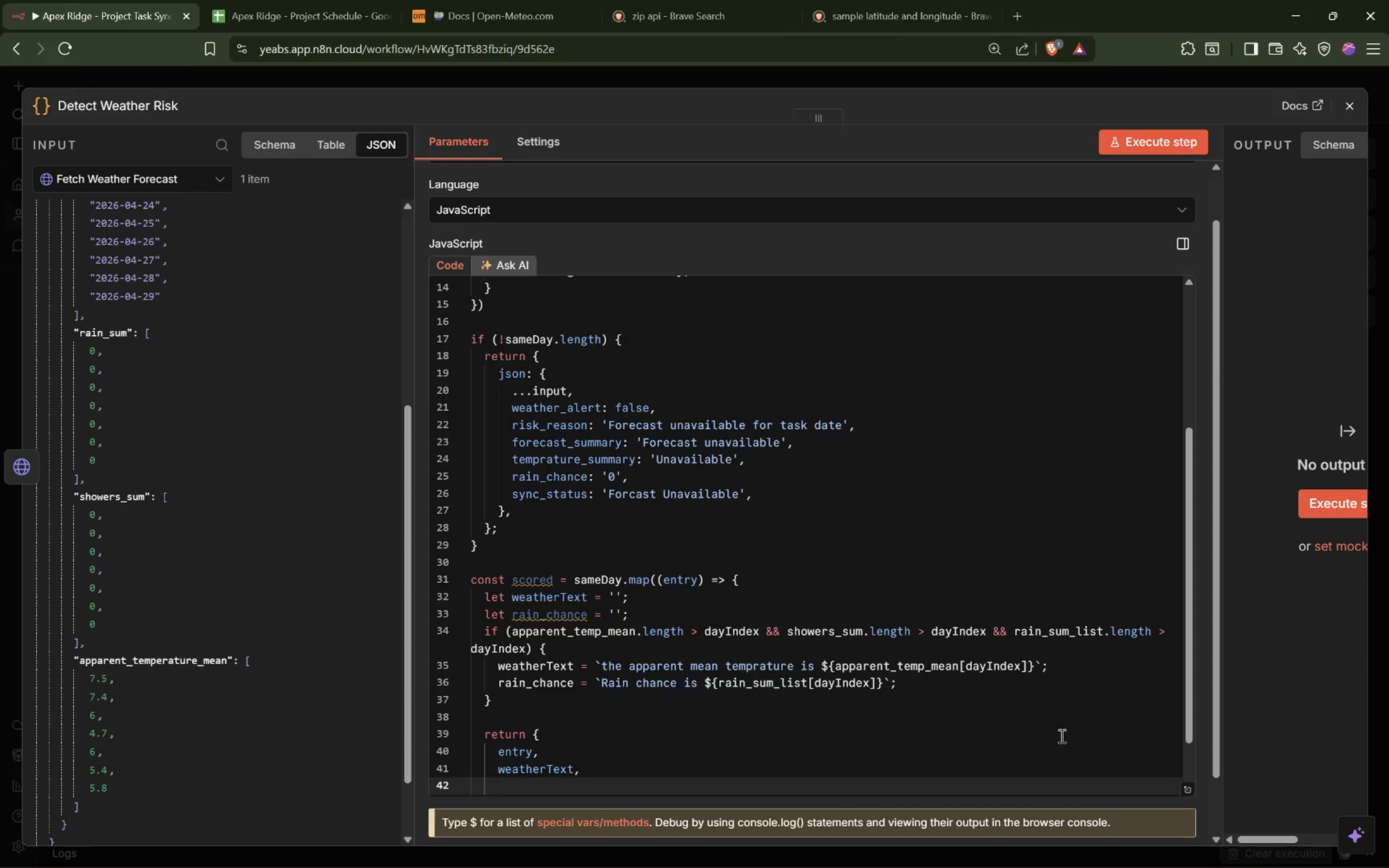 
type(rain)
key(Tab)
type(,)
 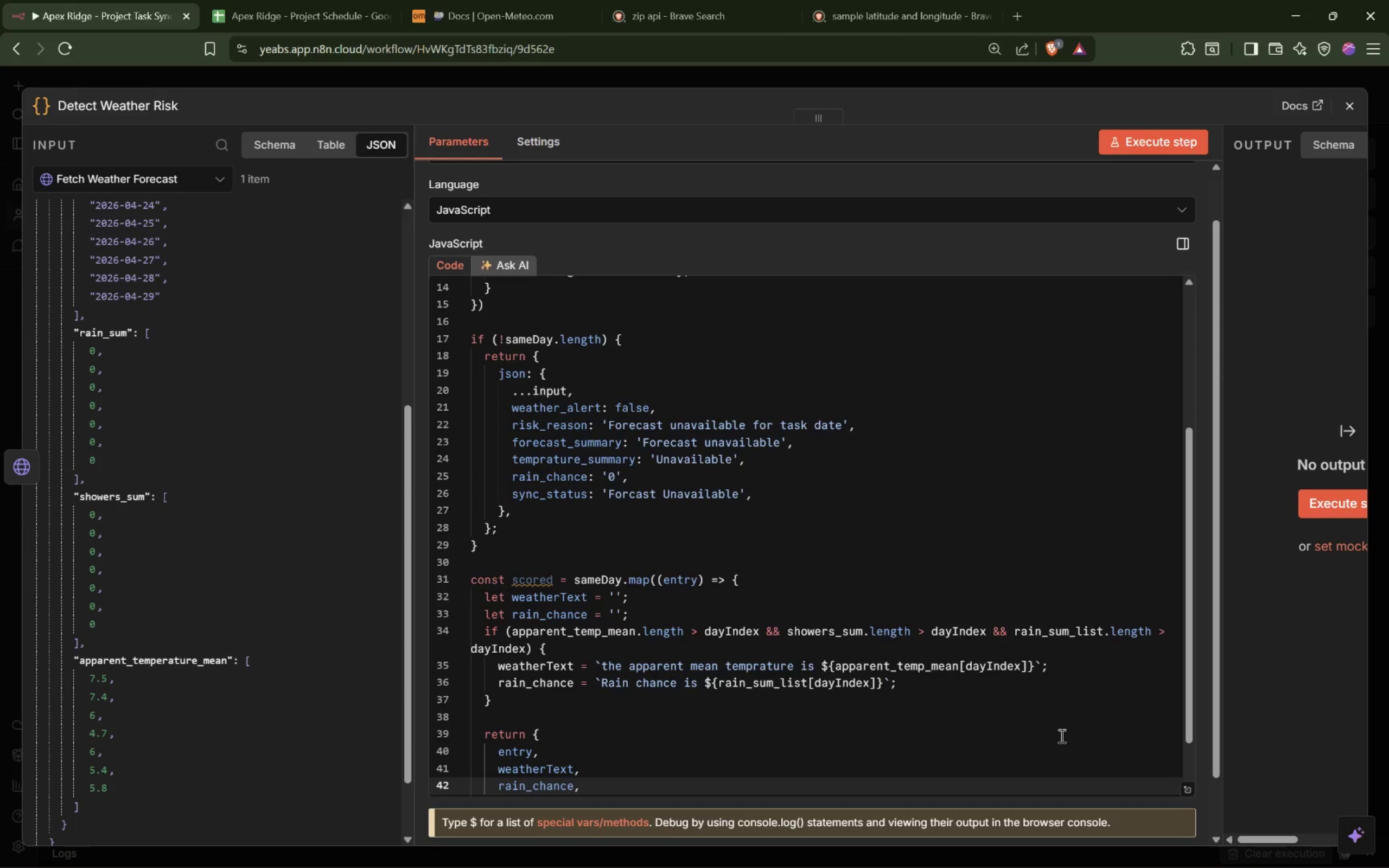 
wait(14.05)
 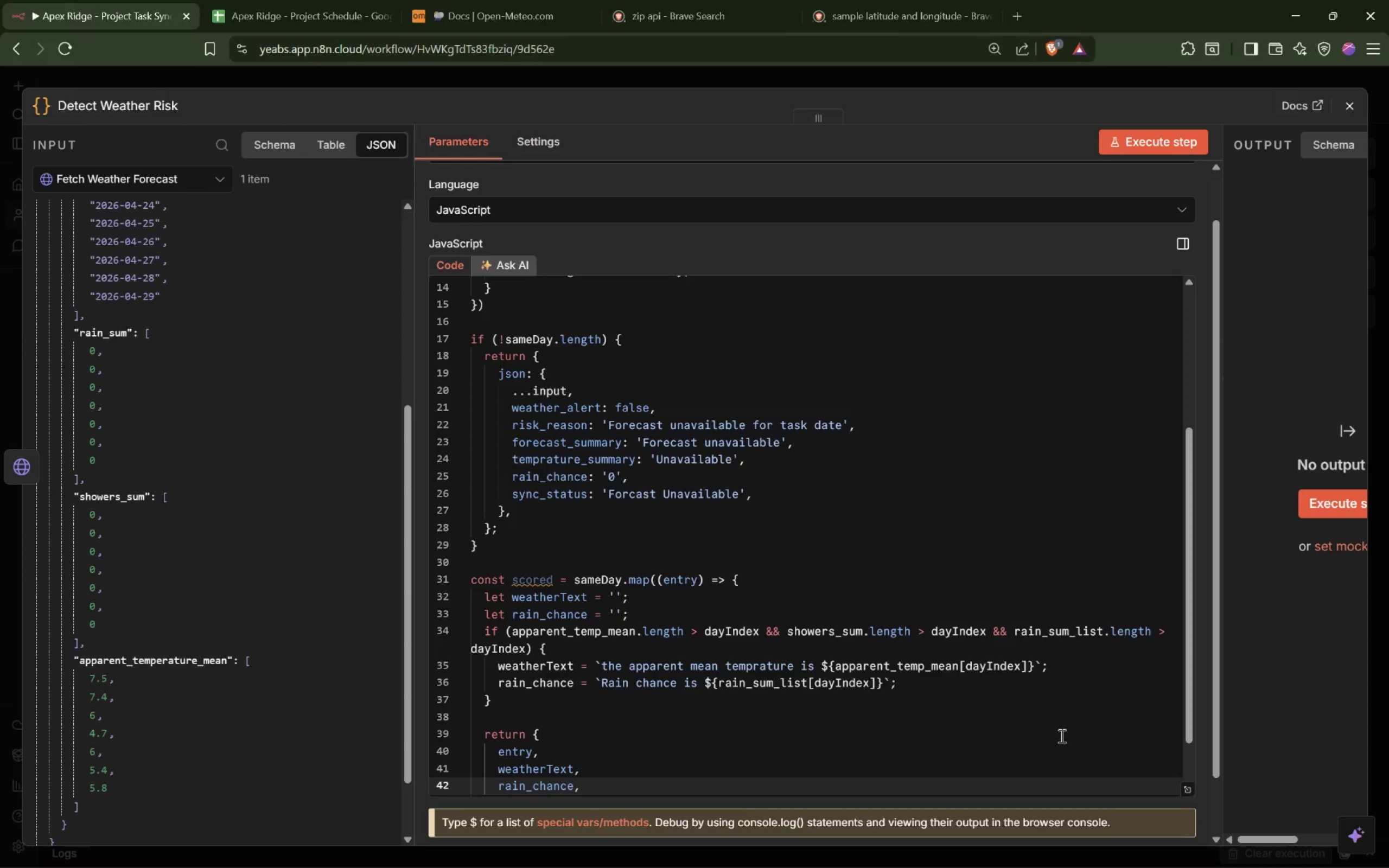 
left_click([674, 750])
 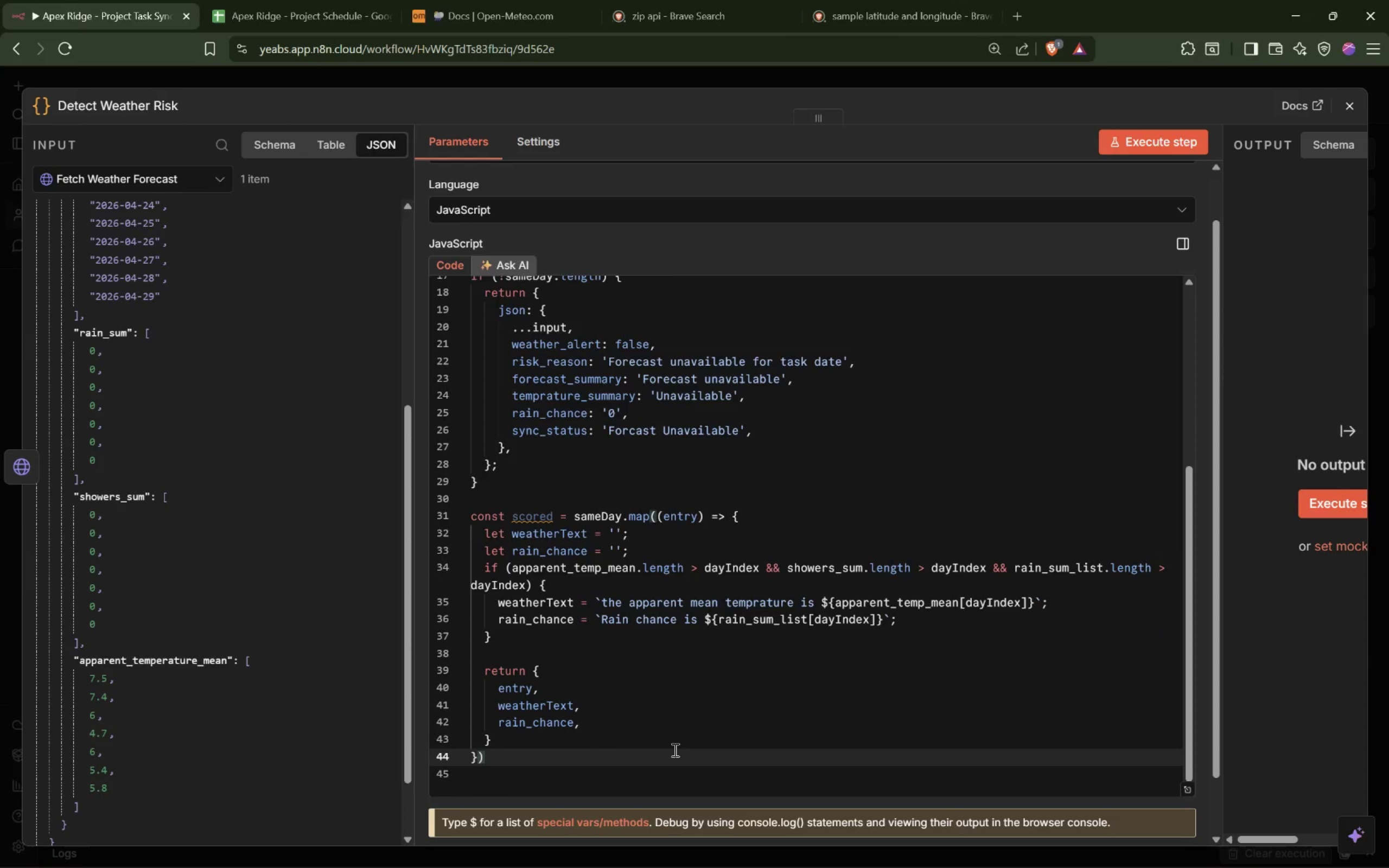 
key(Enter)
 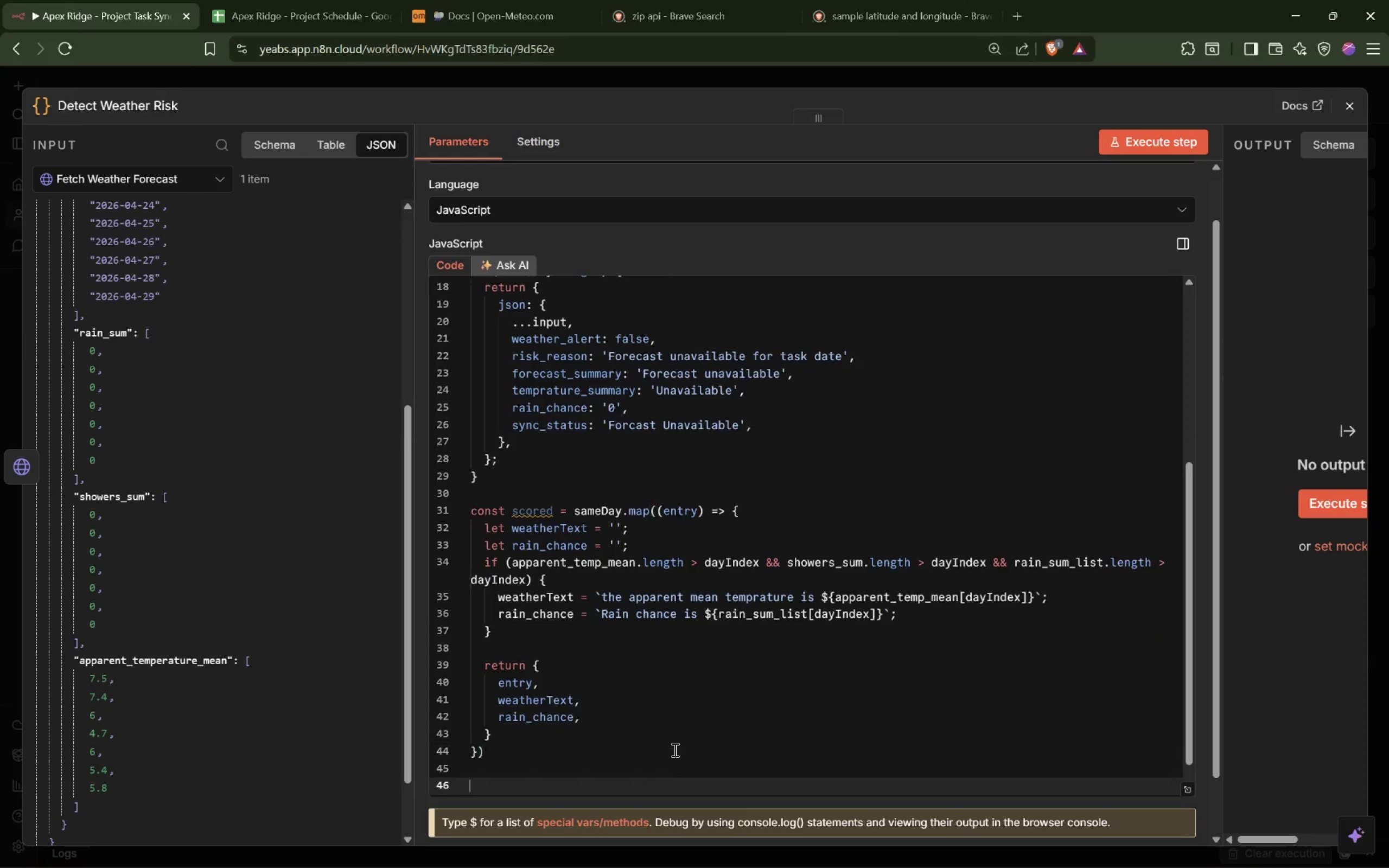 
key(Enter)
 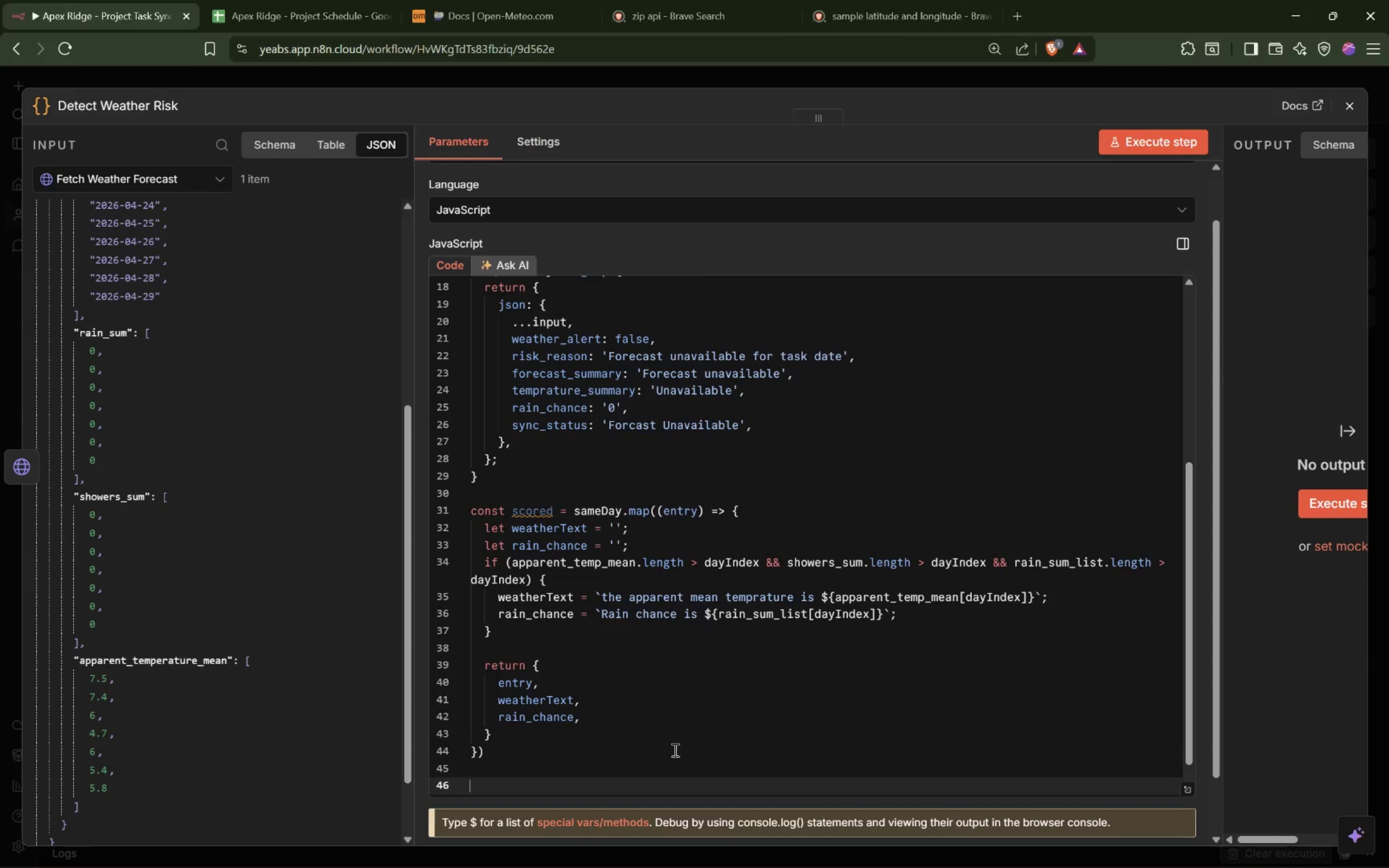 
type(return {)
 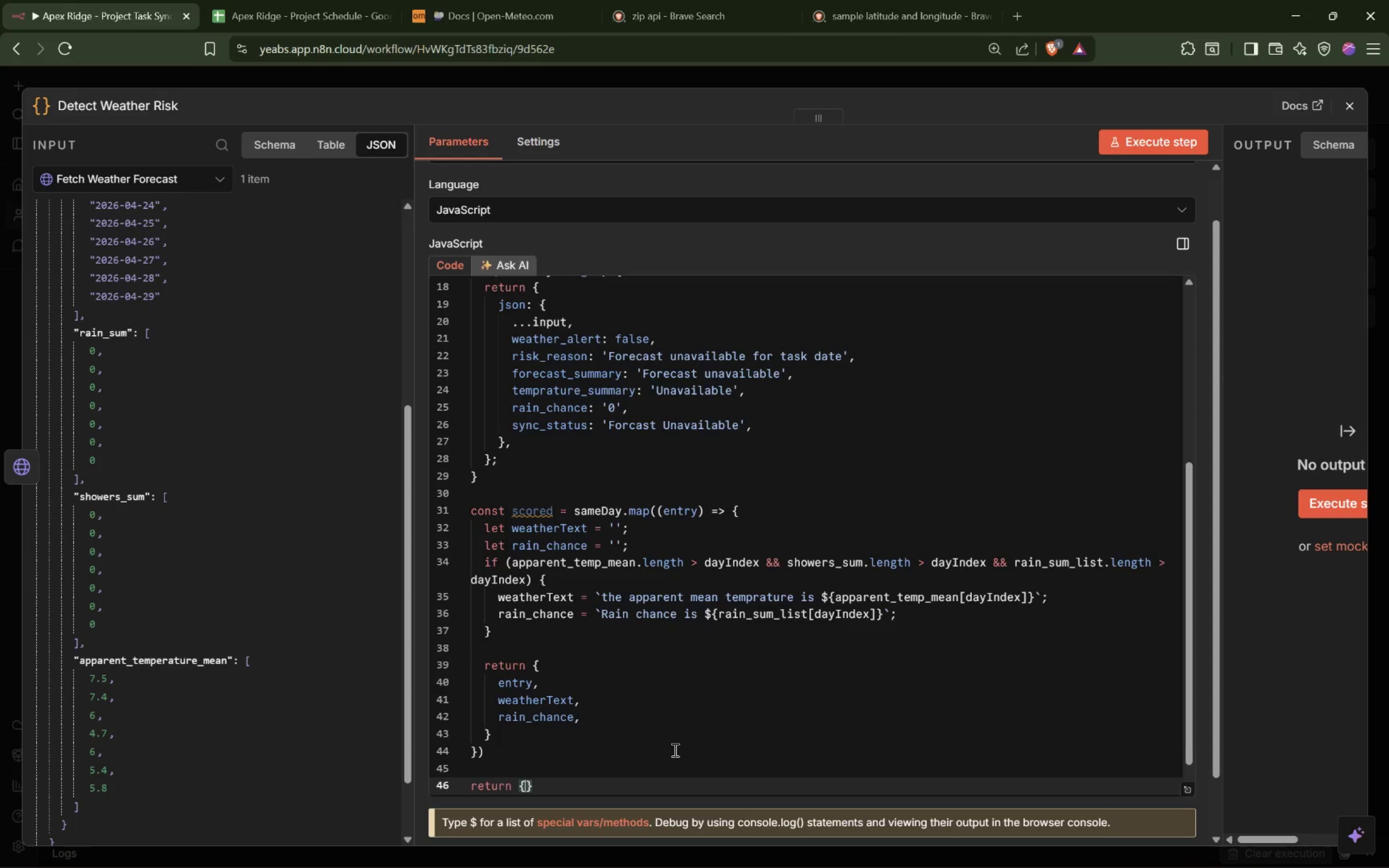 
key(Enter)
 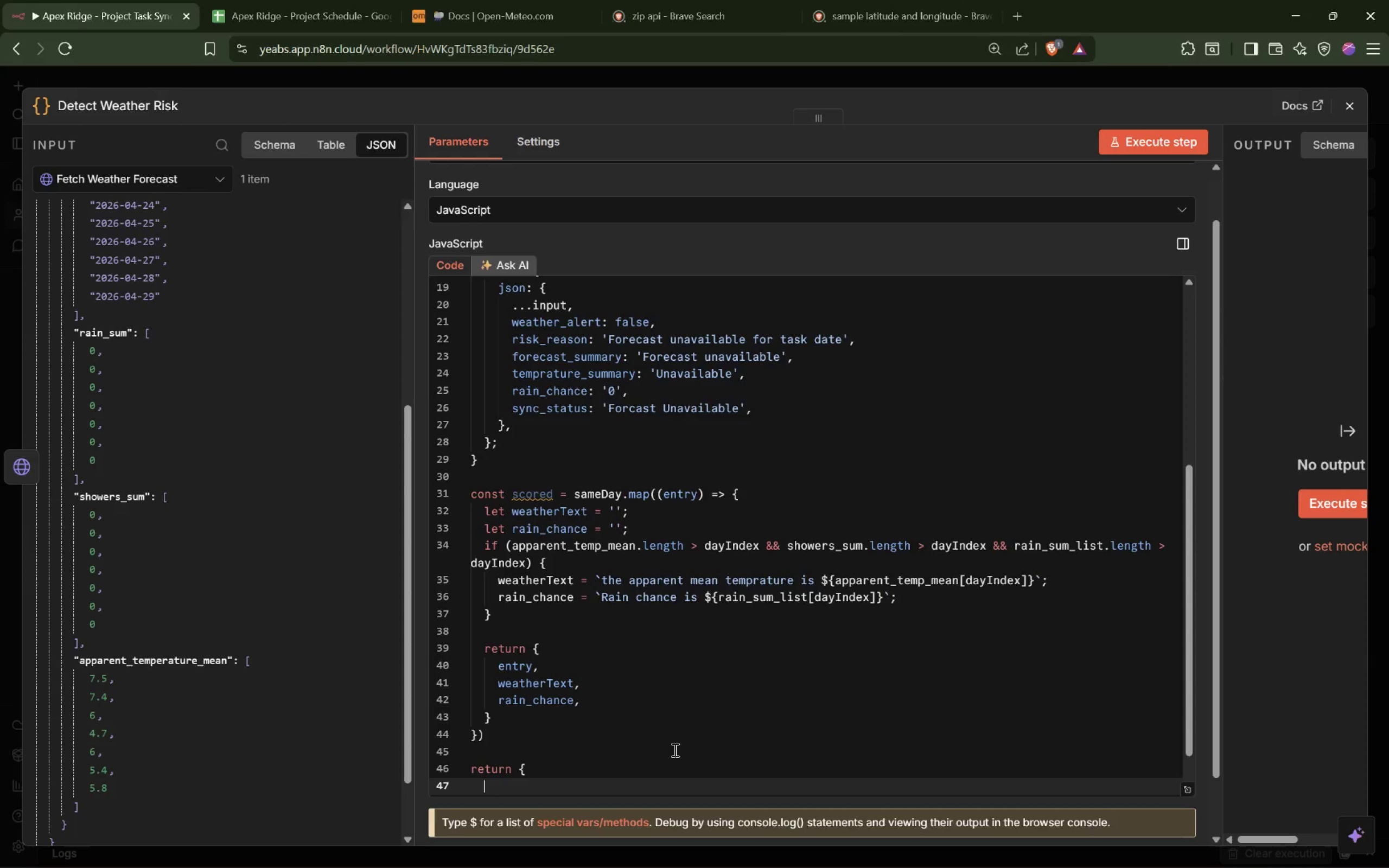 
type(json: {)
 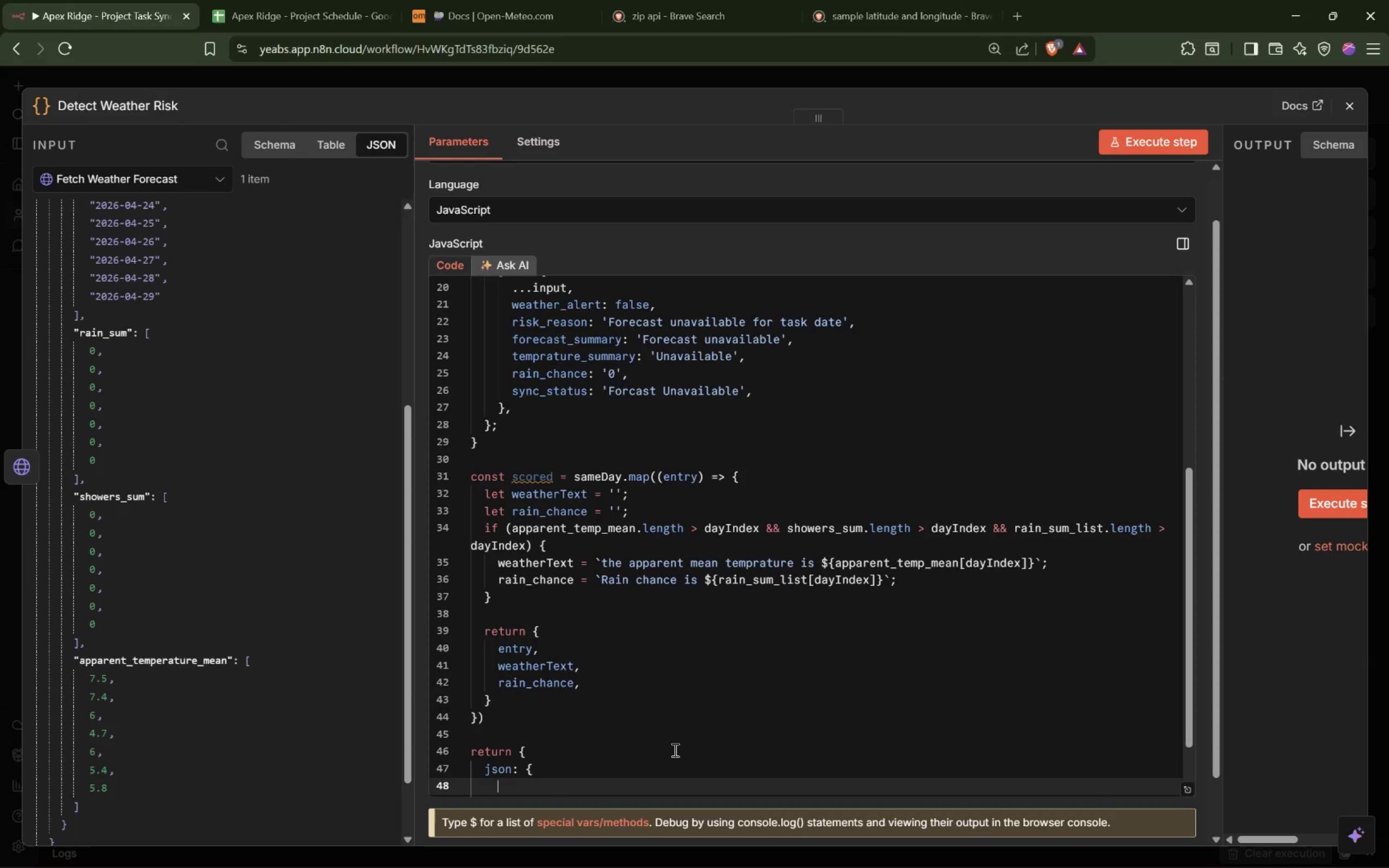 
key(Enter)
 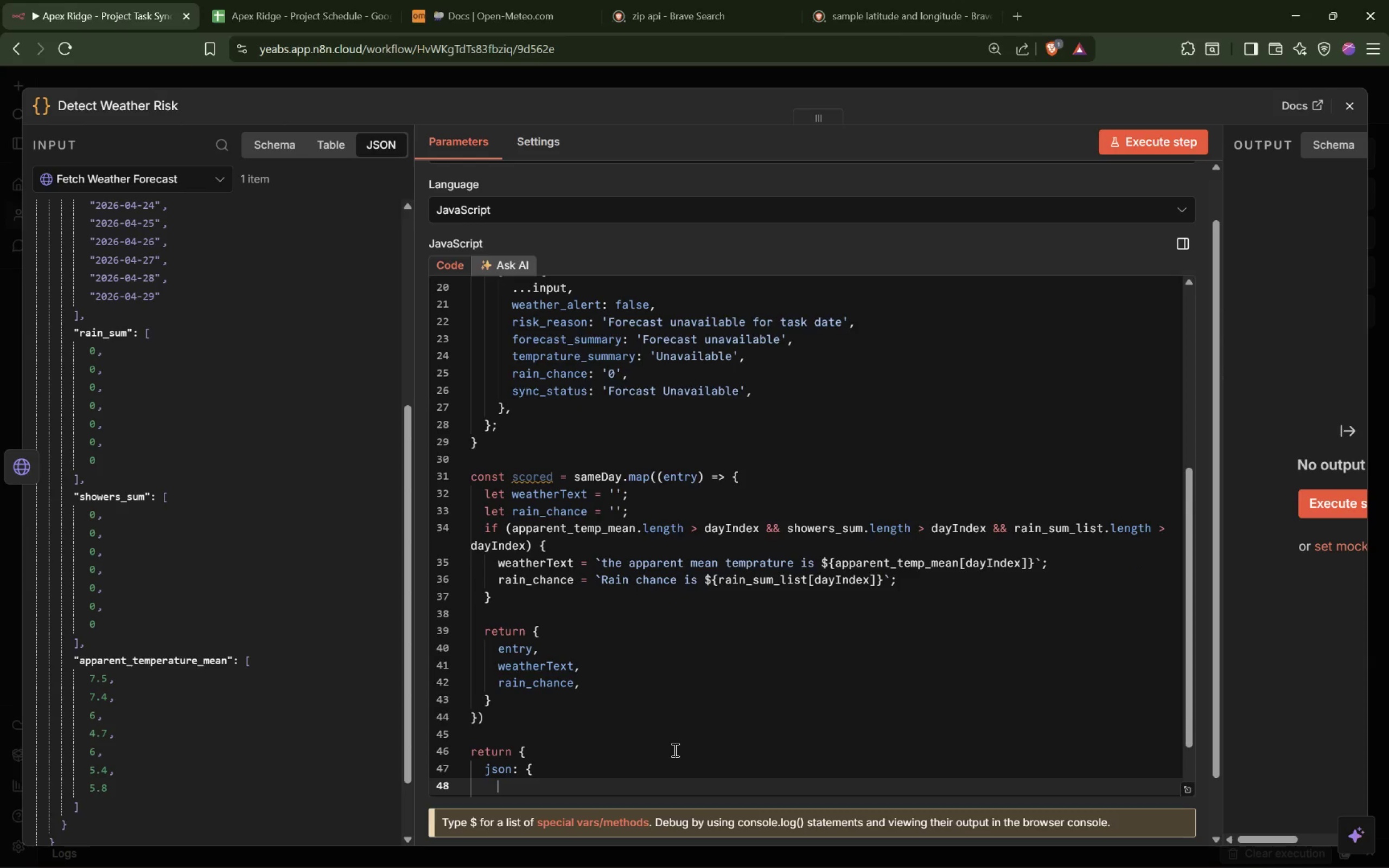 
type(...inpu)
key(Tab)
type(,)
 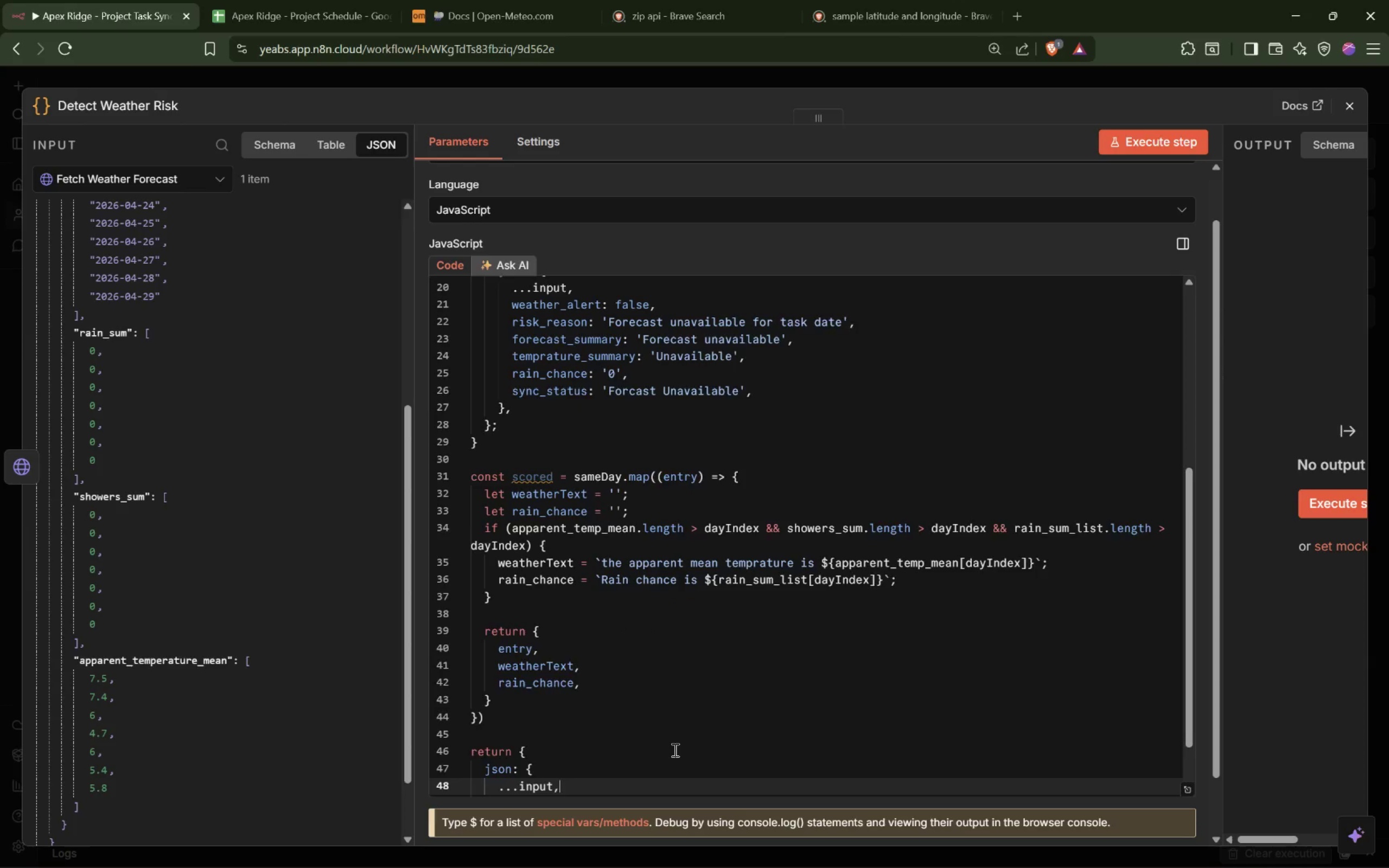 
key(Enter)
 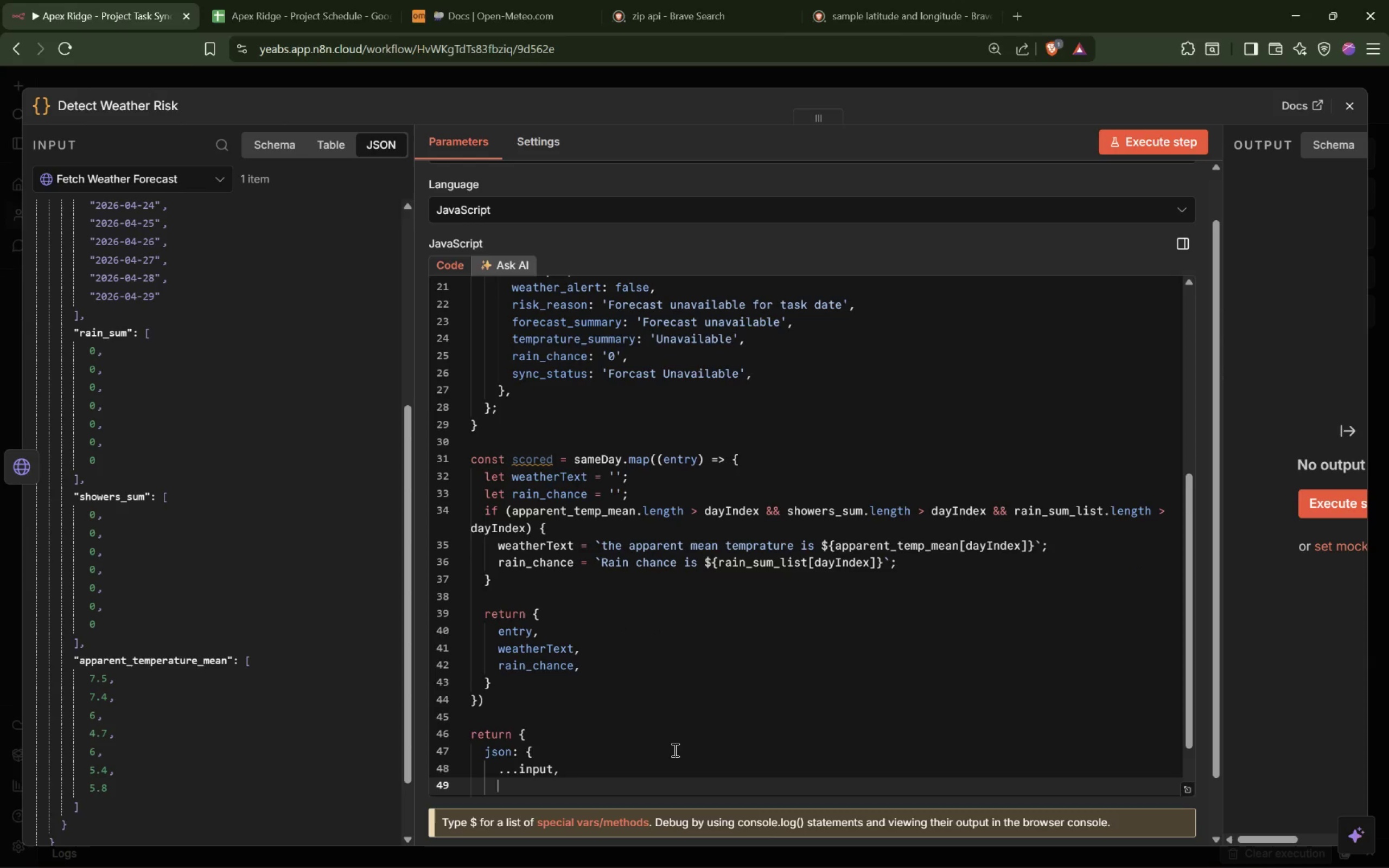 
type(weather_alert: )
 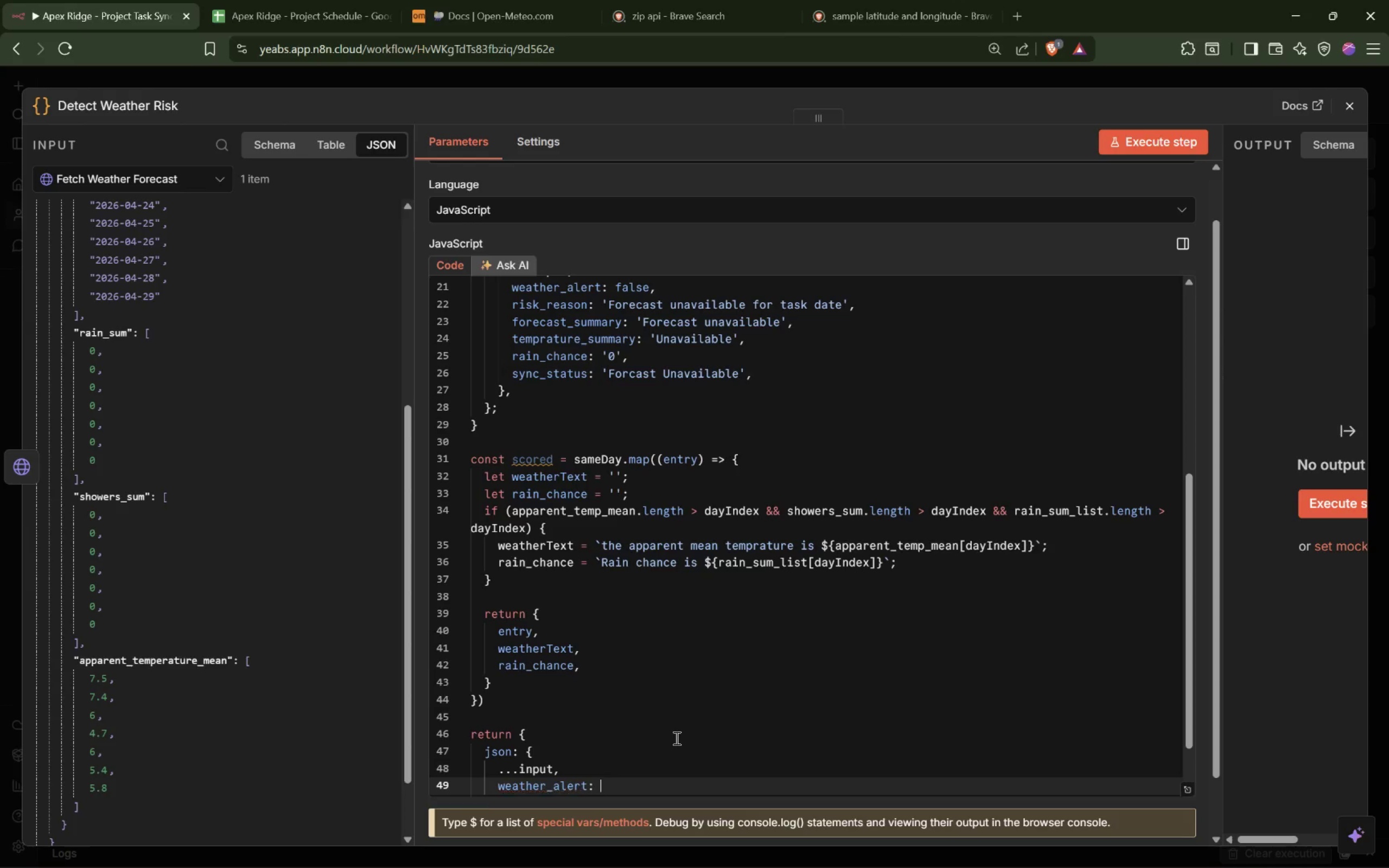 
wait(11.31)
 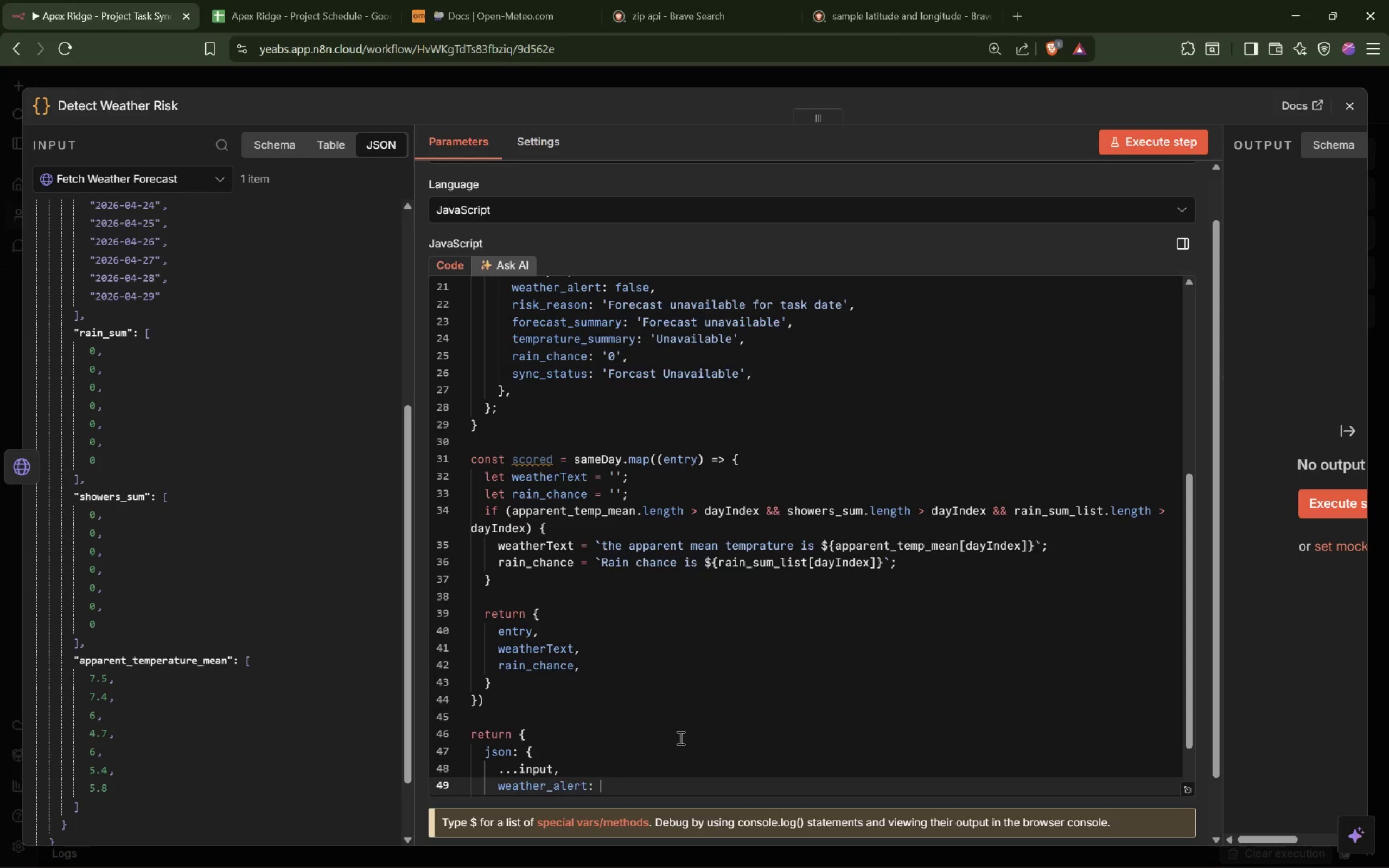 
type(a)
key(Backspace)
type(score.)
key(Tab)
key(Backspace)
key(Backspace)
key(Backspace)
key(Backspace)
key(Backspace)
key(Tab)
type(or)
 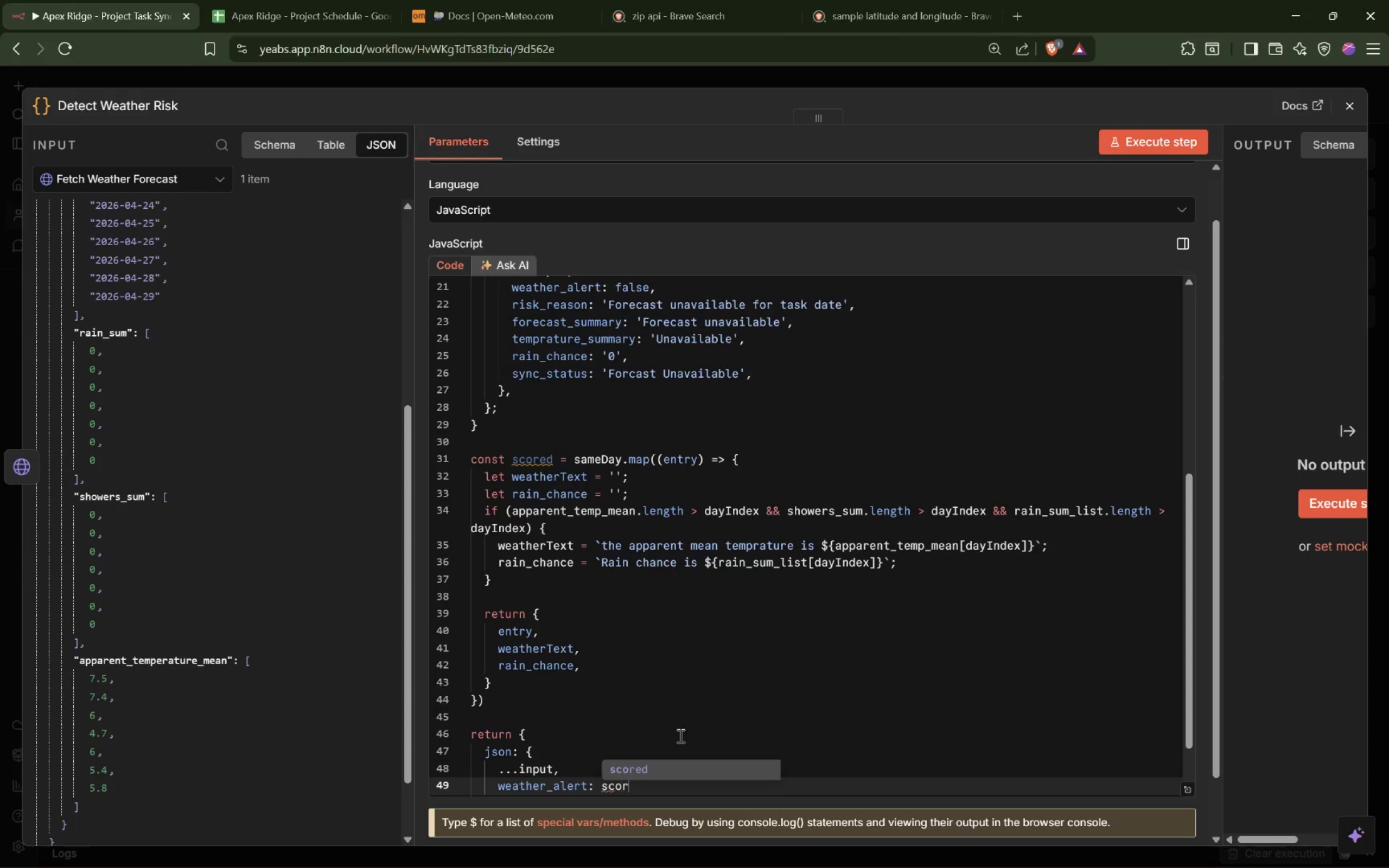 
type(e)
key(Tab)
type(.weatherText)
key(Backspace)
key(Backspace)
key(Backspace)
key(Backspace)
key(Backspace)
key(Backspace)
key(Backspace)
key(Backspace)
key(Backspace)
key(Backspace)
 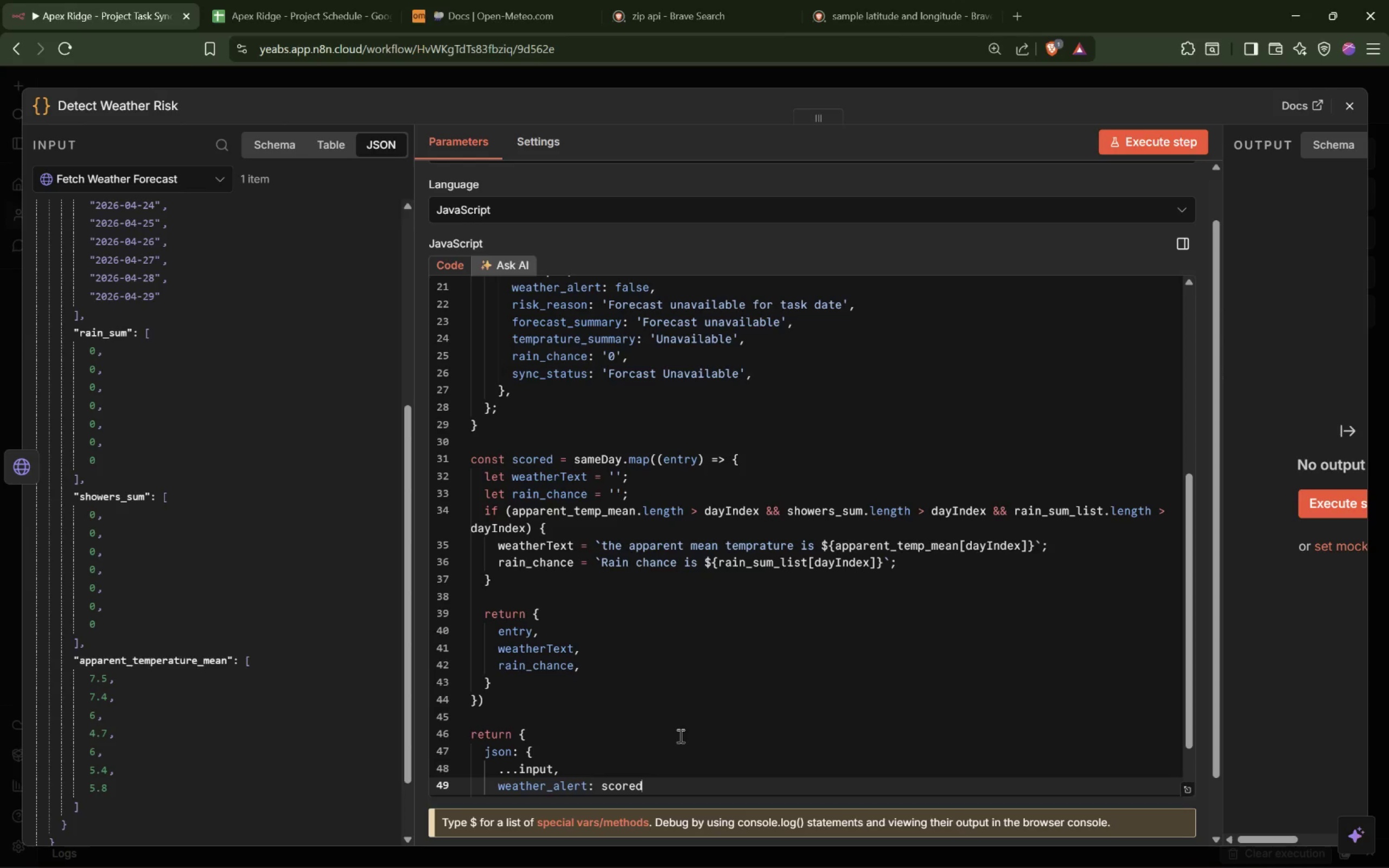 
wait(11.77)
 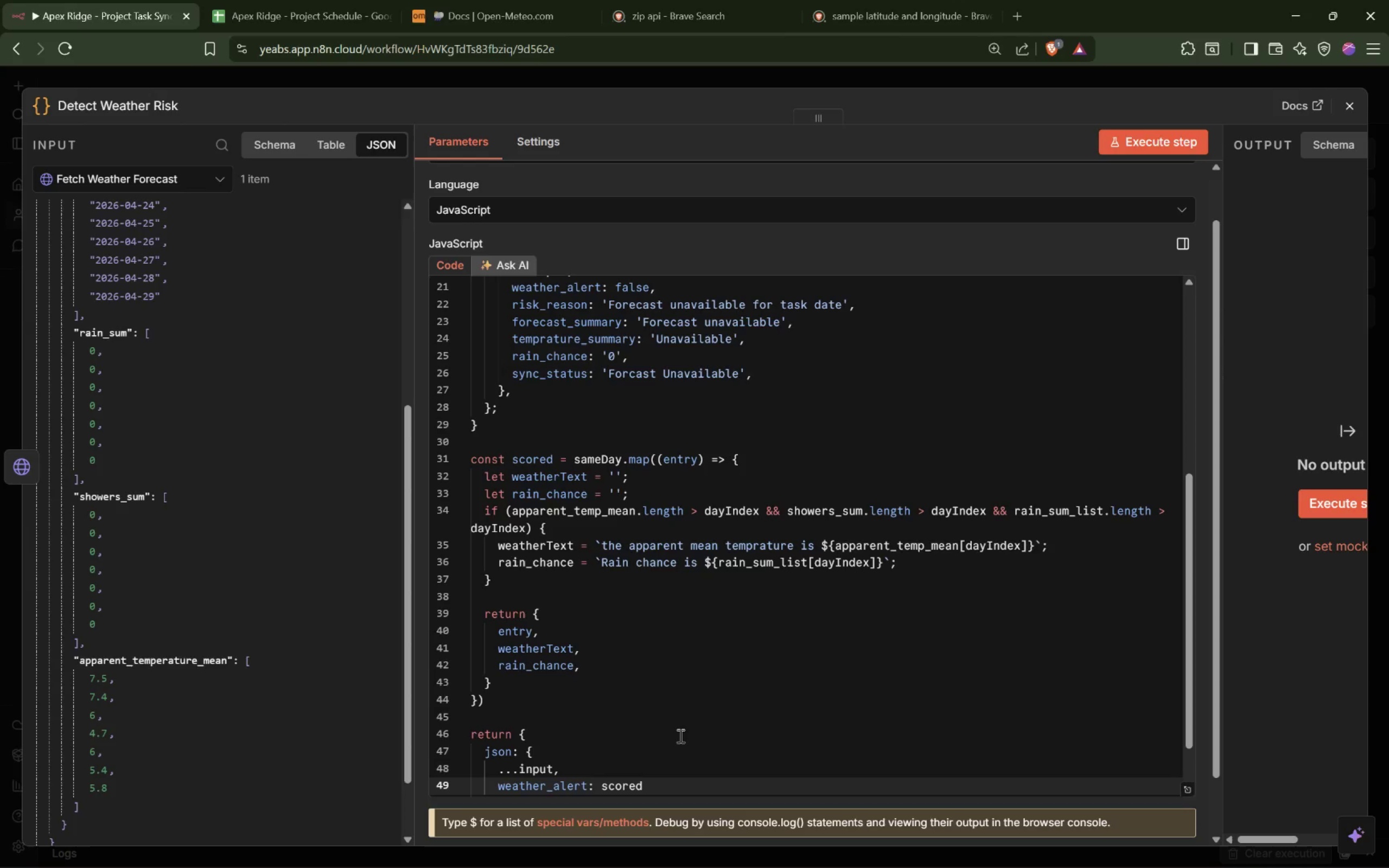 
scroll: coordinate [747, 557], scroll_direction: none, amount: 0.0
 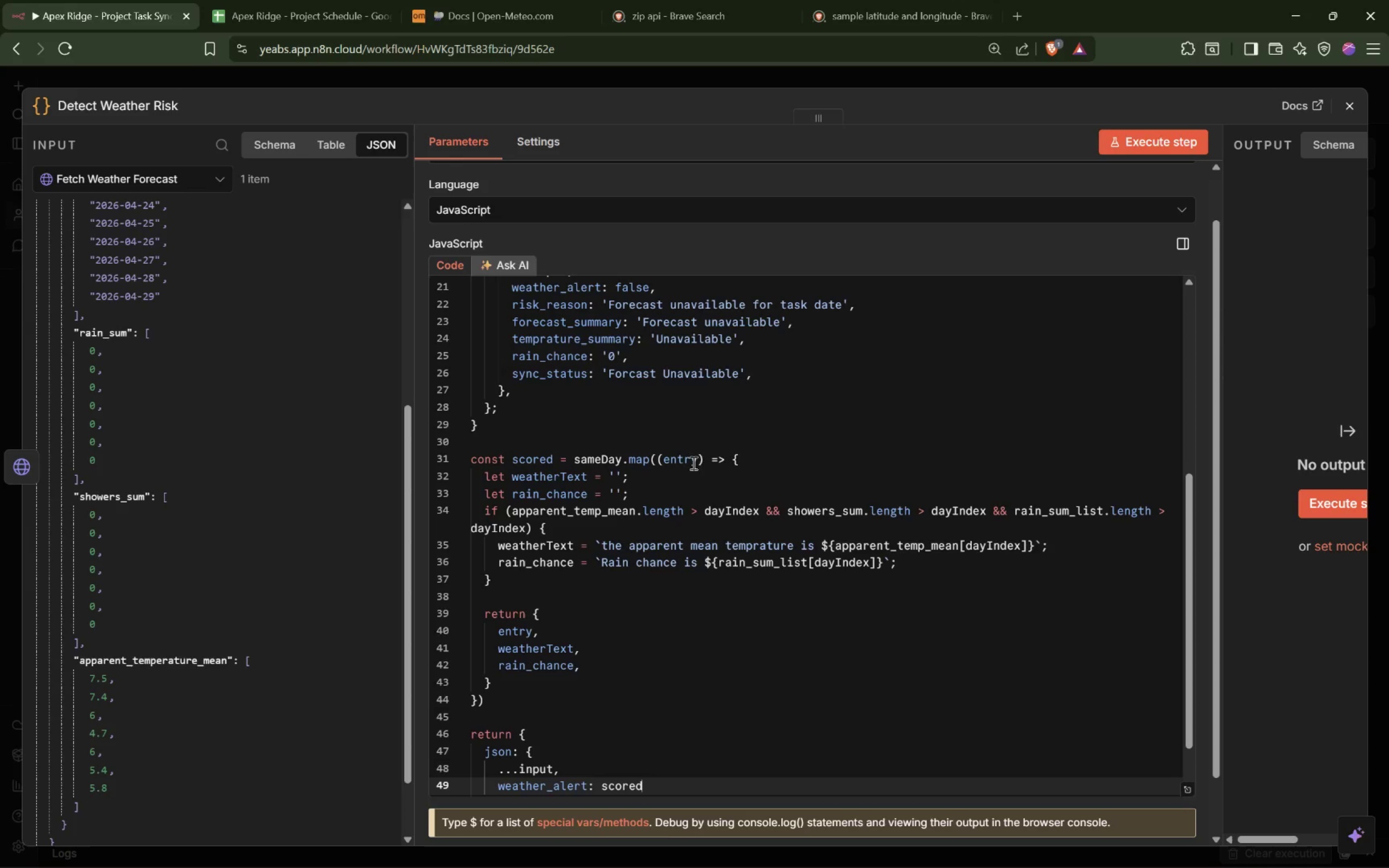 
scroll: coordinate [653, 527], scroll_direction: down, amount: 4.0
 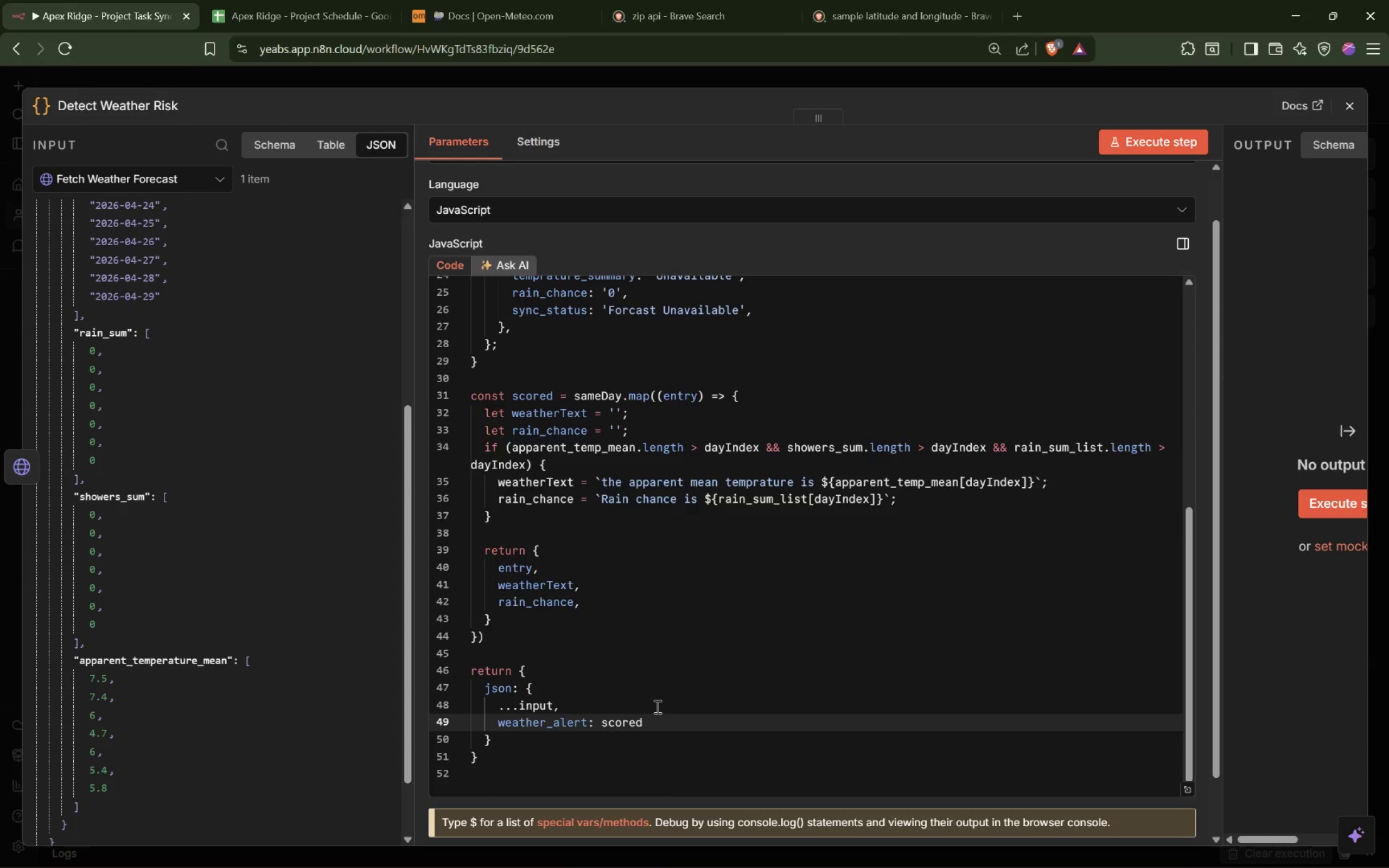 
key(BracketLeft)
 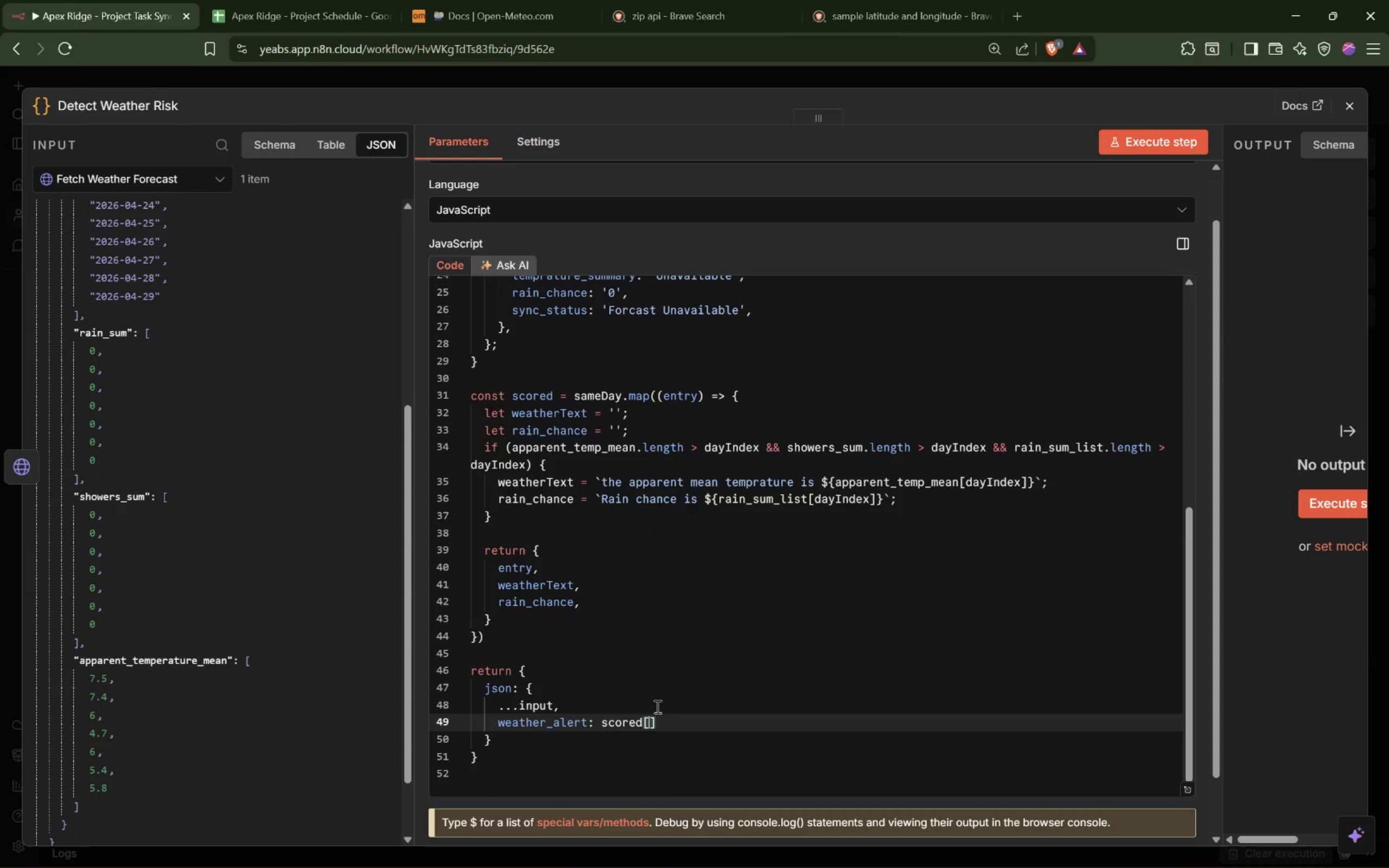 
key(0)
 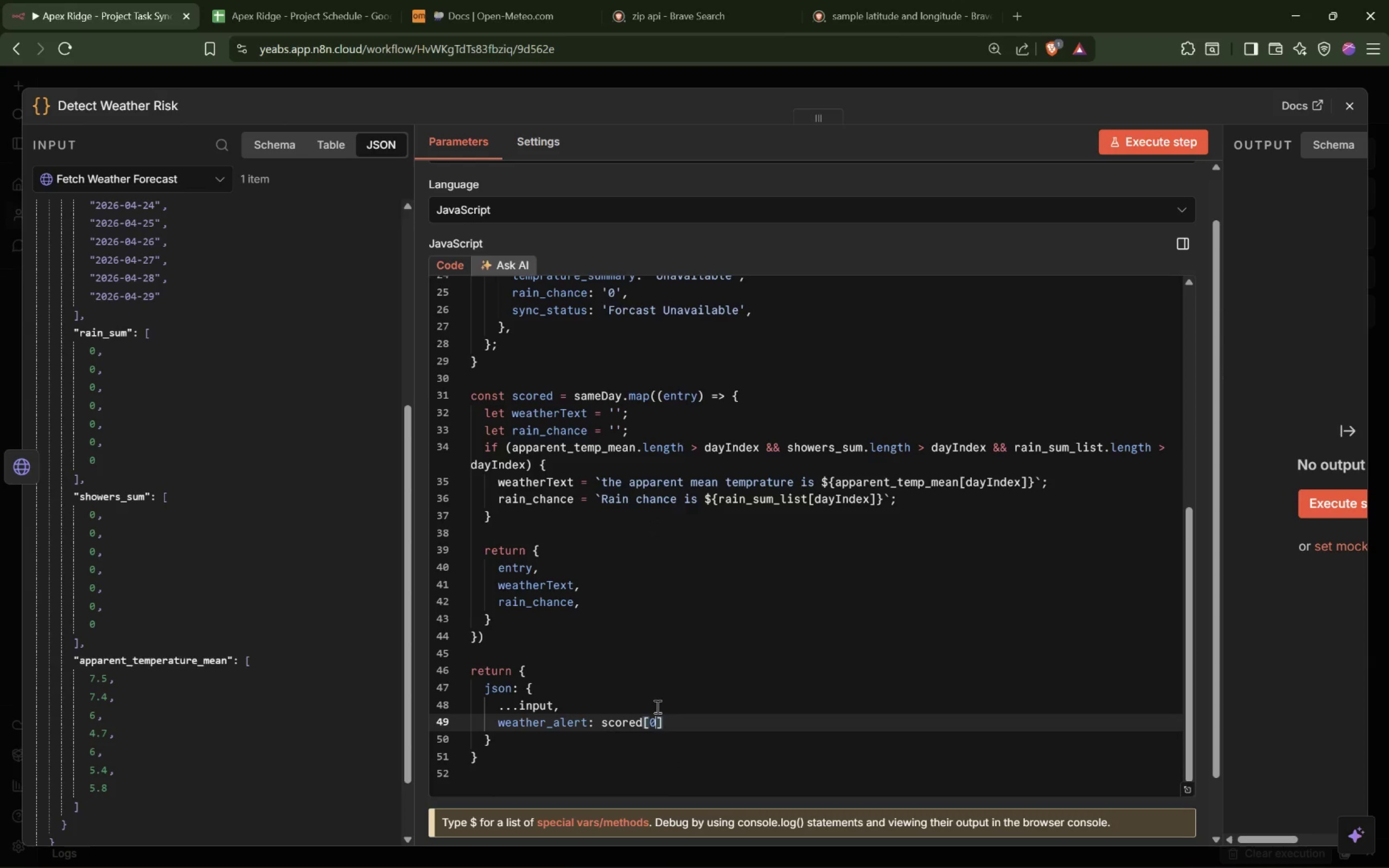 
key(ArrowRight)
 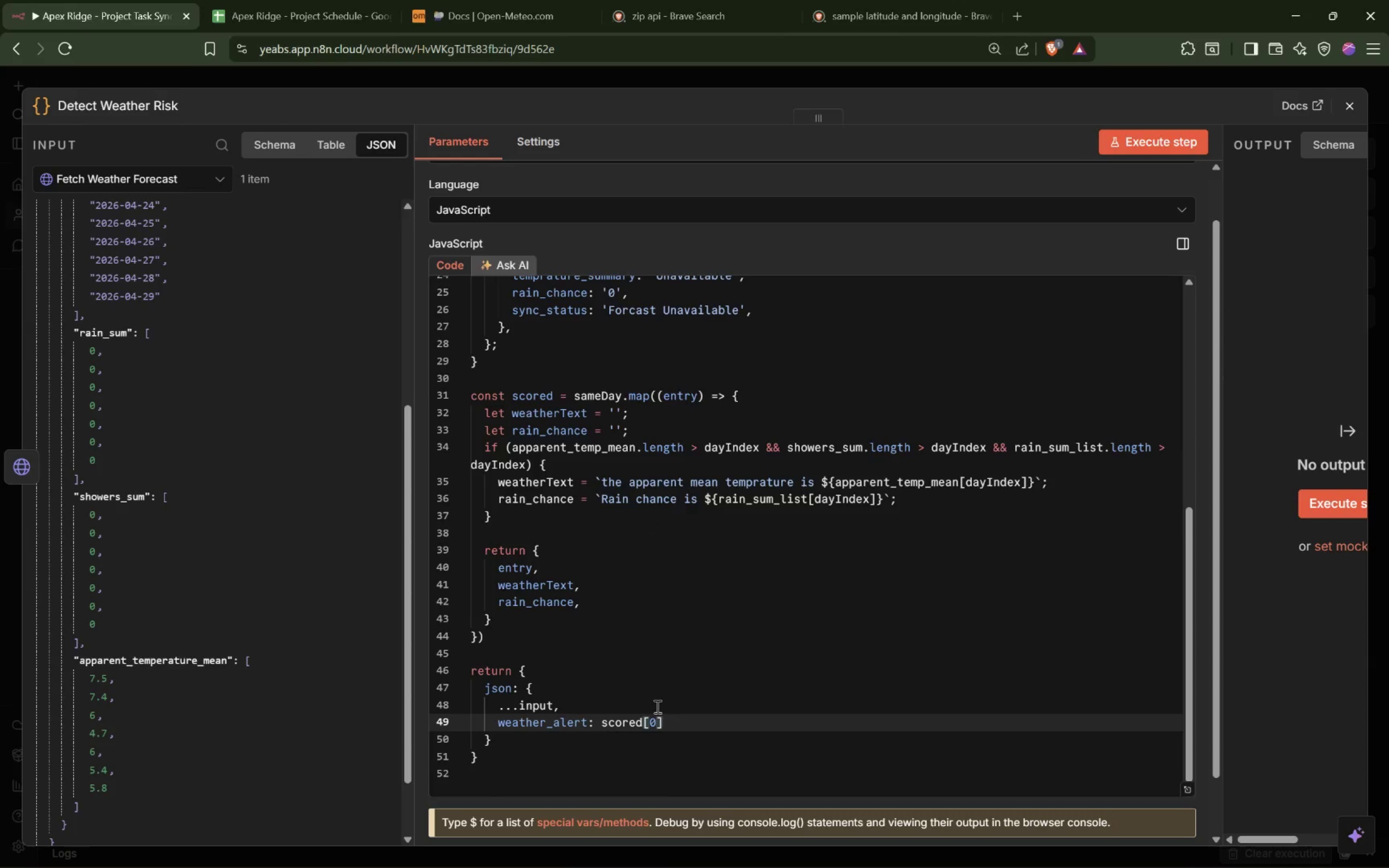 
key(Period)
 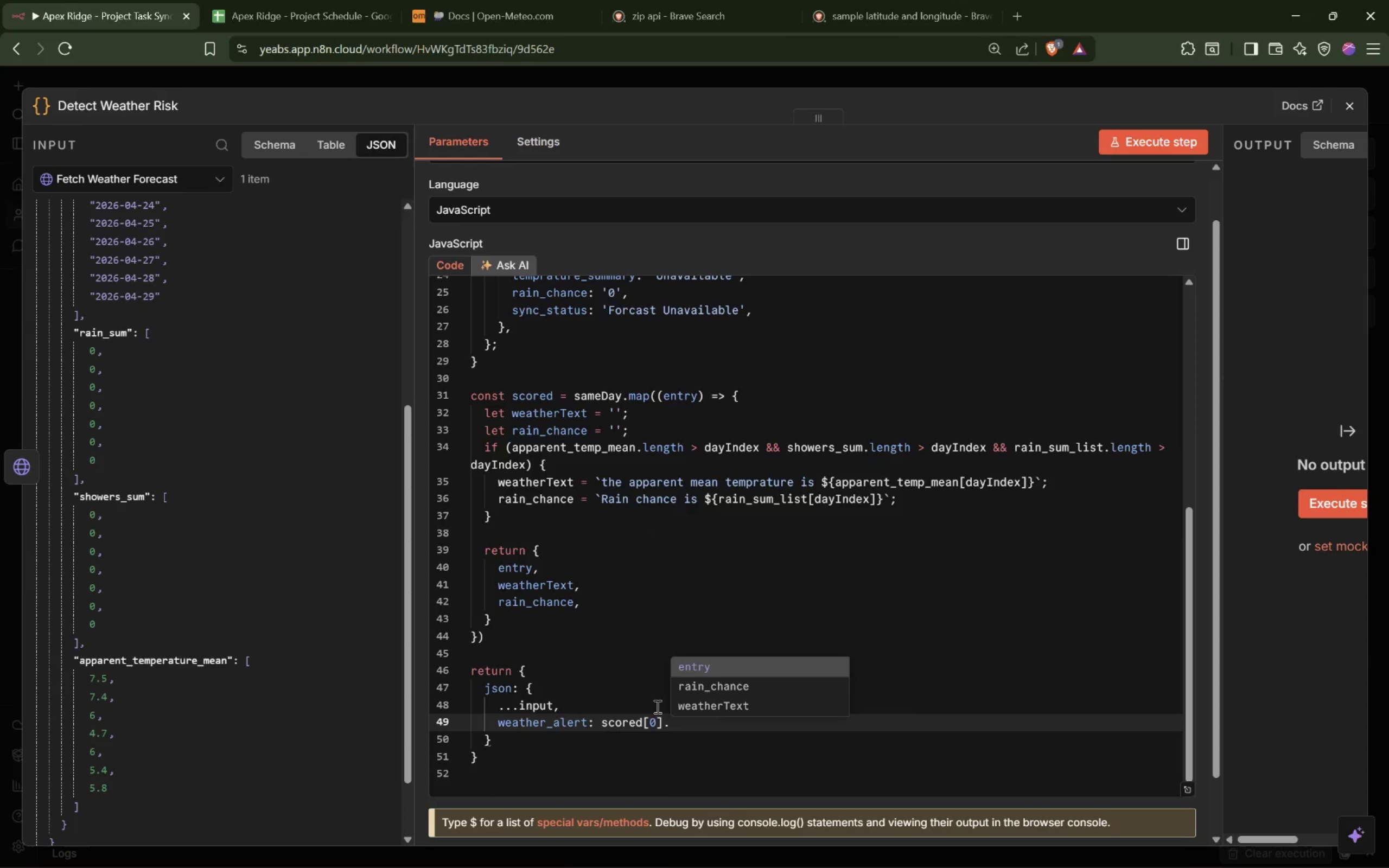 
key(ArrowDown)
 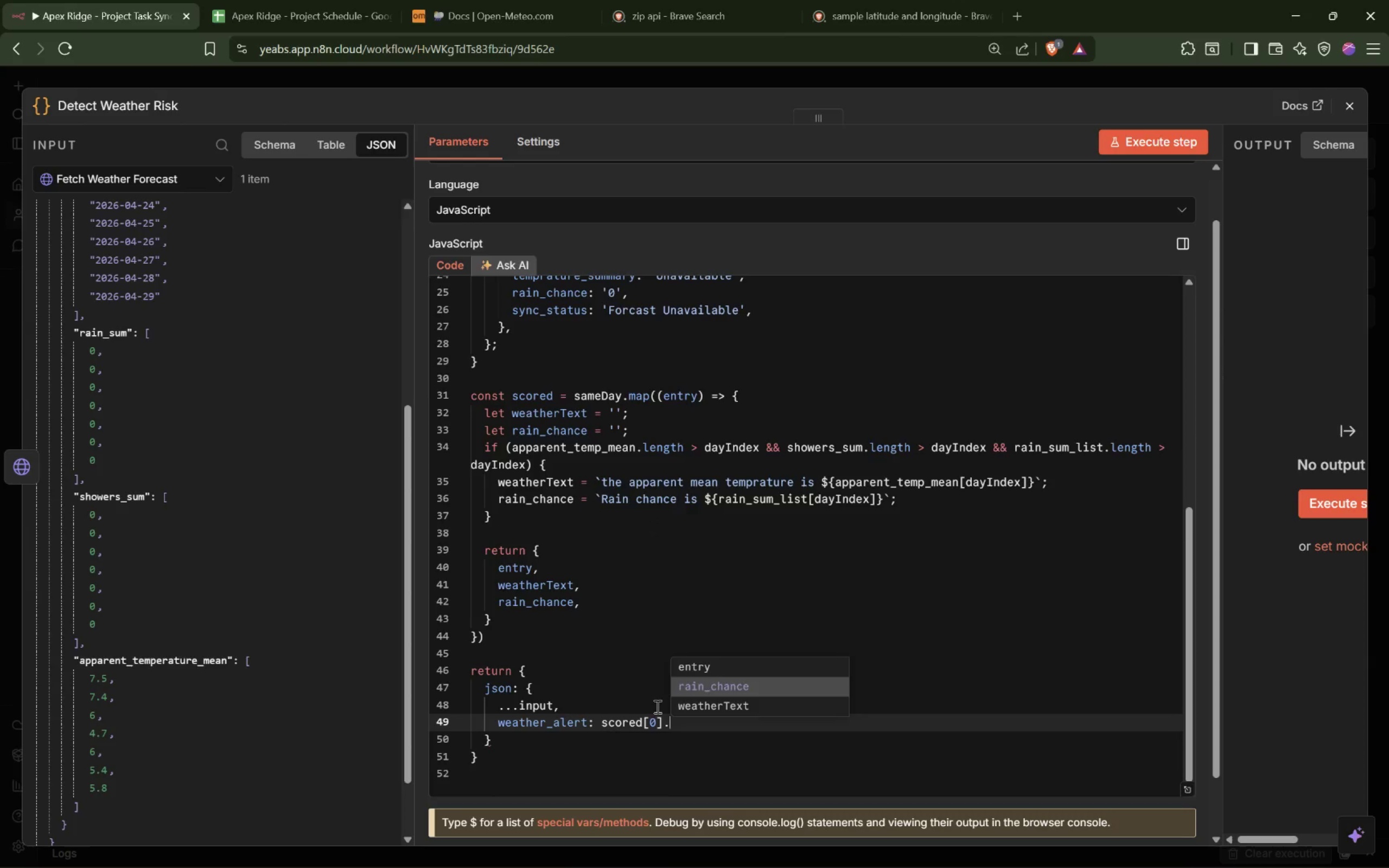 
key(ArrowDown)
 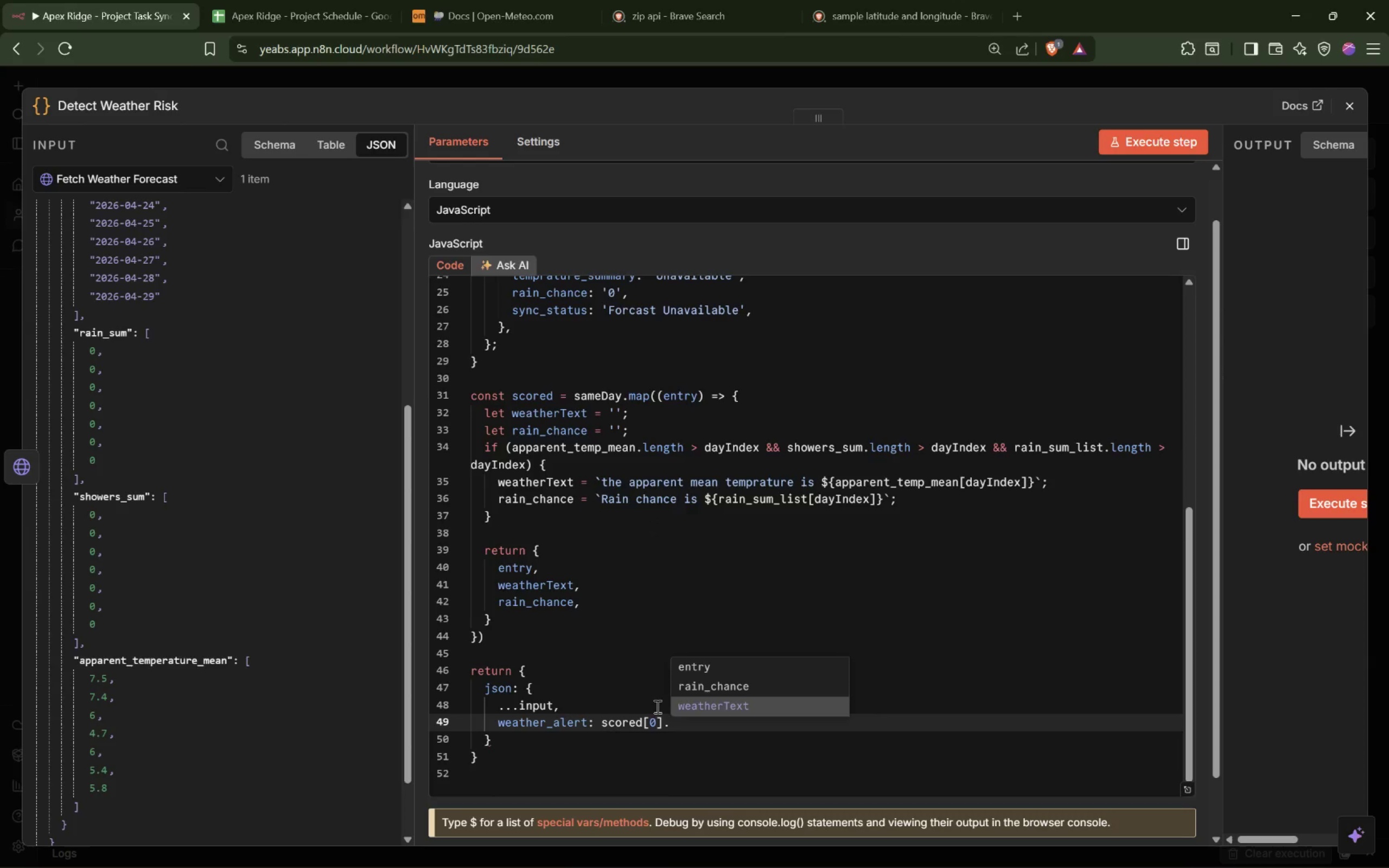 
key(Enter)
 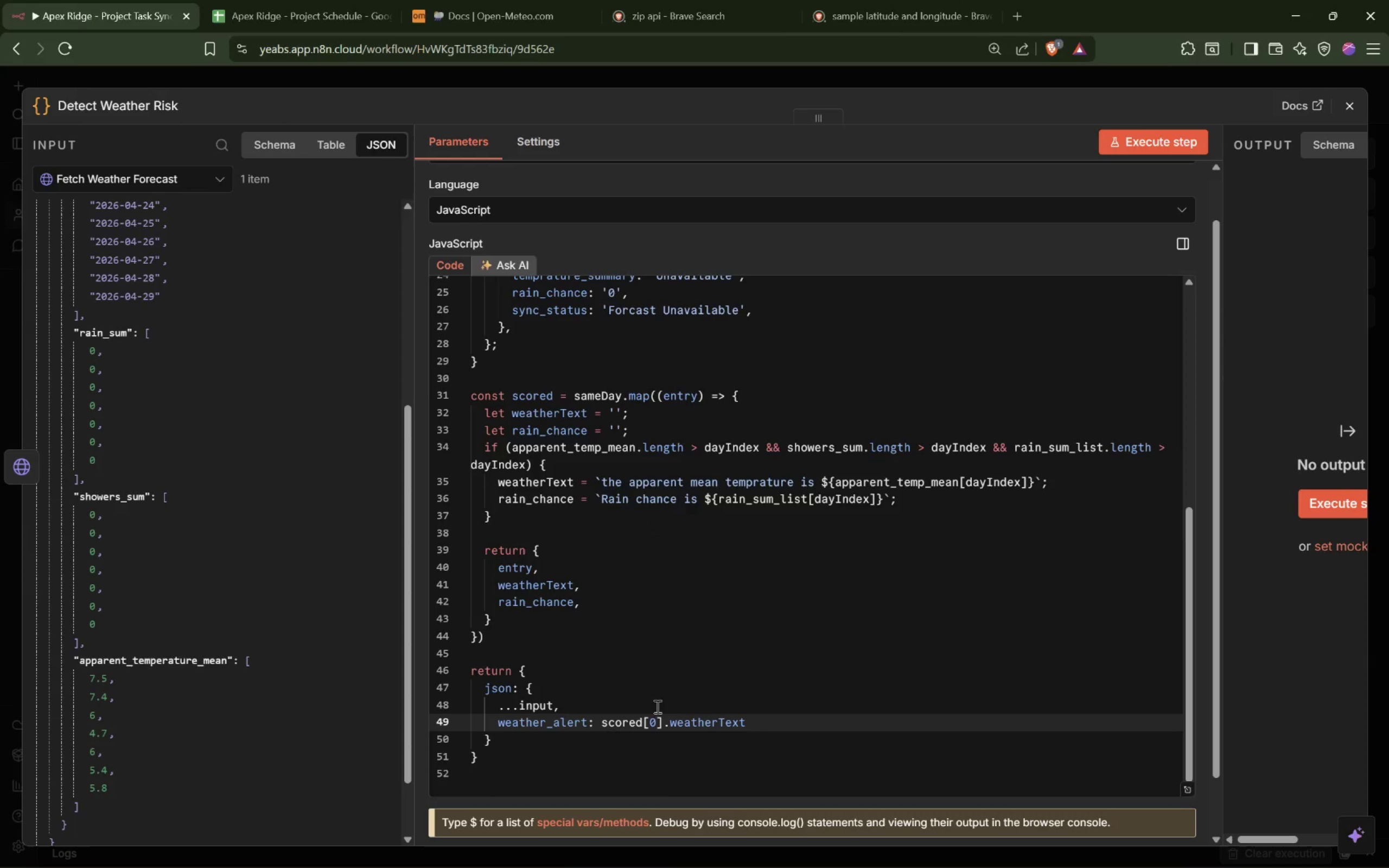 
key(Comma)
 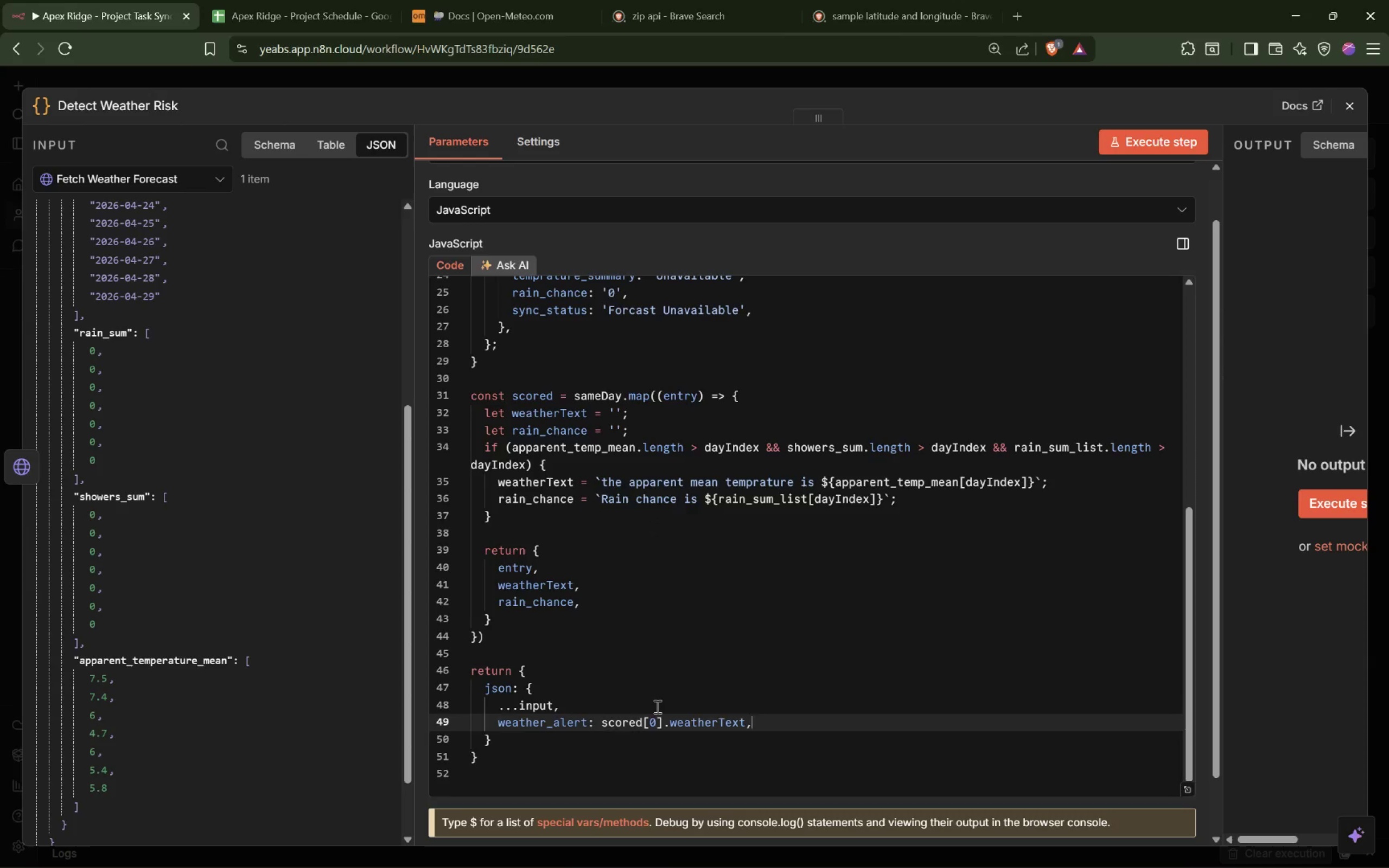 
key(Enter)
 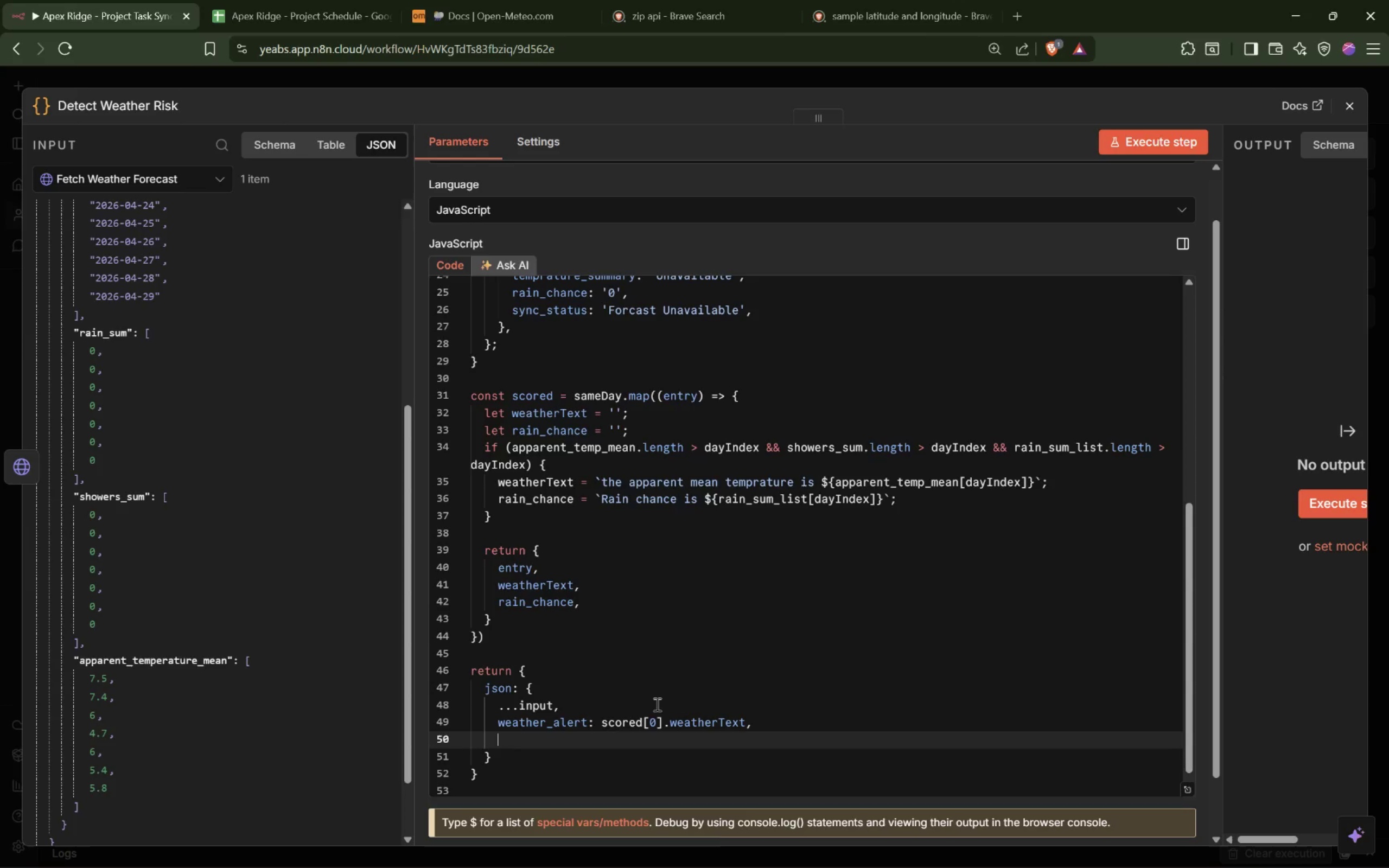 
type(rainCha)
key(Backspace)
key(Backspace)
key(Backspace)
type(-)
key(Backspace)
type(_chance: )
 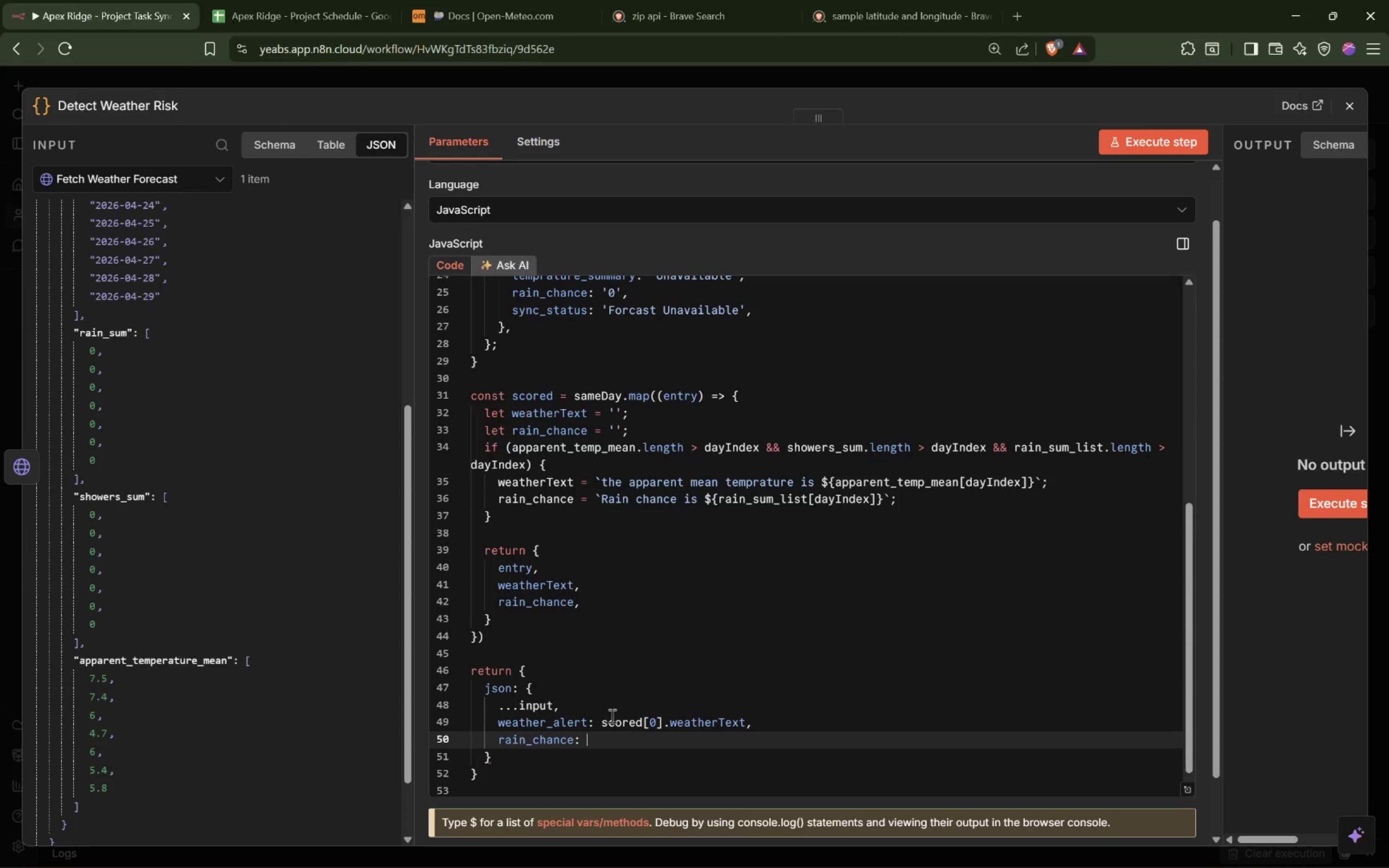 
left_click_drag(start_coordinate=[600, 719], to_coordinate=[663, 720])
 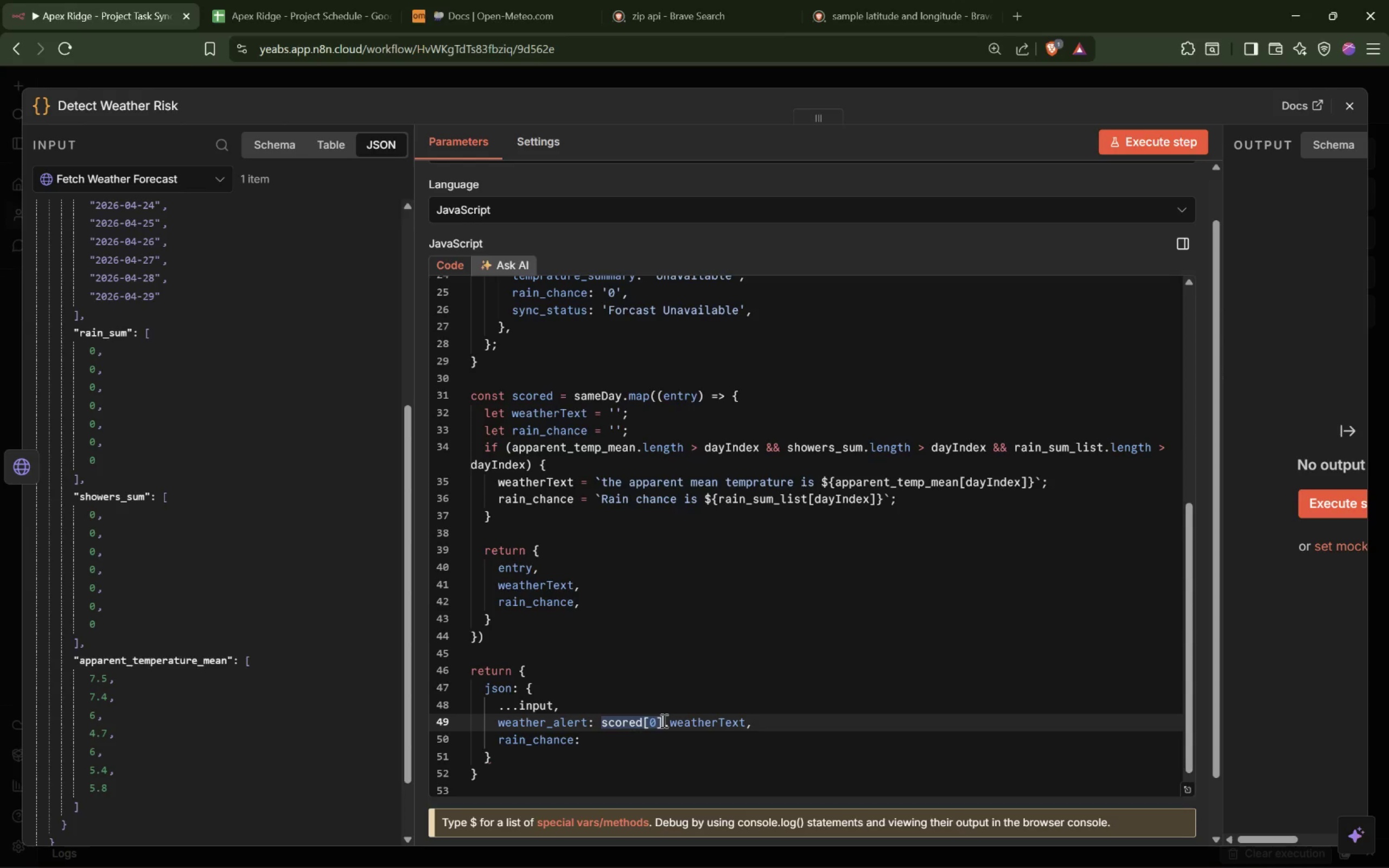 
wait(391.27)
 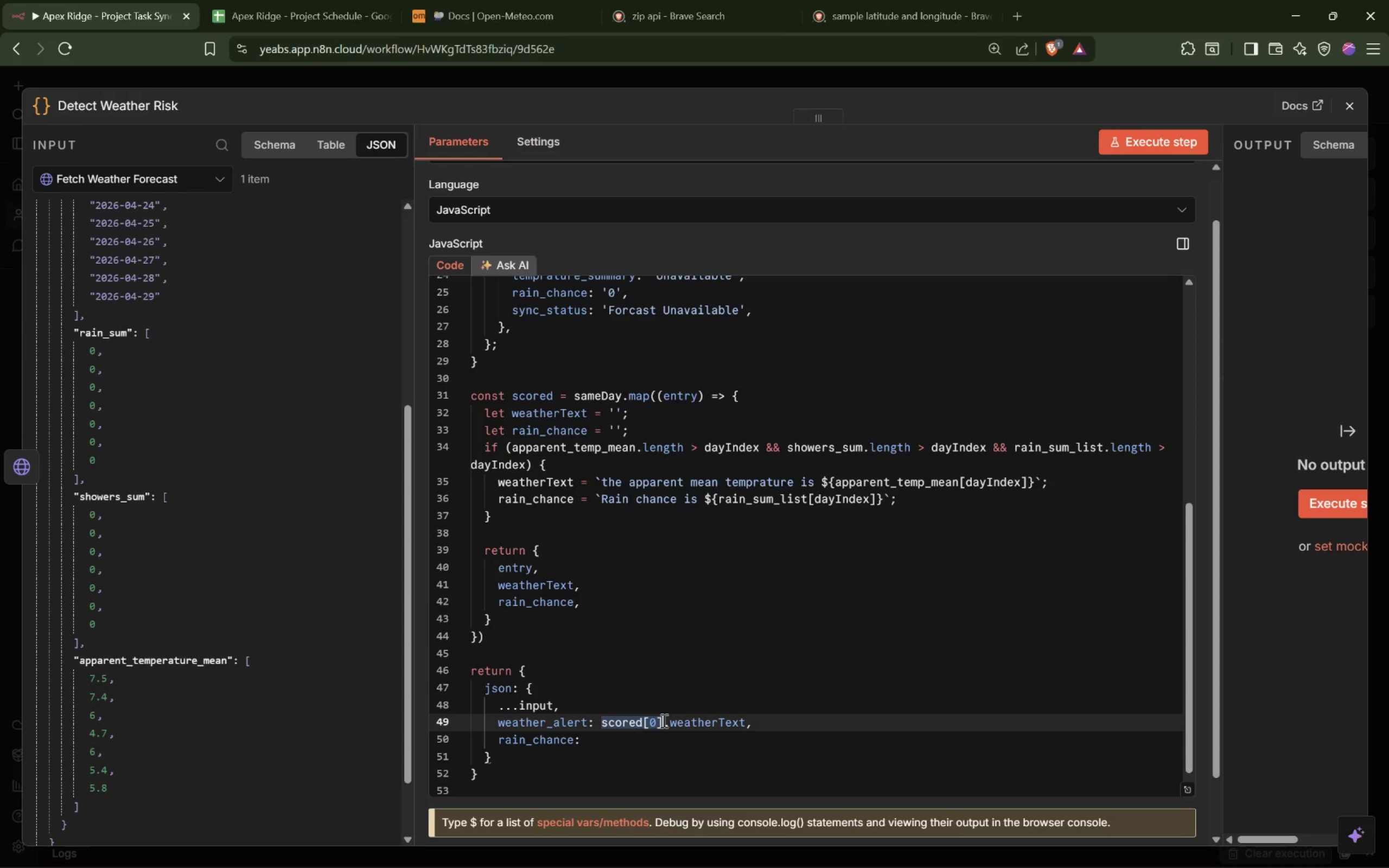 
left_click([425, 801])
 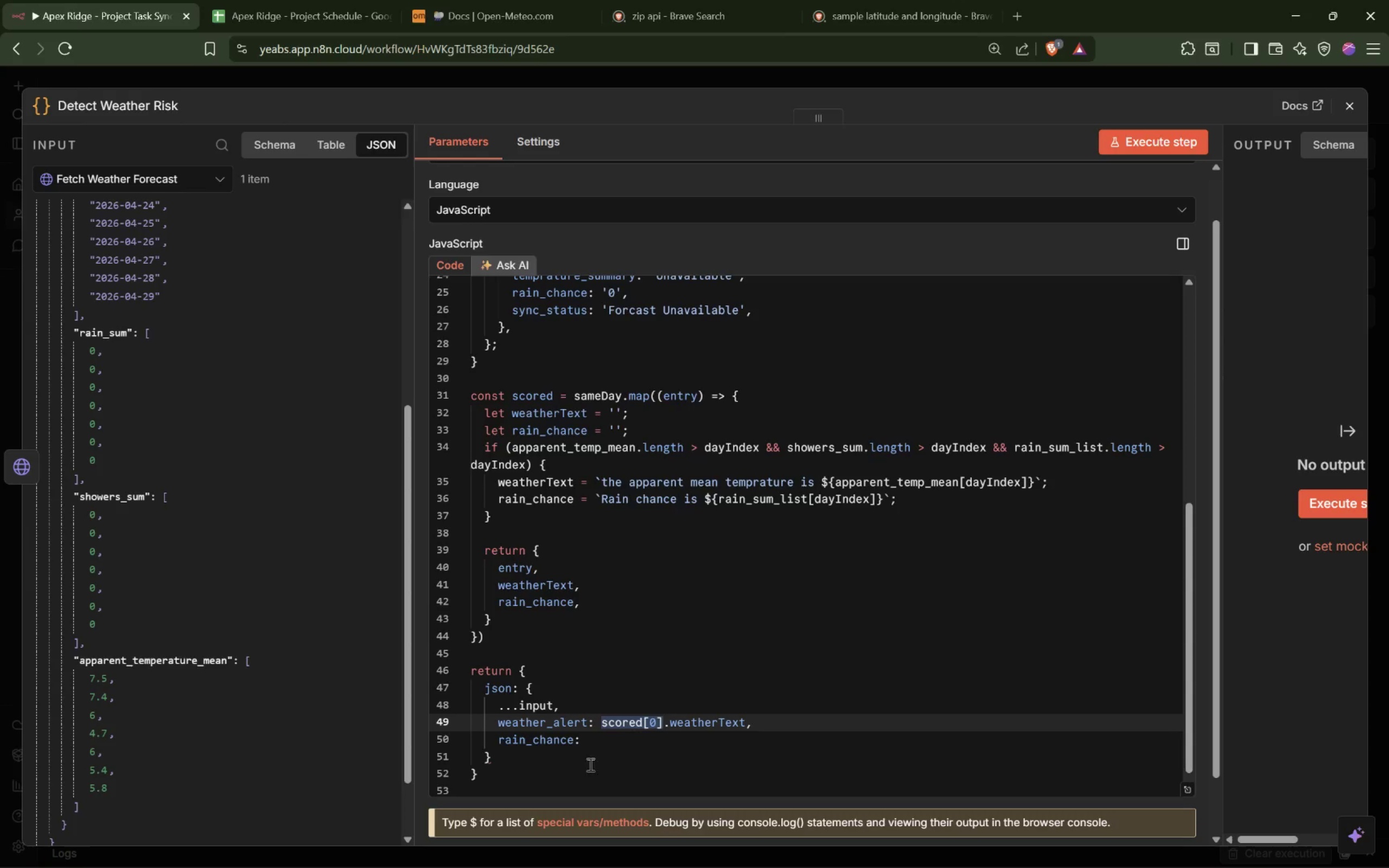 
left_click([615, 745])
 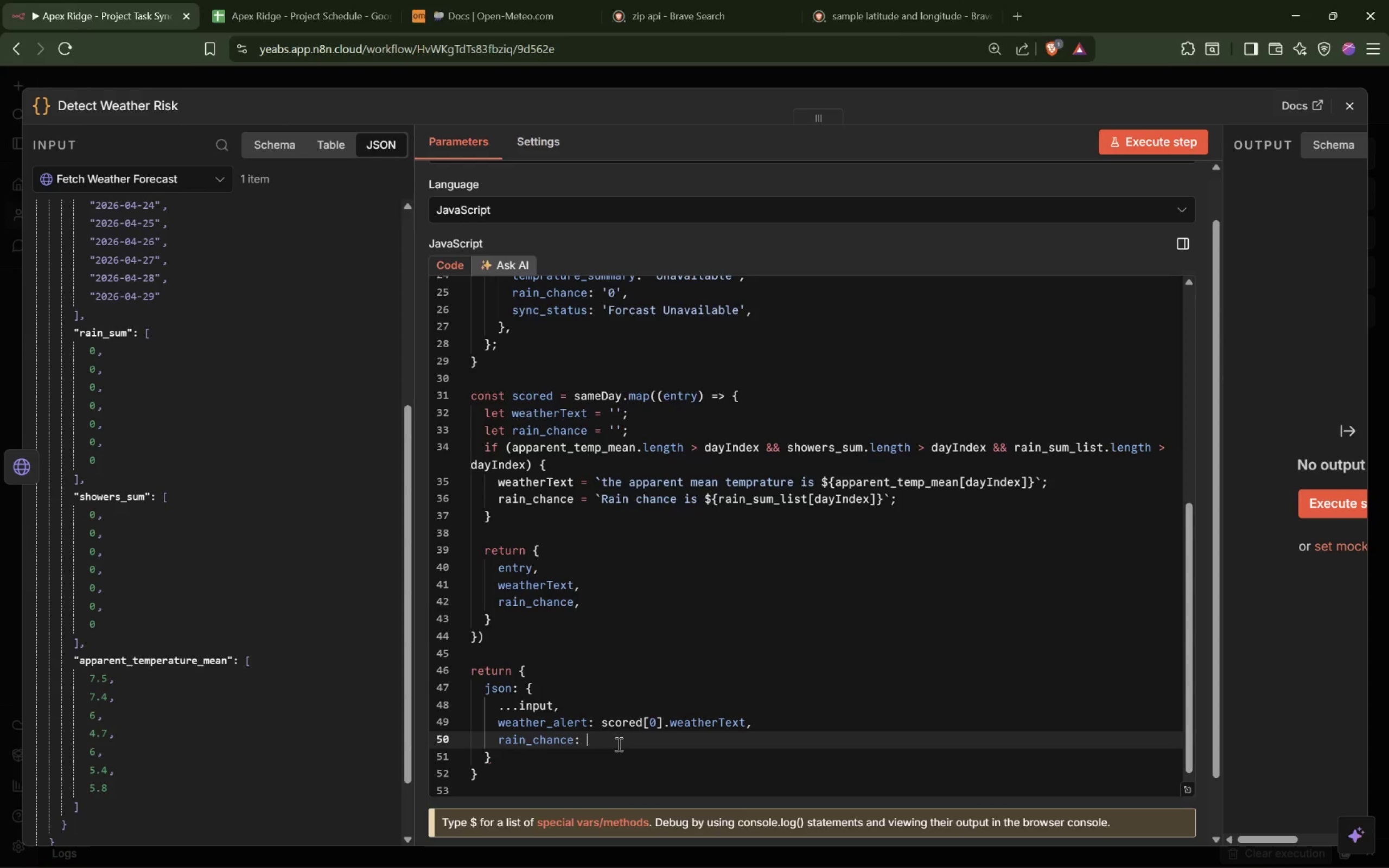 
wait(5.23)
 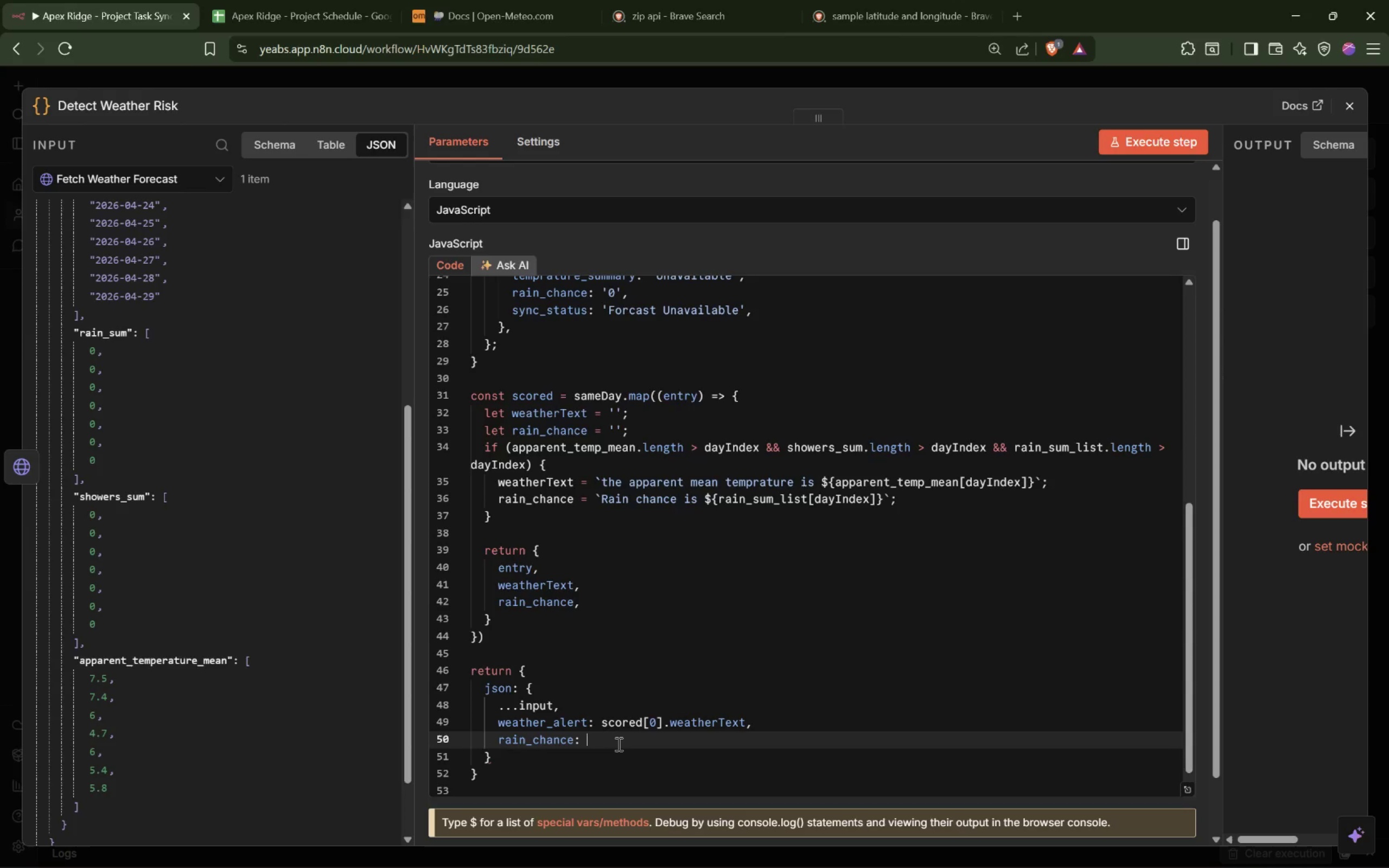 
type(scored[0)
 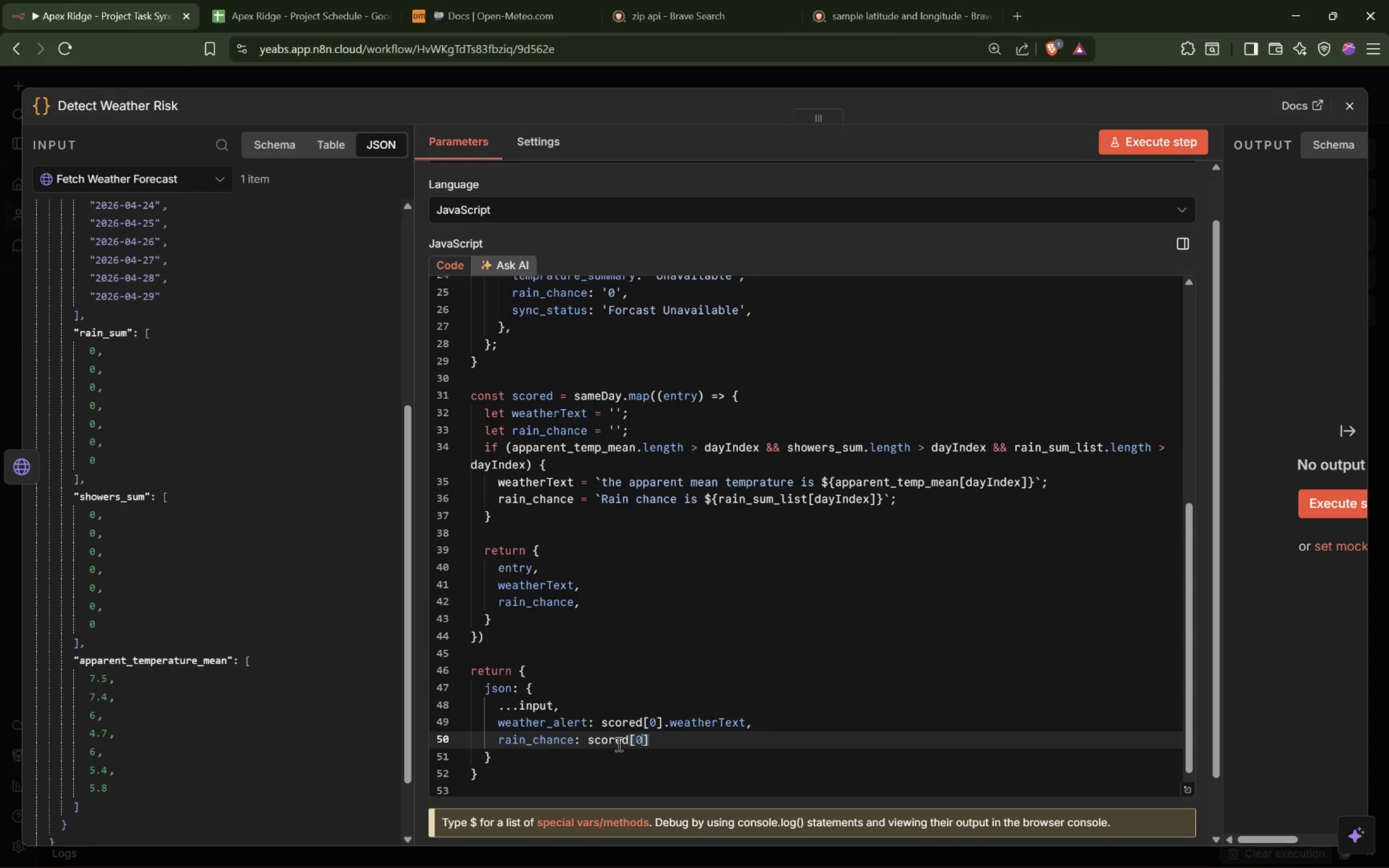 
key(ArrowRight)
 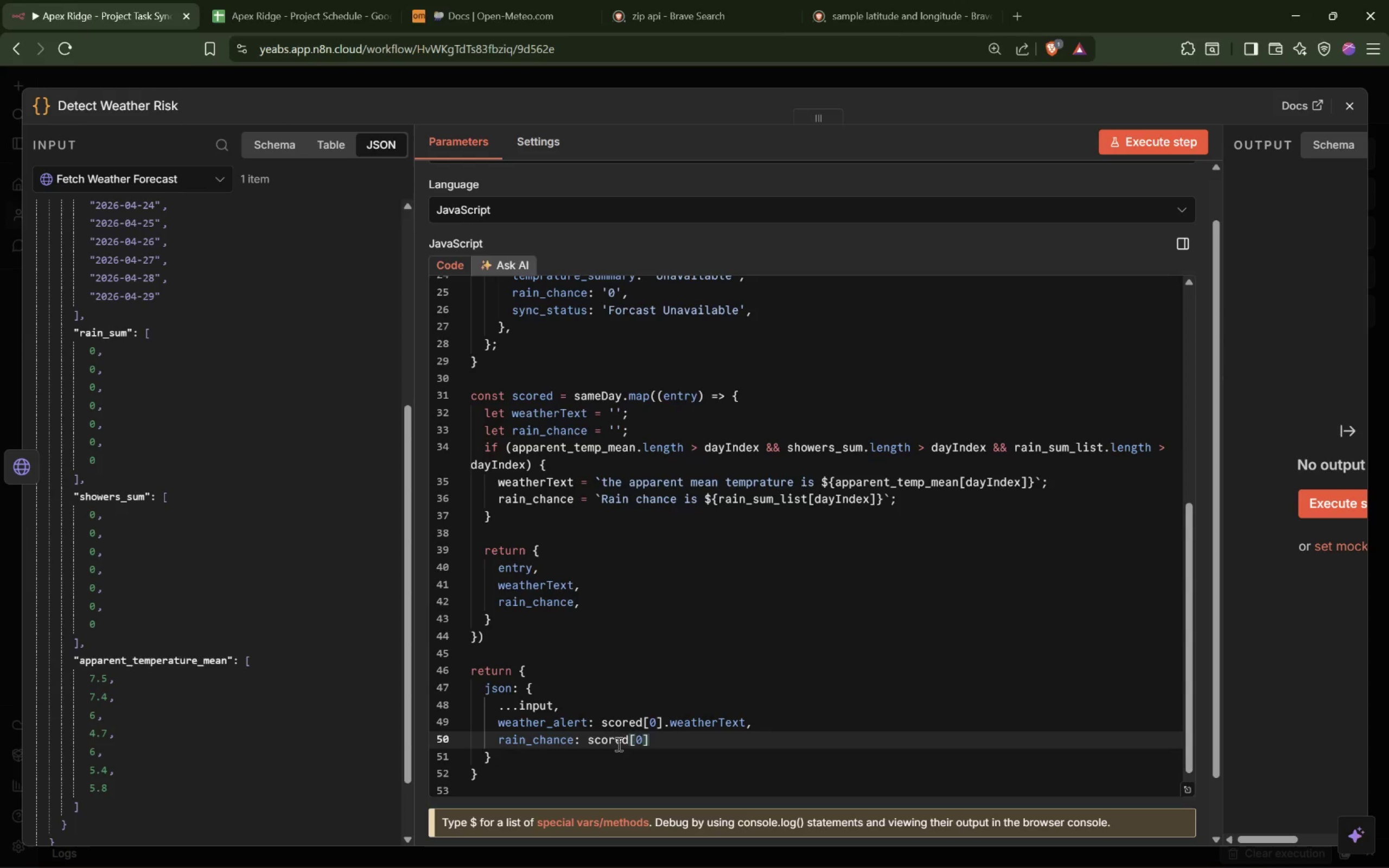 
type(.rain)
 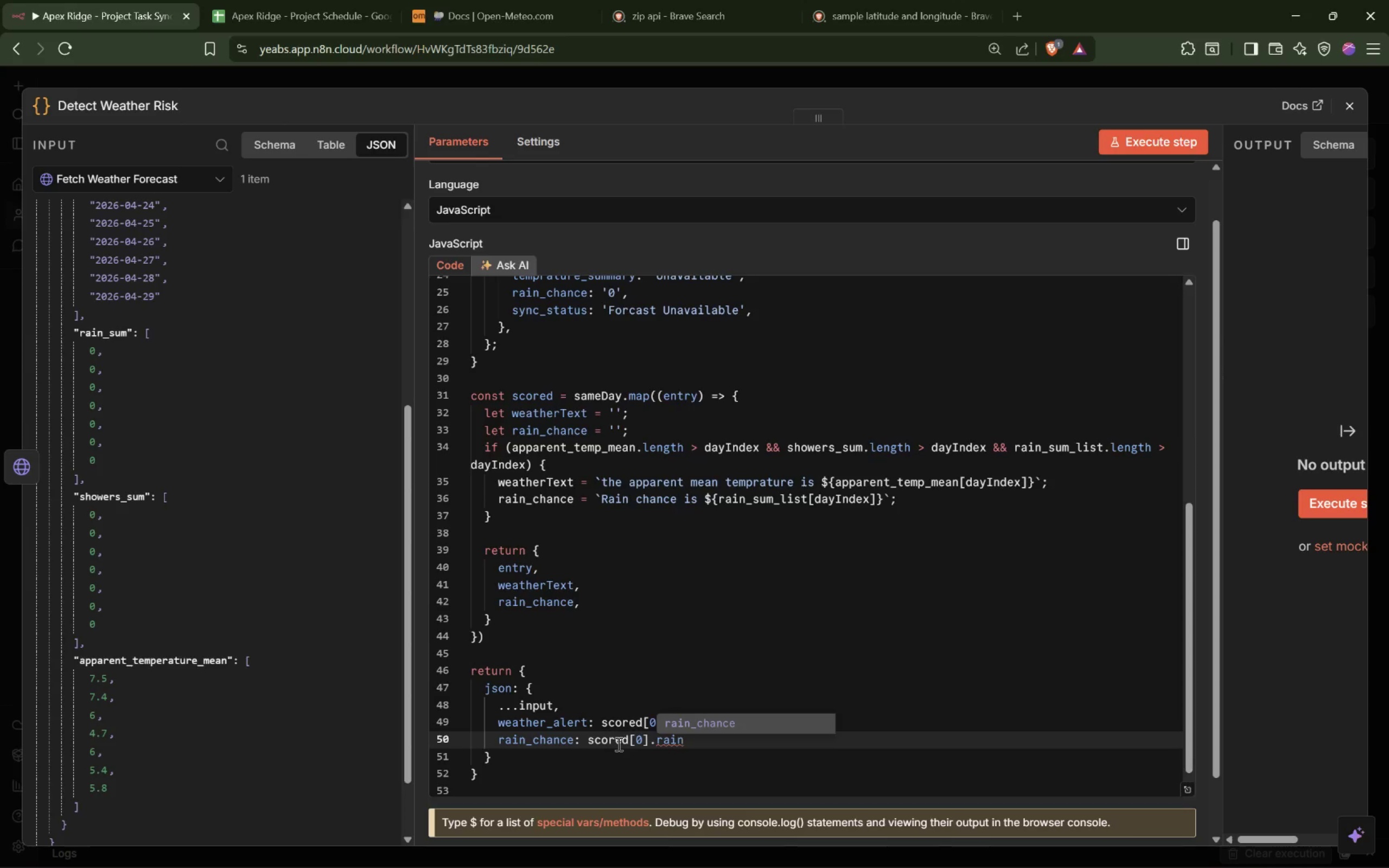 
key(Enter)
 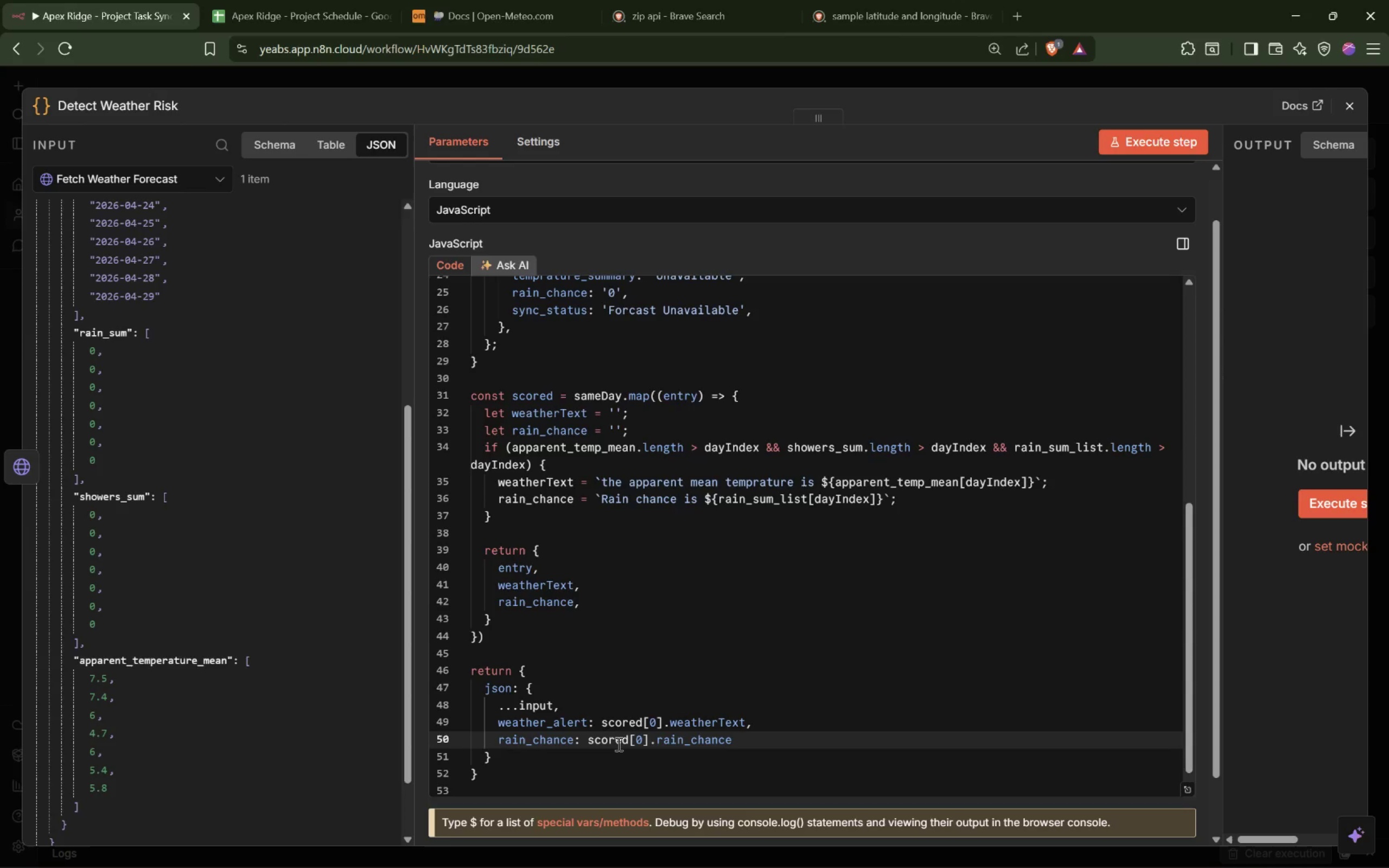 
wait(45.34)
 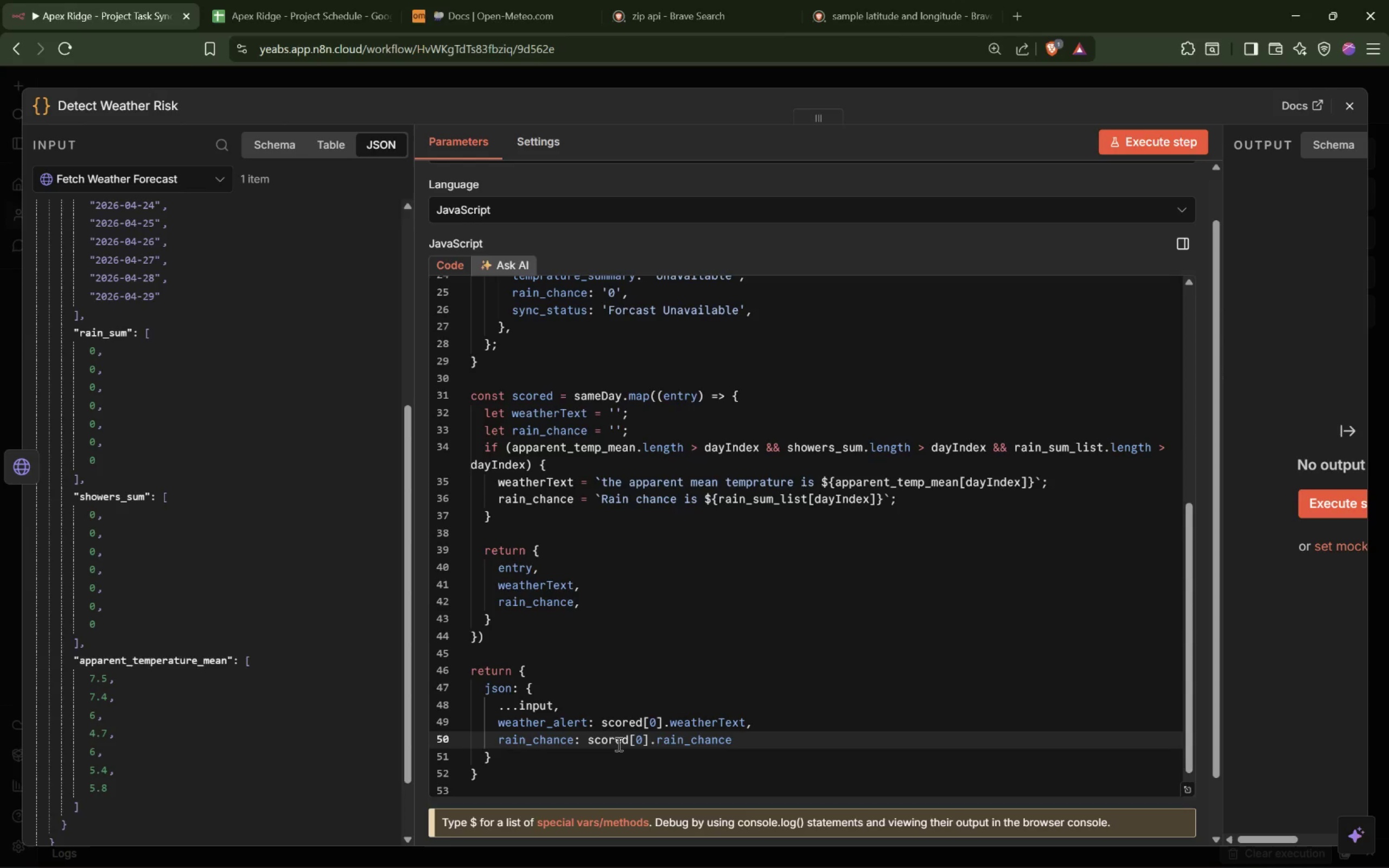 
left_click([711, 694])
 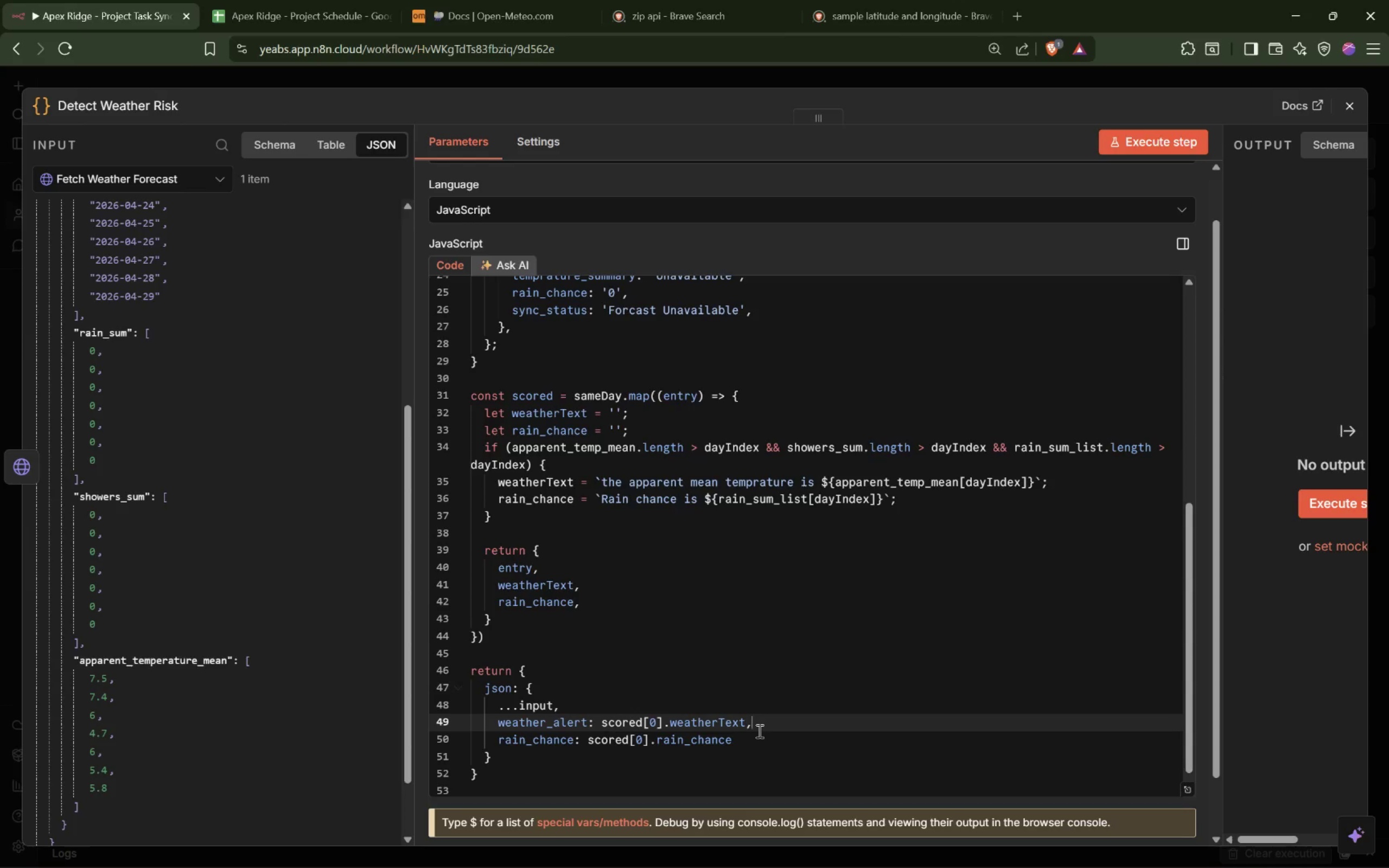 
left_click([745, 744])
 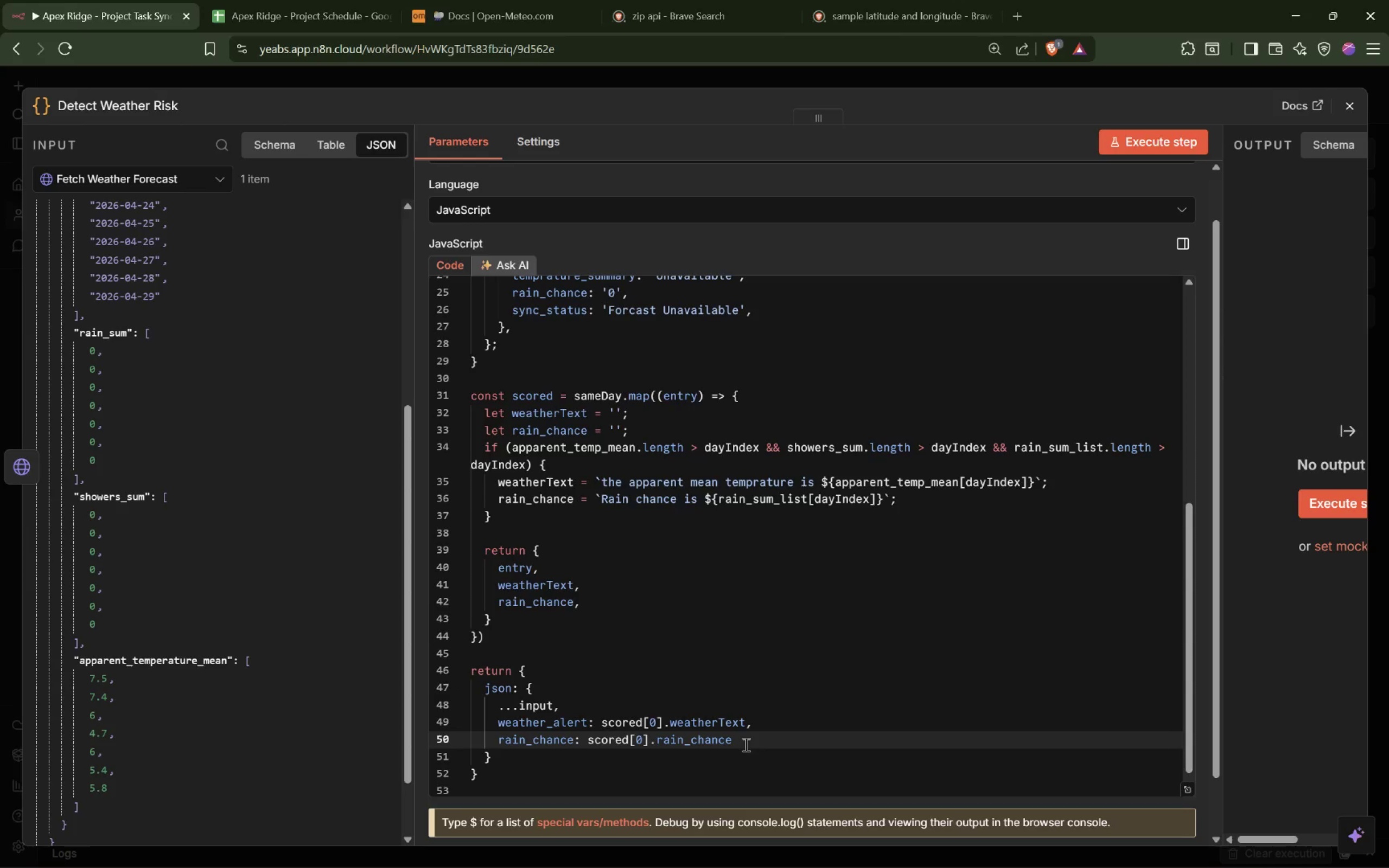 
key(Comma)
 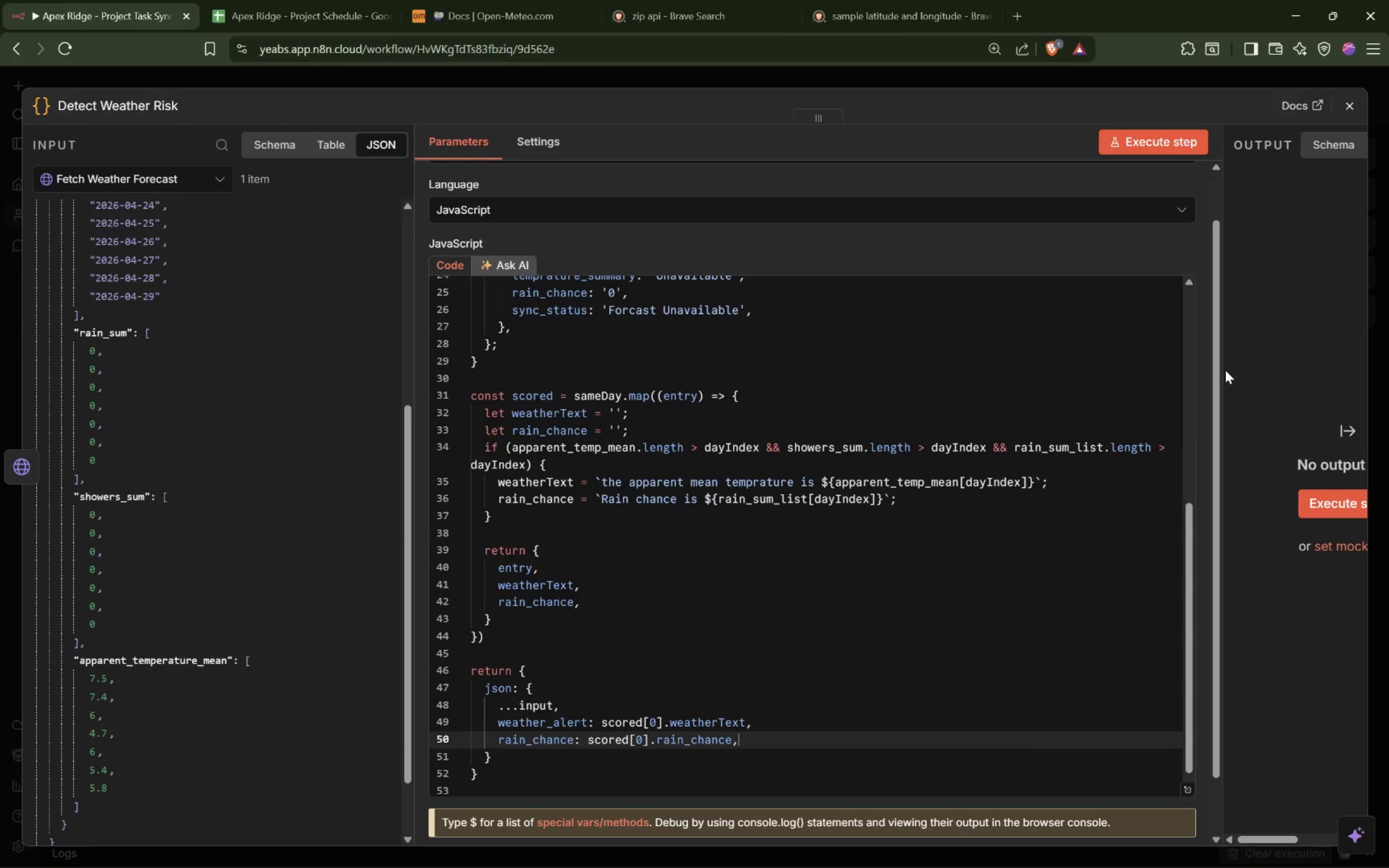 
left_click_drag(start_coordinate=[1220, 373], to_coordinate=[808, 347])
 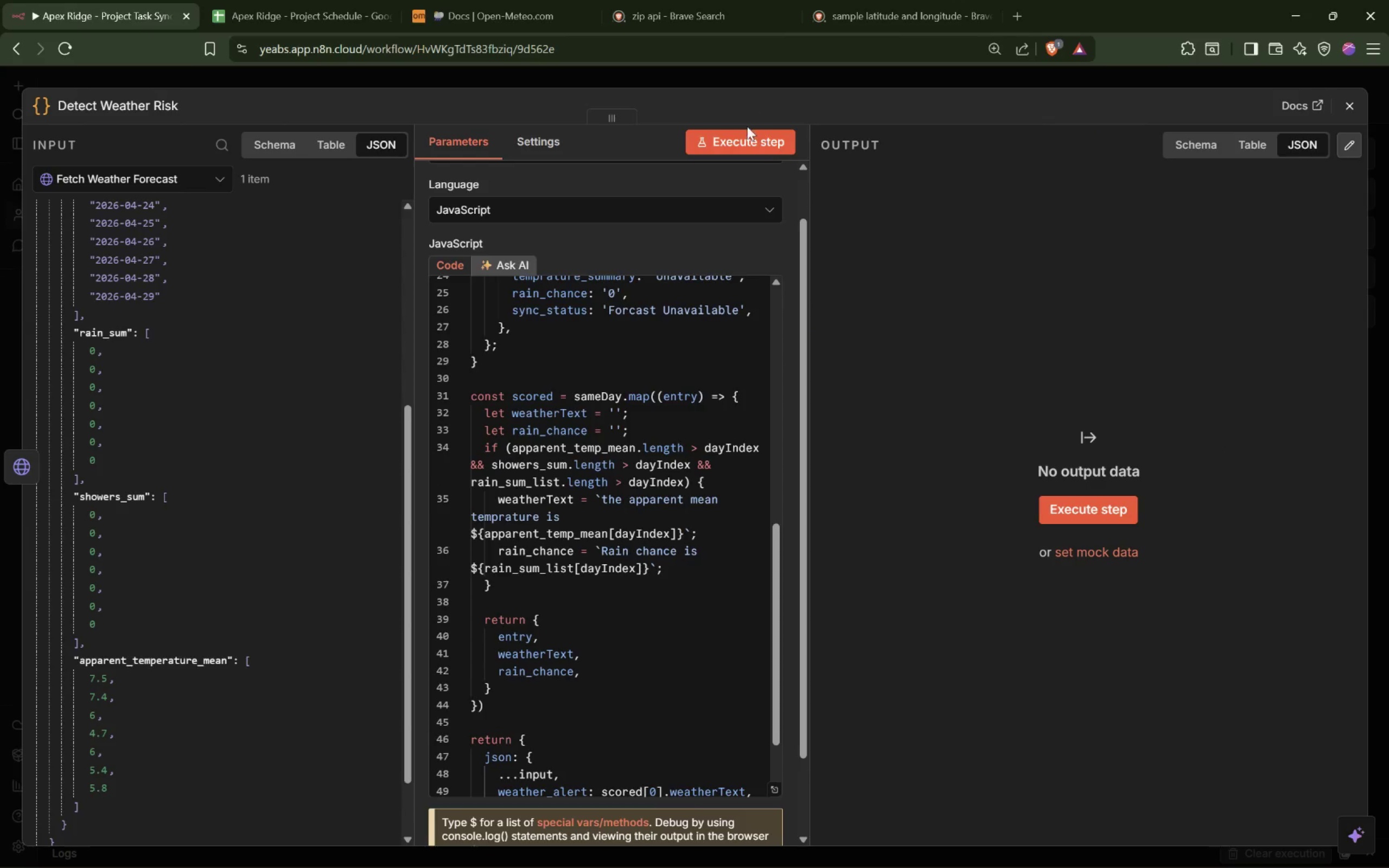 
left_click([747, 143])
 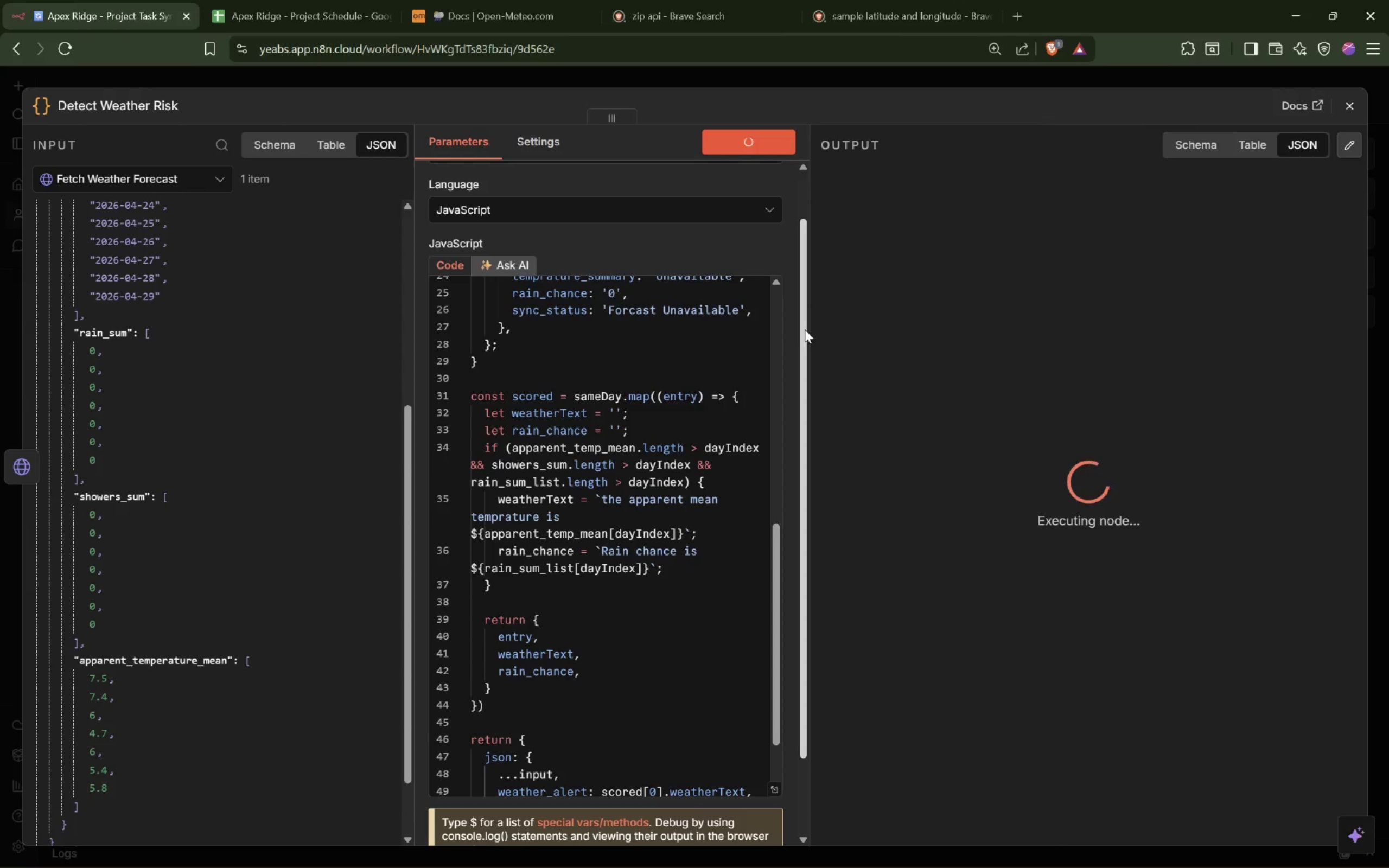 
left_click_drag(start_coordinate=[810, 327], to_coordinate=[1040, 329])
 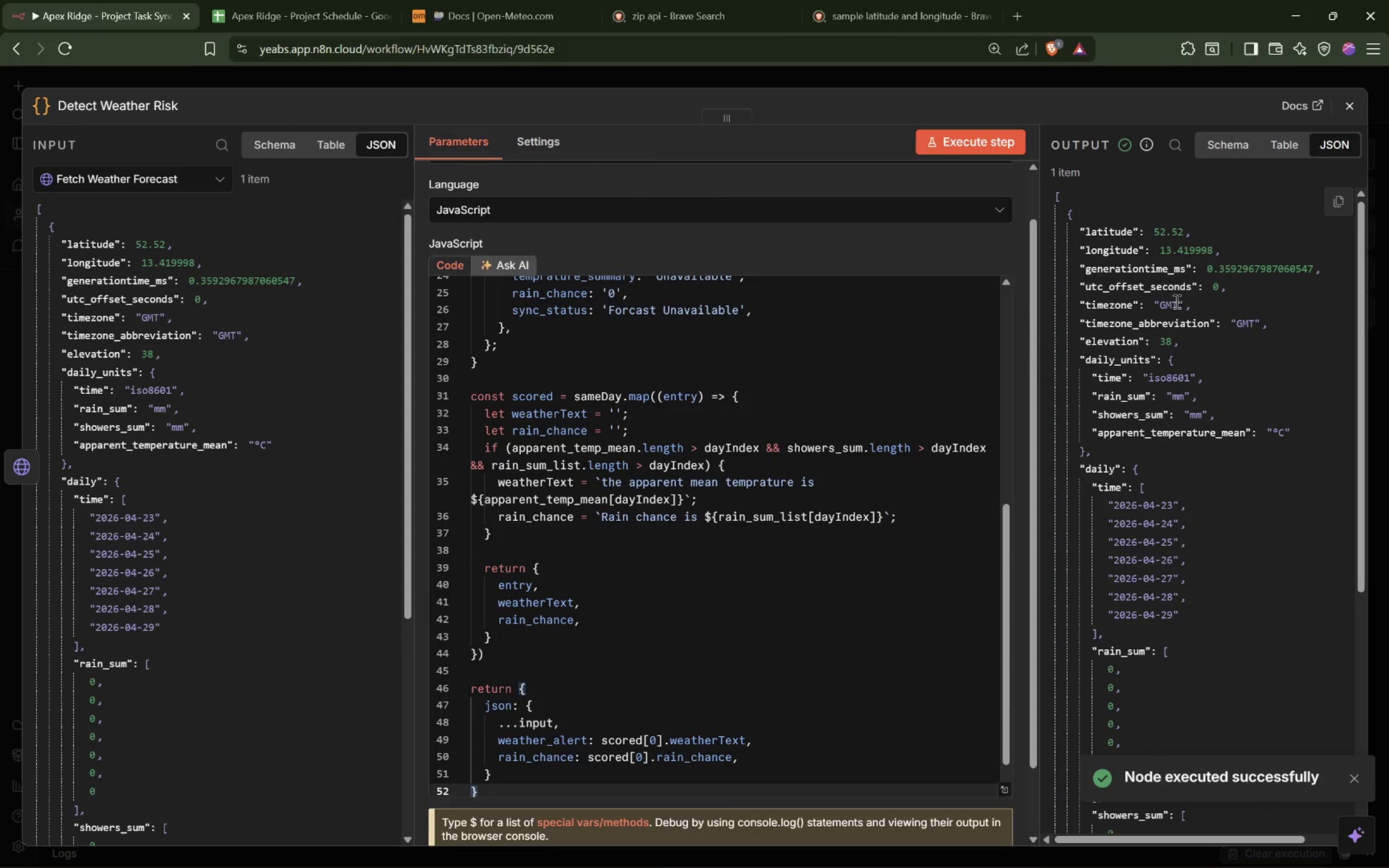 
scroll: coordinate [1192, 315], scroll_direction: down, amount: 16.0
 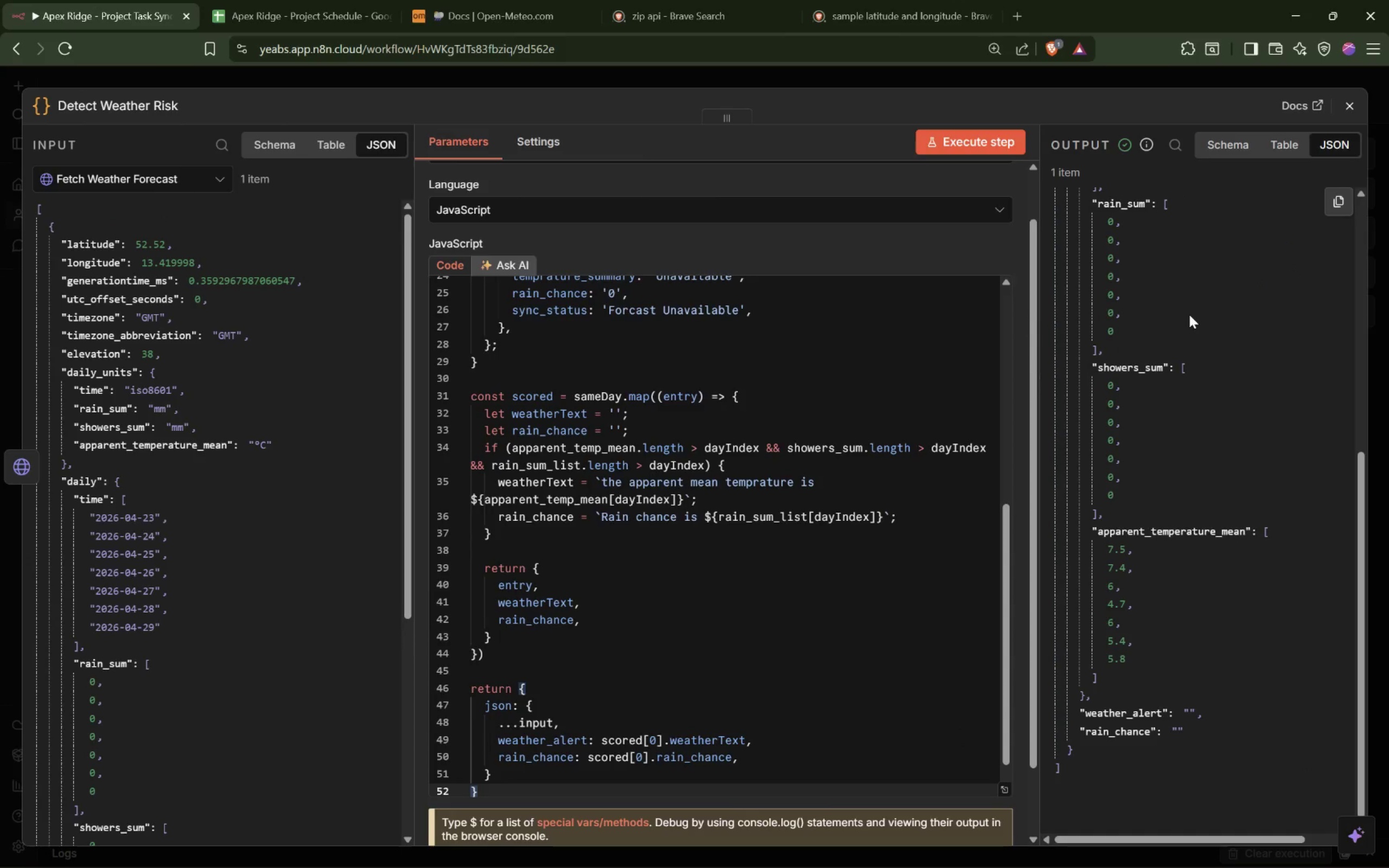 
wait(8.58)
 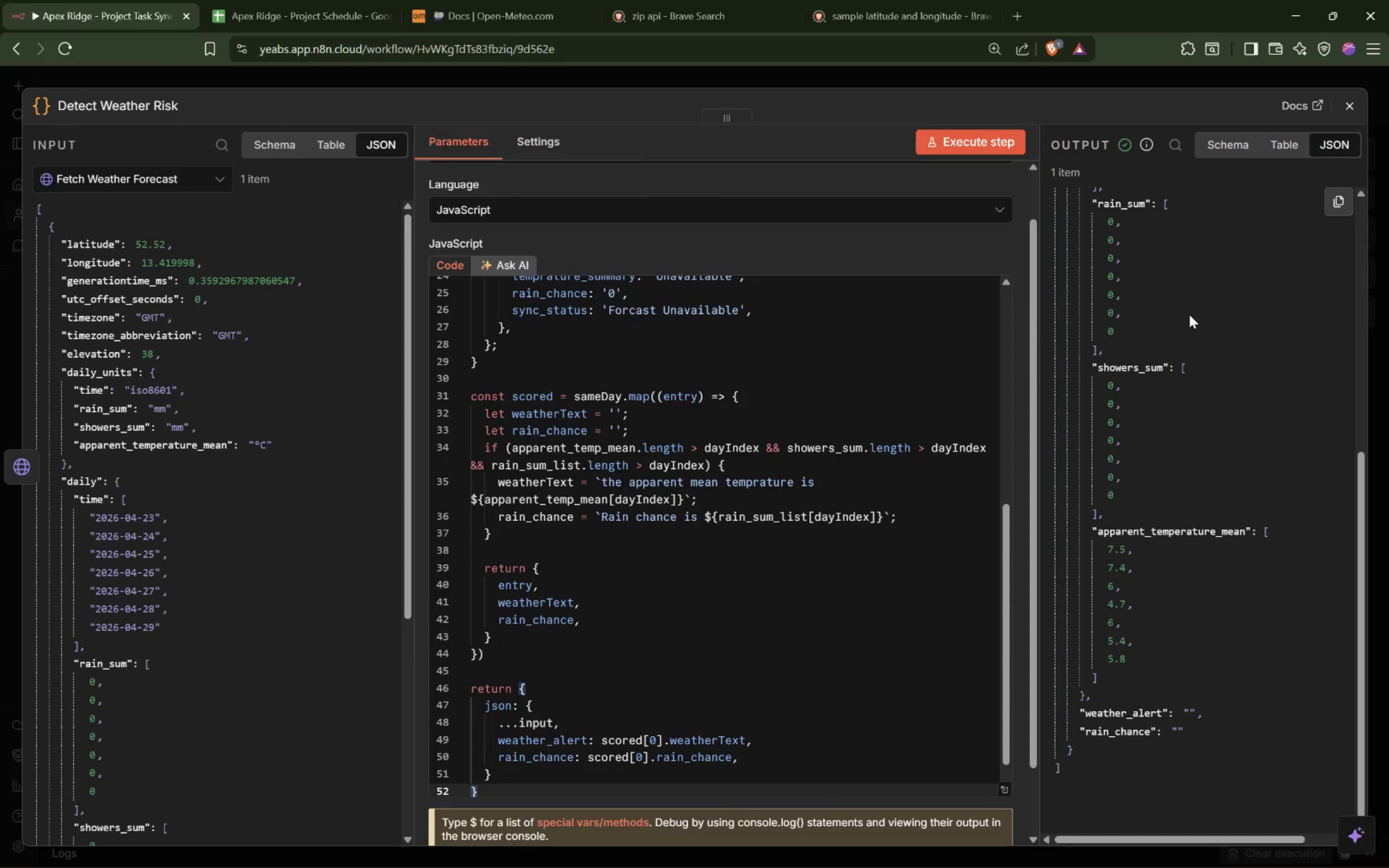 
left_click([757, 450])
 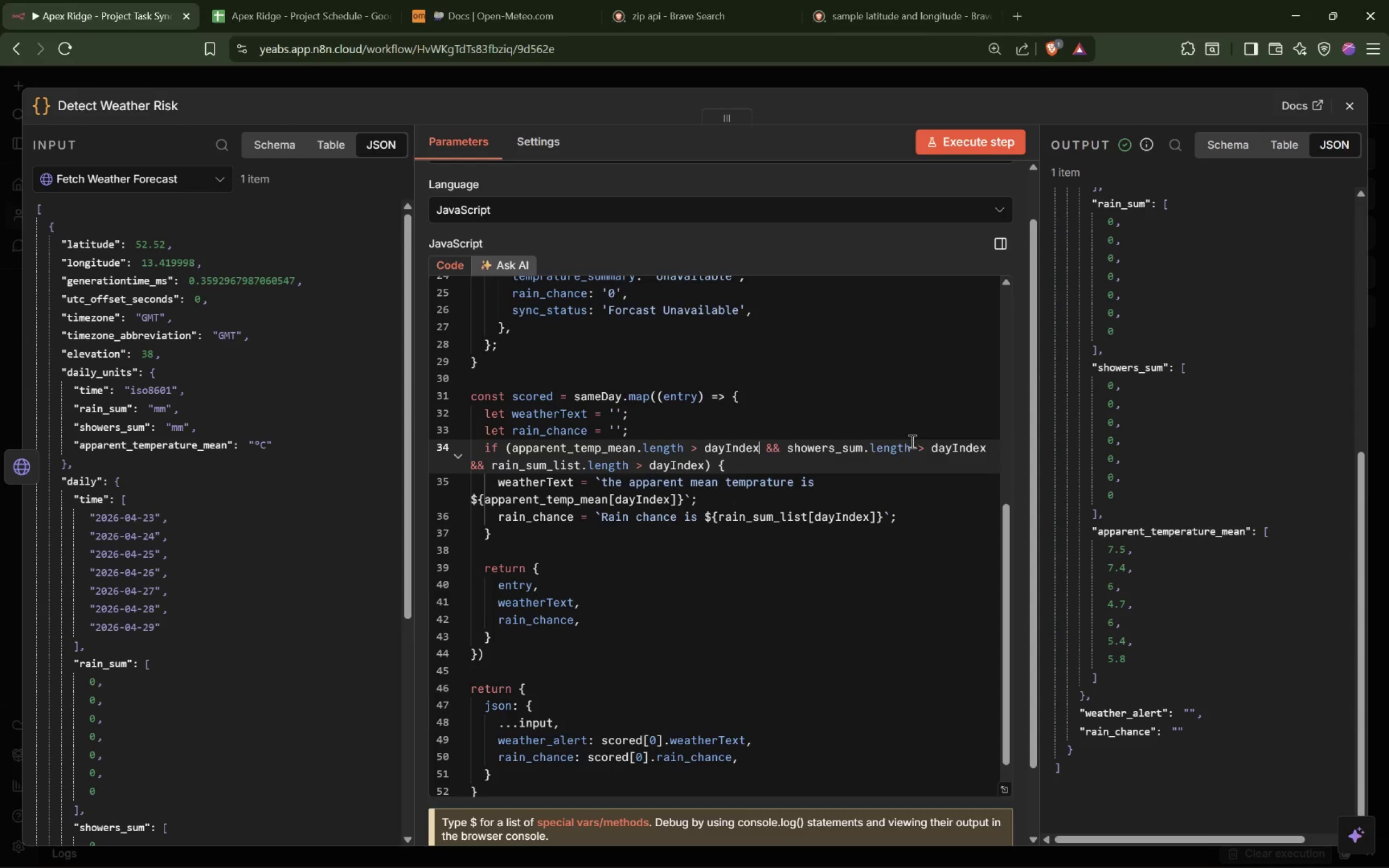 
left_click([698, 447])
 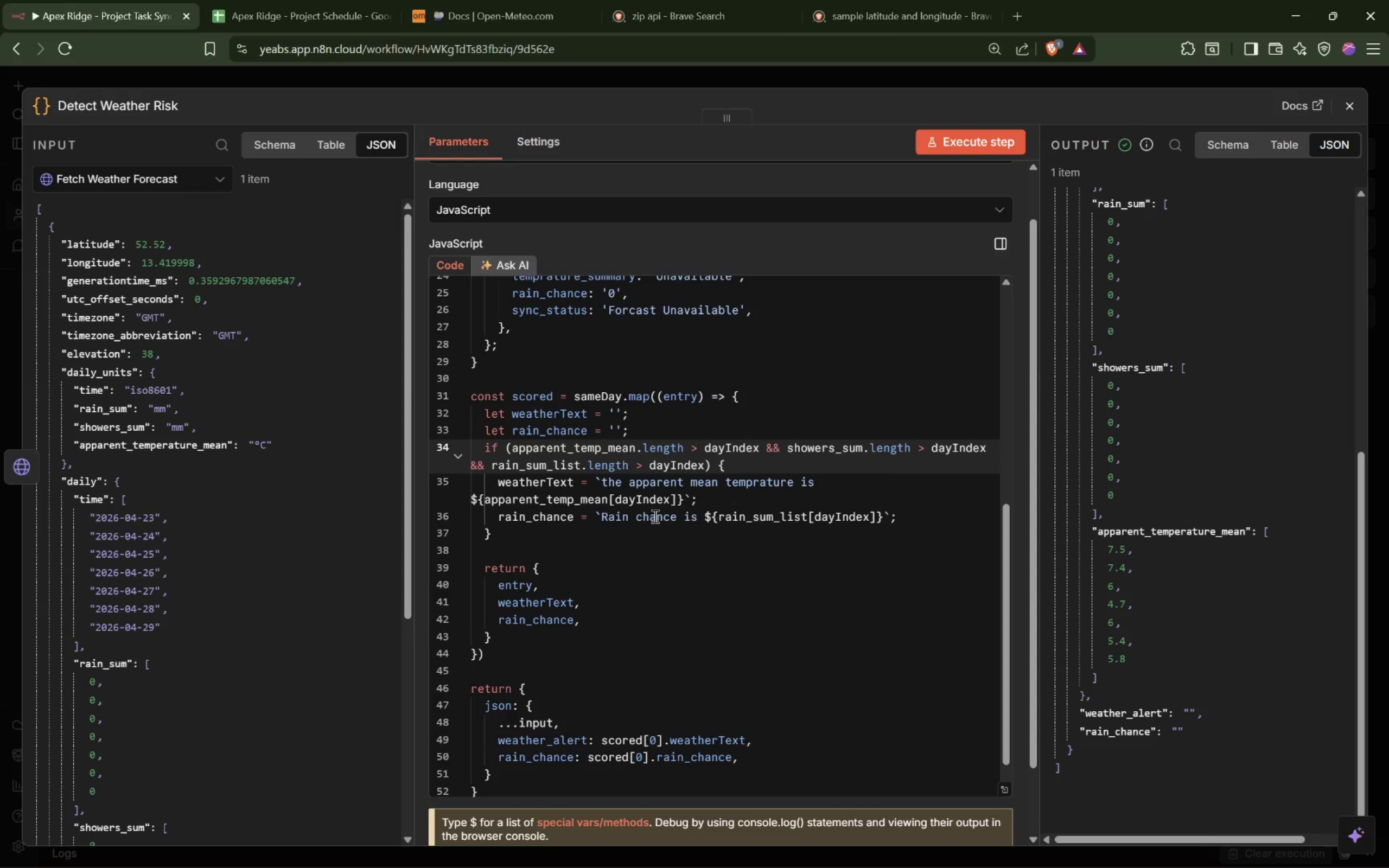 
wait(8.06)
 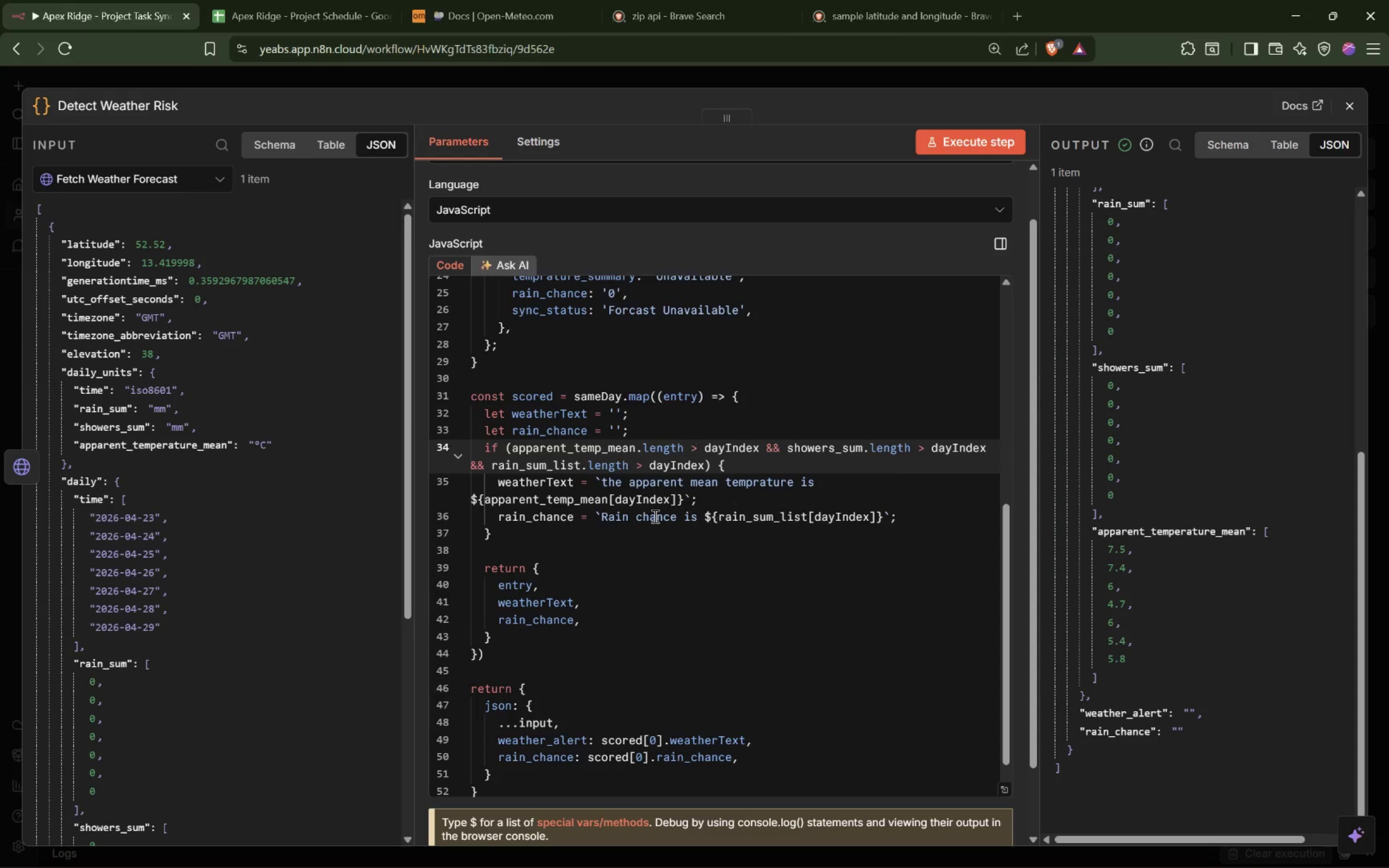 
left_click([517, 538])
 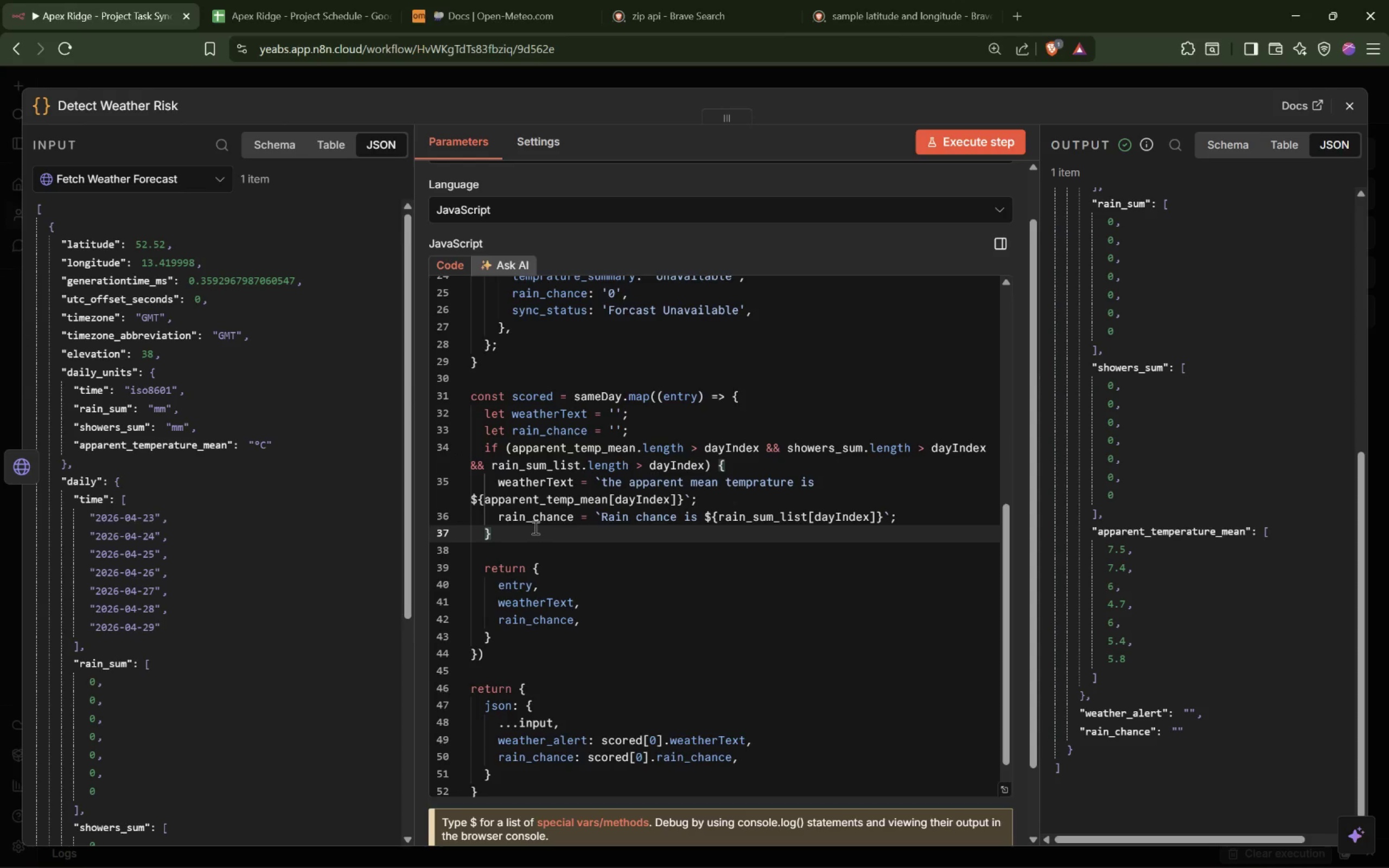 
type( else {)
 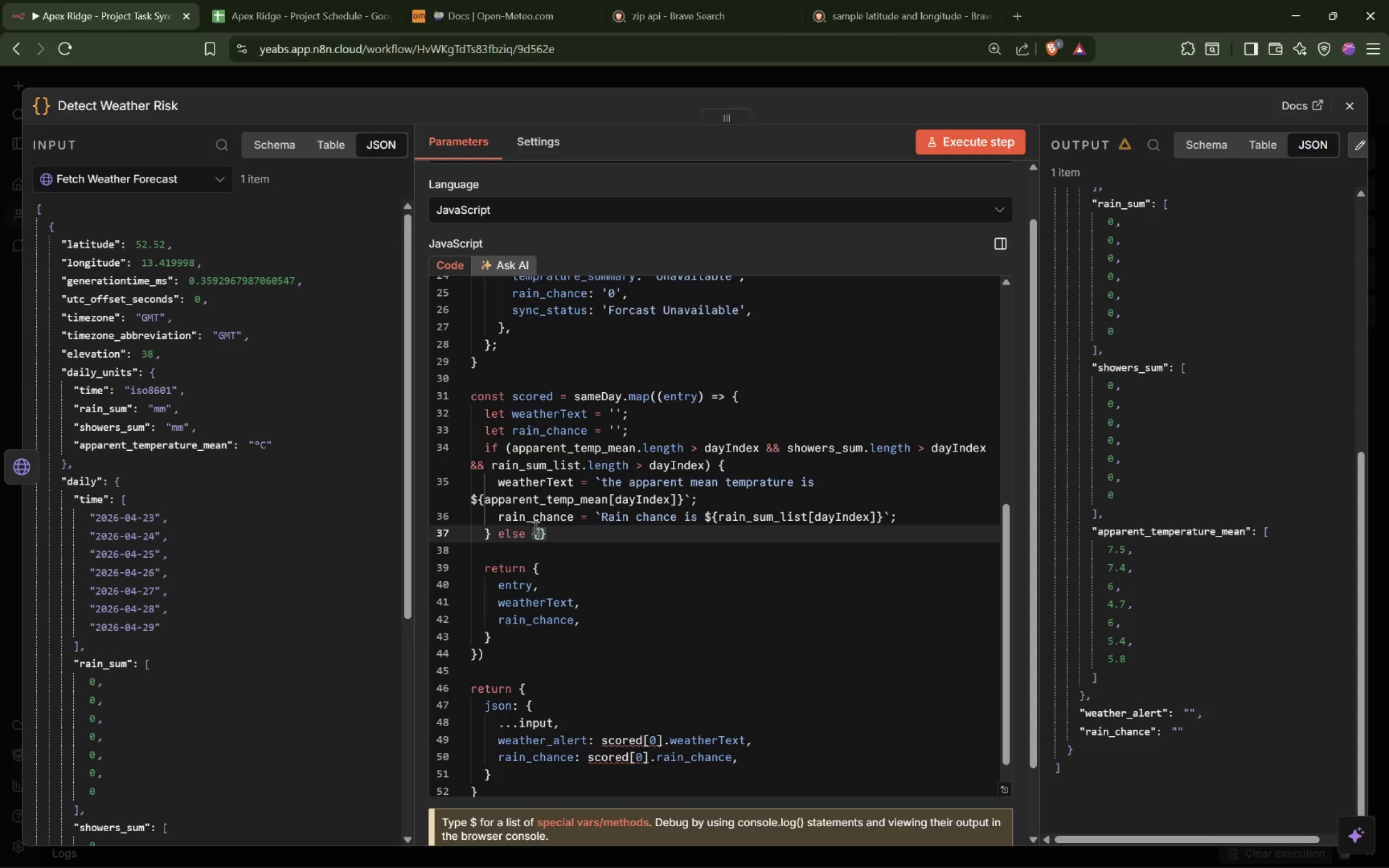 
key(Enter)
 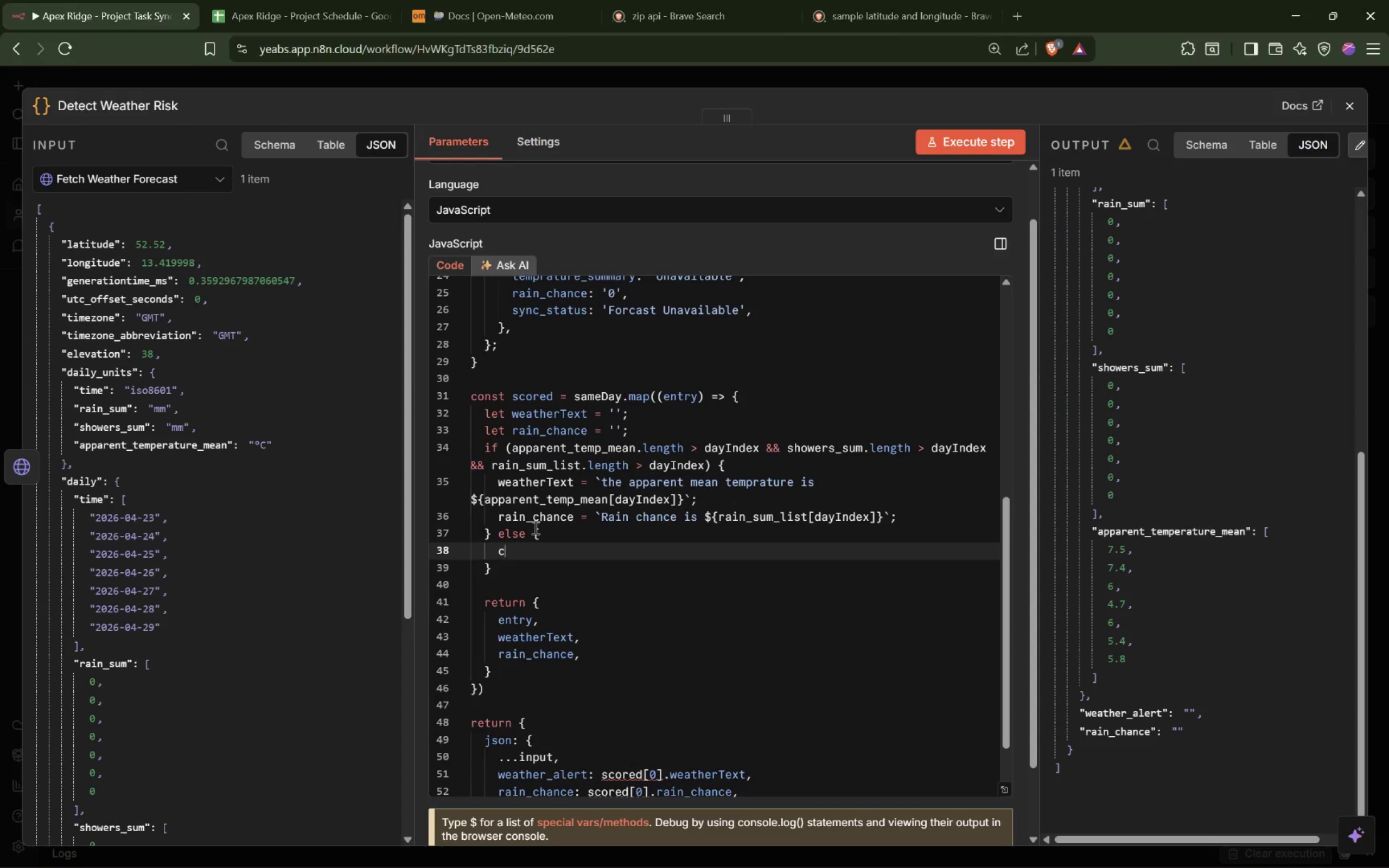 
type(console.log('notin ragne)
key(Backspace)
key(Backspace)
key(Backspace)
key(Backspace)
type(ange)
 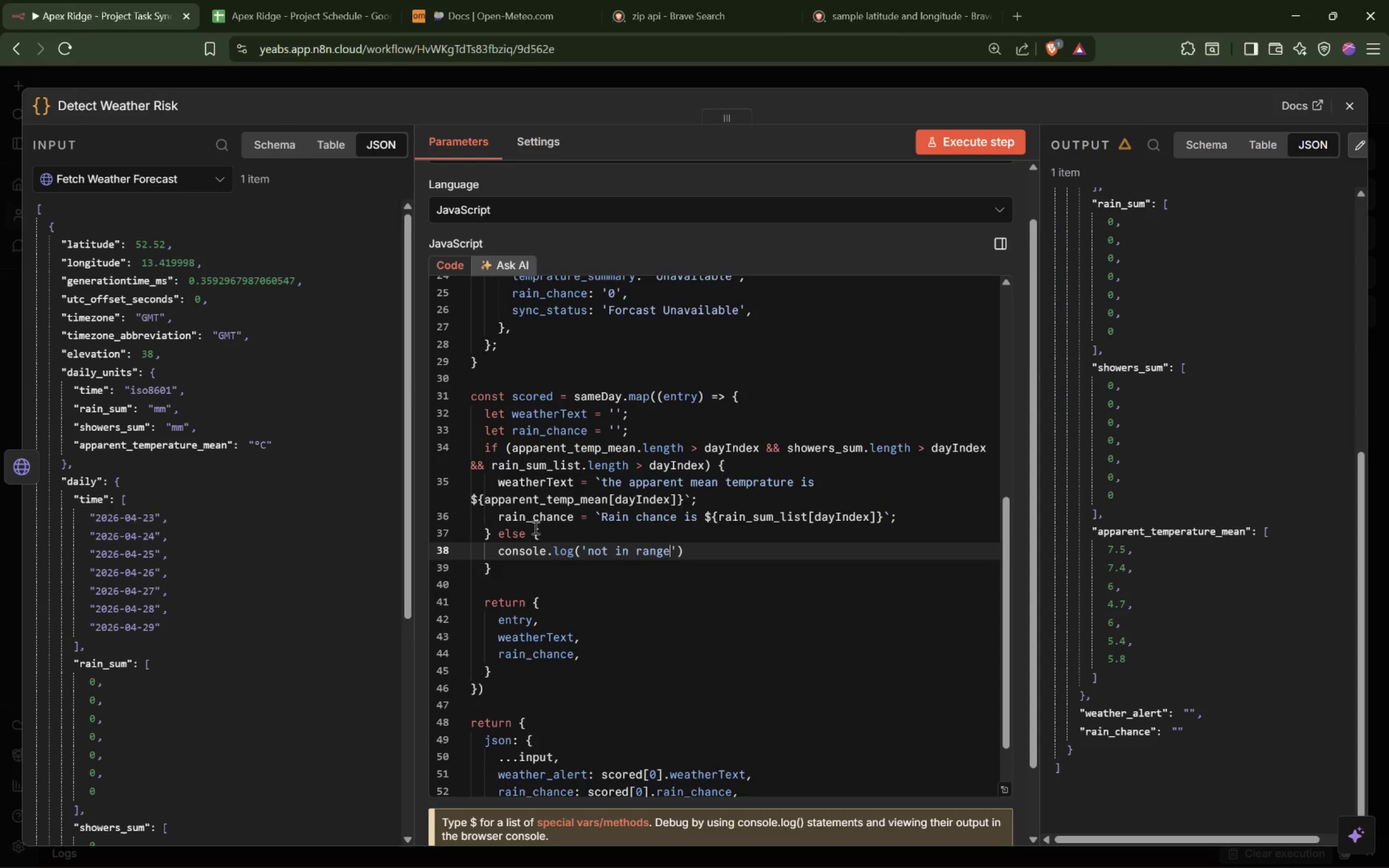 
left_click([941, 137])
 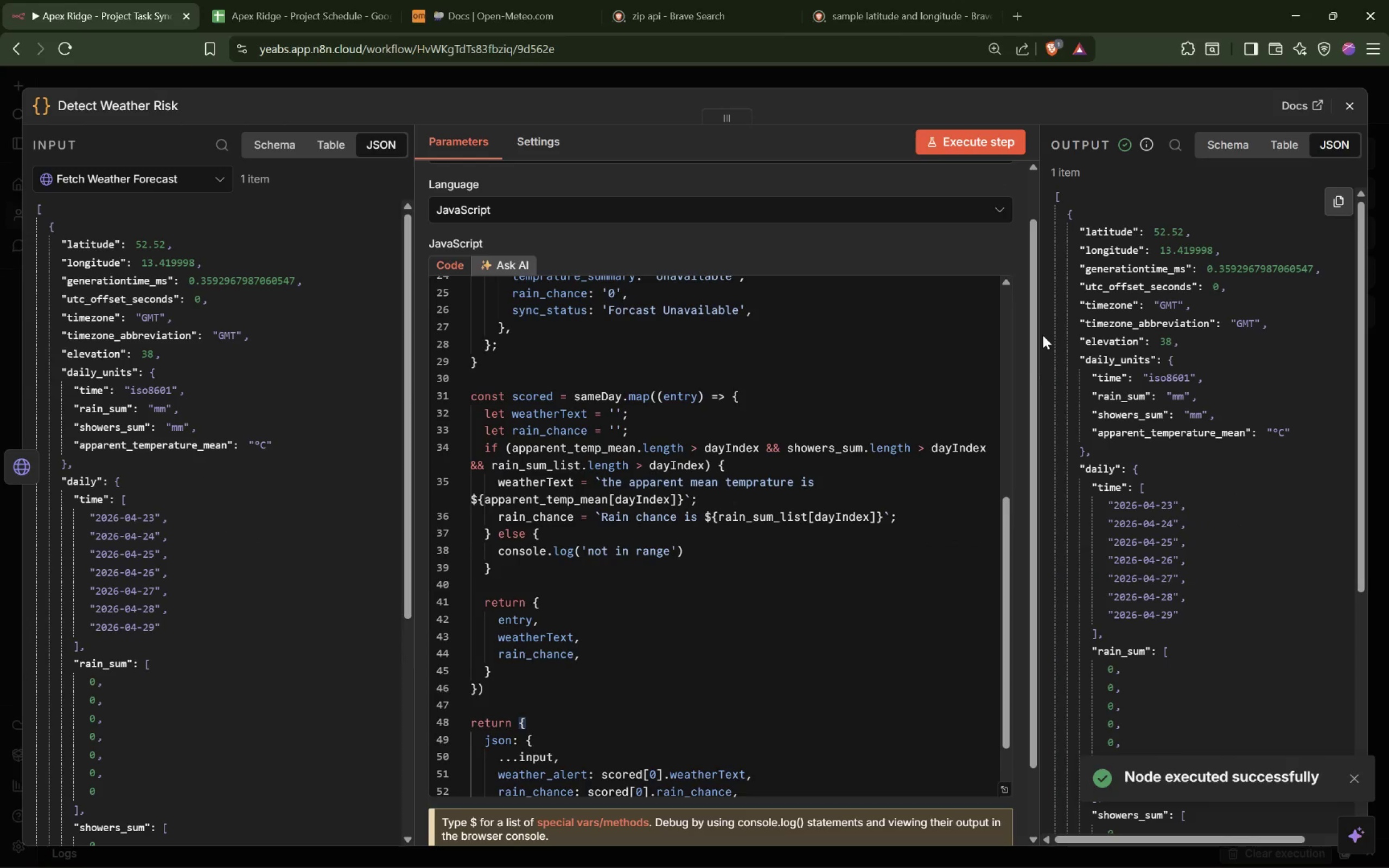 
left_click_drag(start_coordinate=[1040, 335], to_coordinate=[961, 322])
 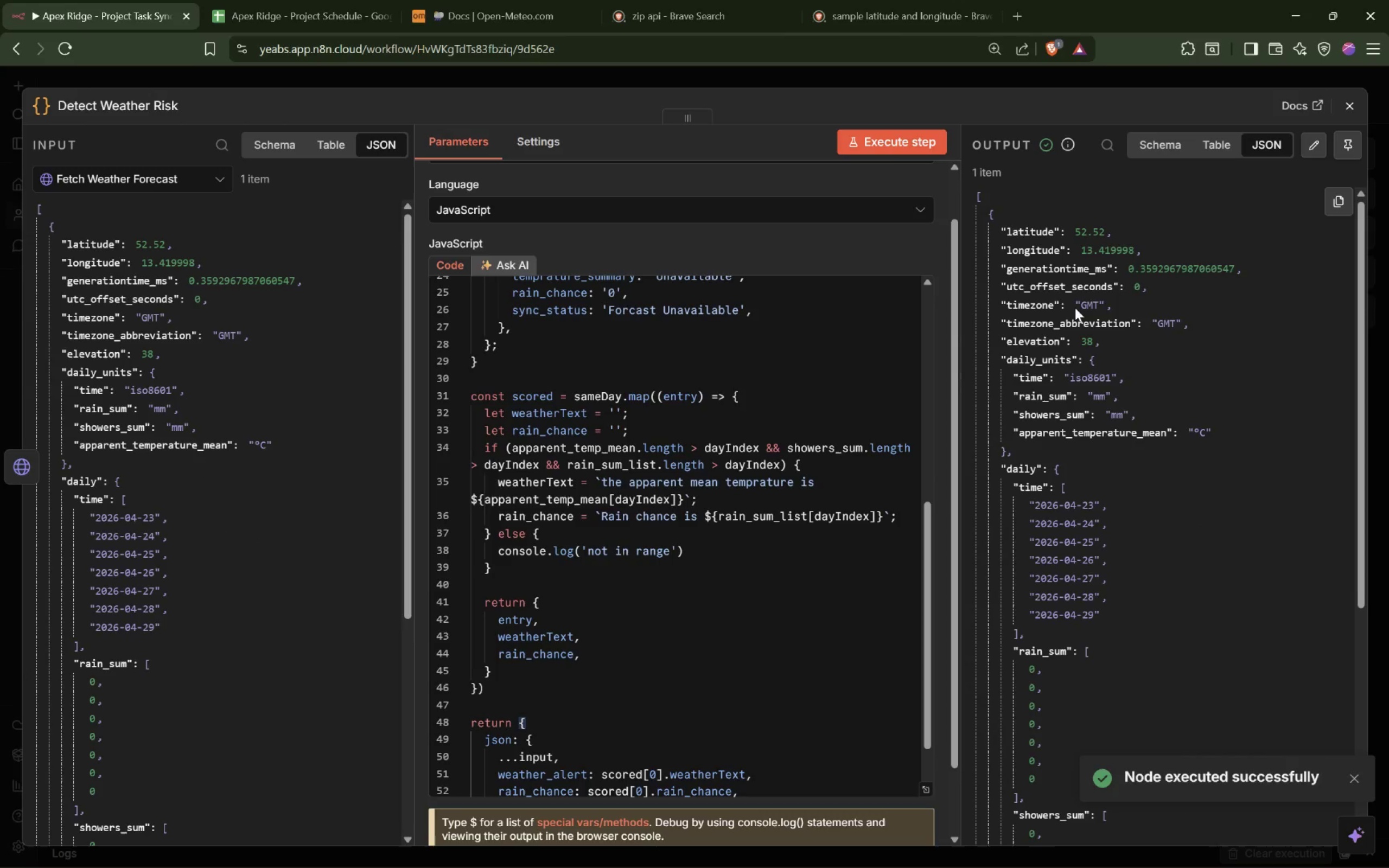 
scroll: coordinate [1075, 309], scroll_direction: down, amount: 3.0
 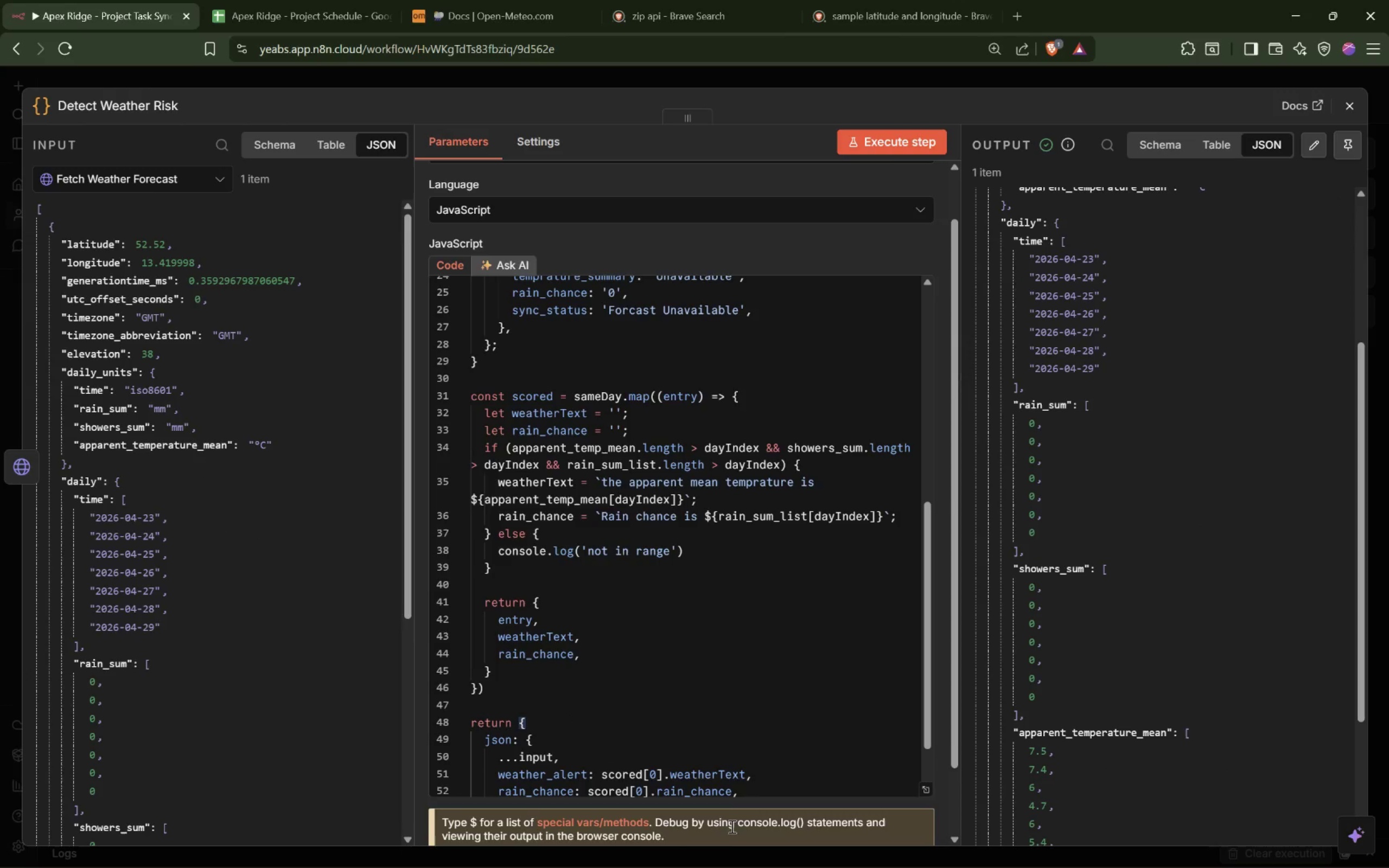 
wait(8.1)
 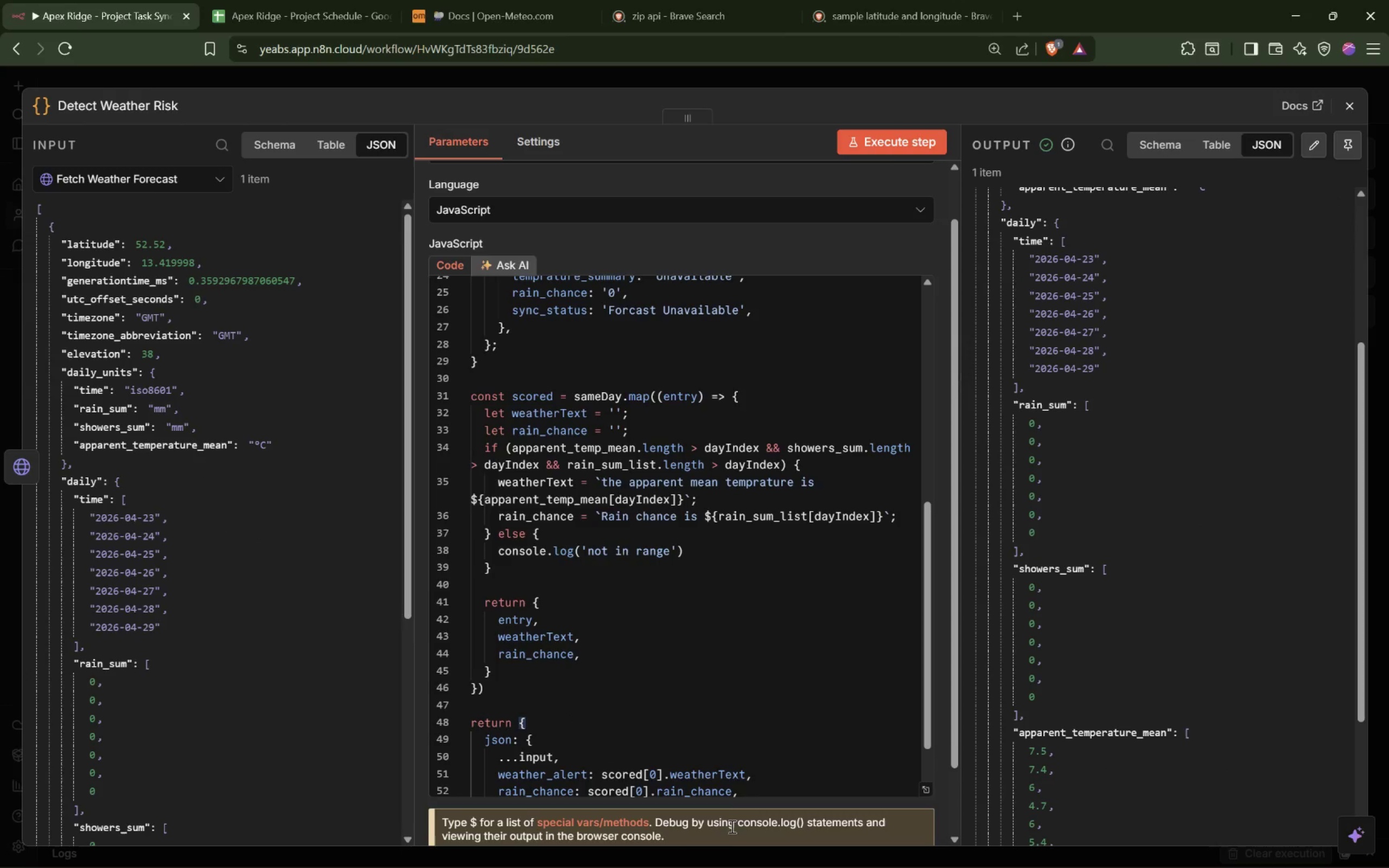 
left_click([605, 820])
 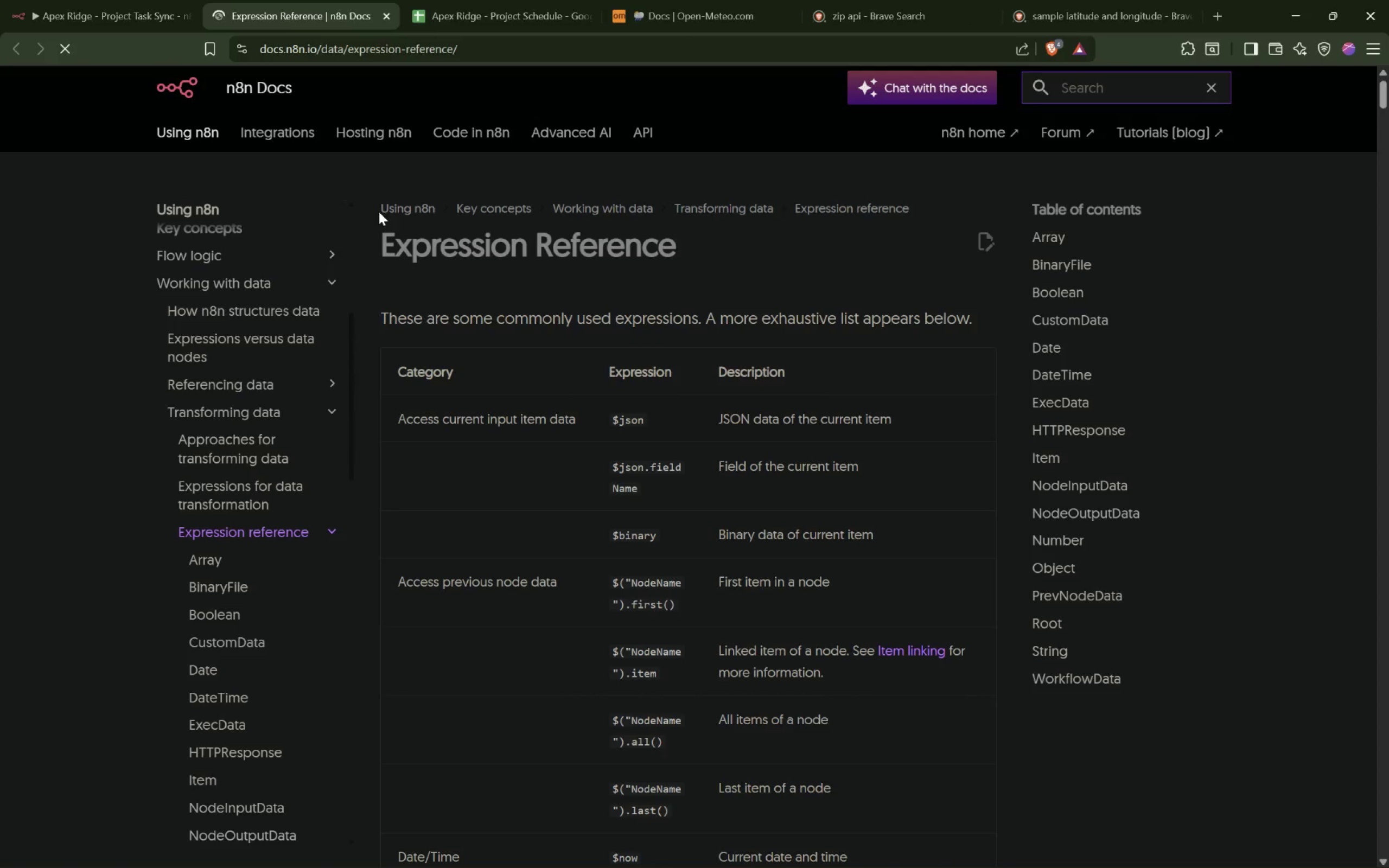 
left_click([118, 15])
 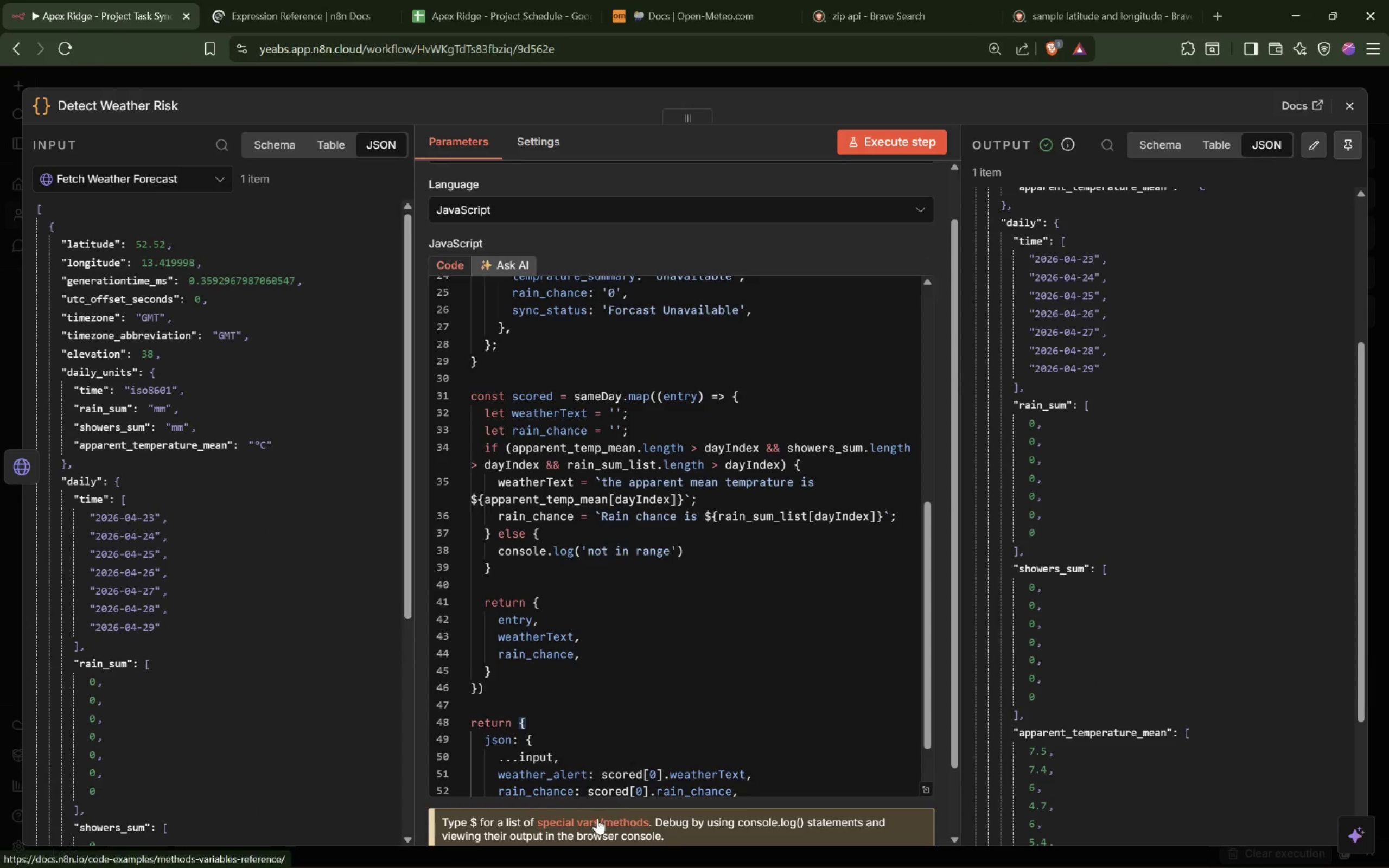 
scroll: coordinate [758, 745], scroll_direction: down, amount: 14.0
 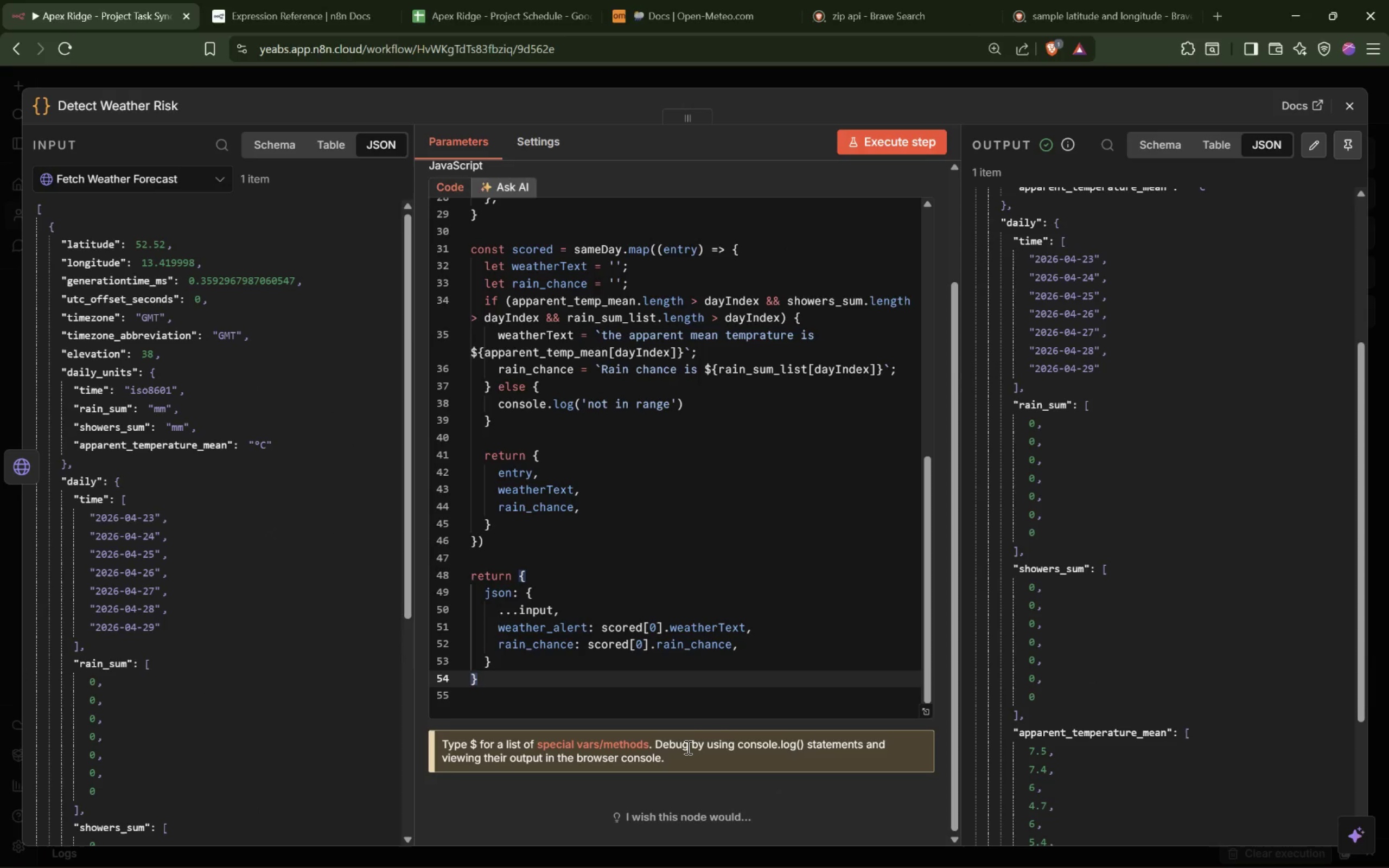 
wait(9.2)
 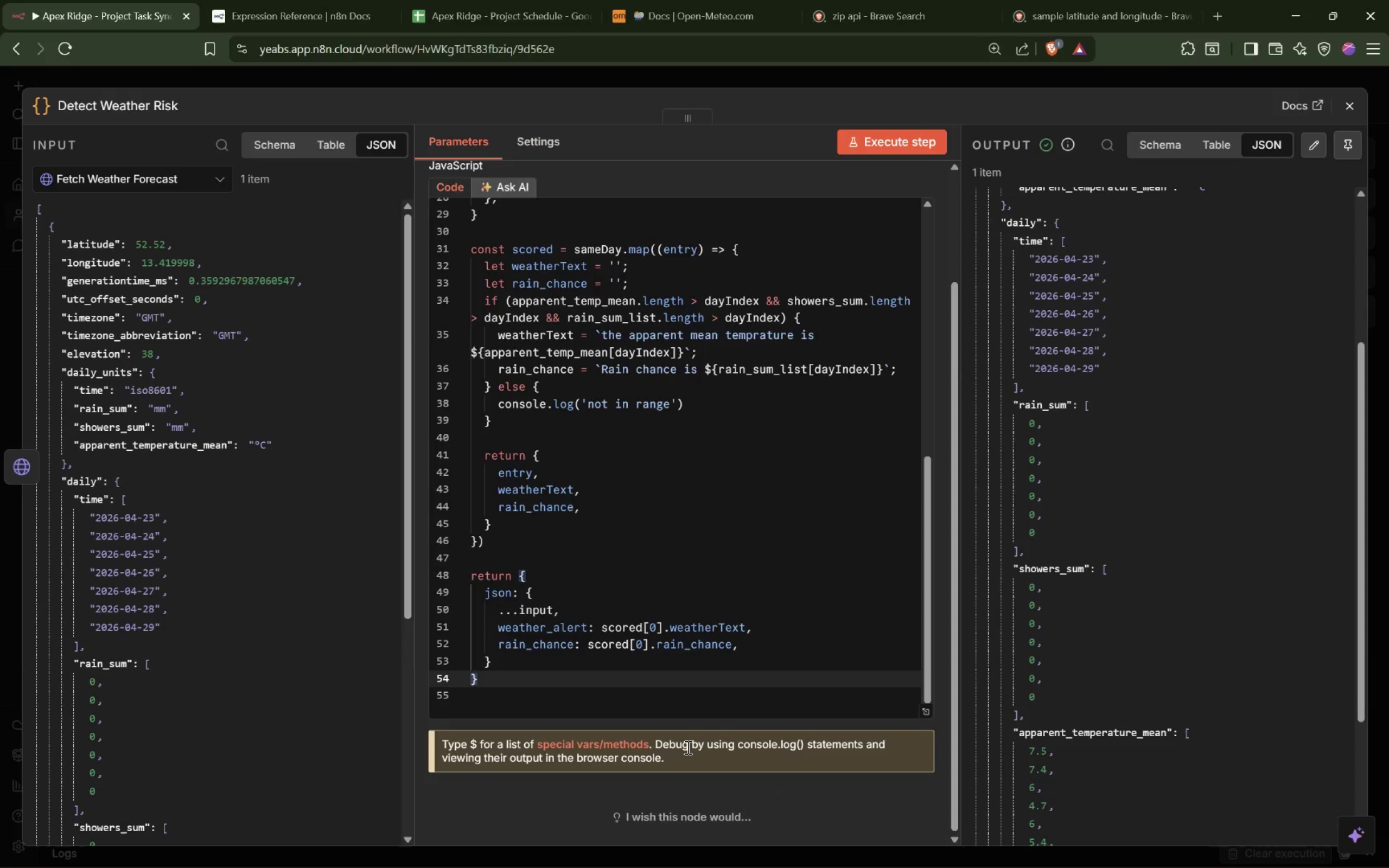 
left_click_drag(start_coordinate=[499, 401], to_coordinate=[725, 402])
 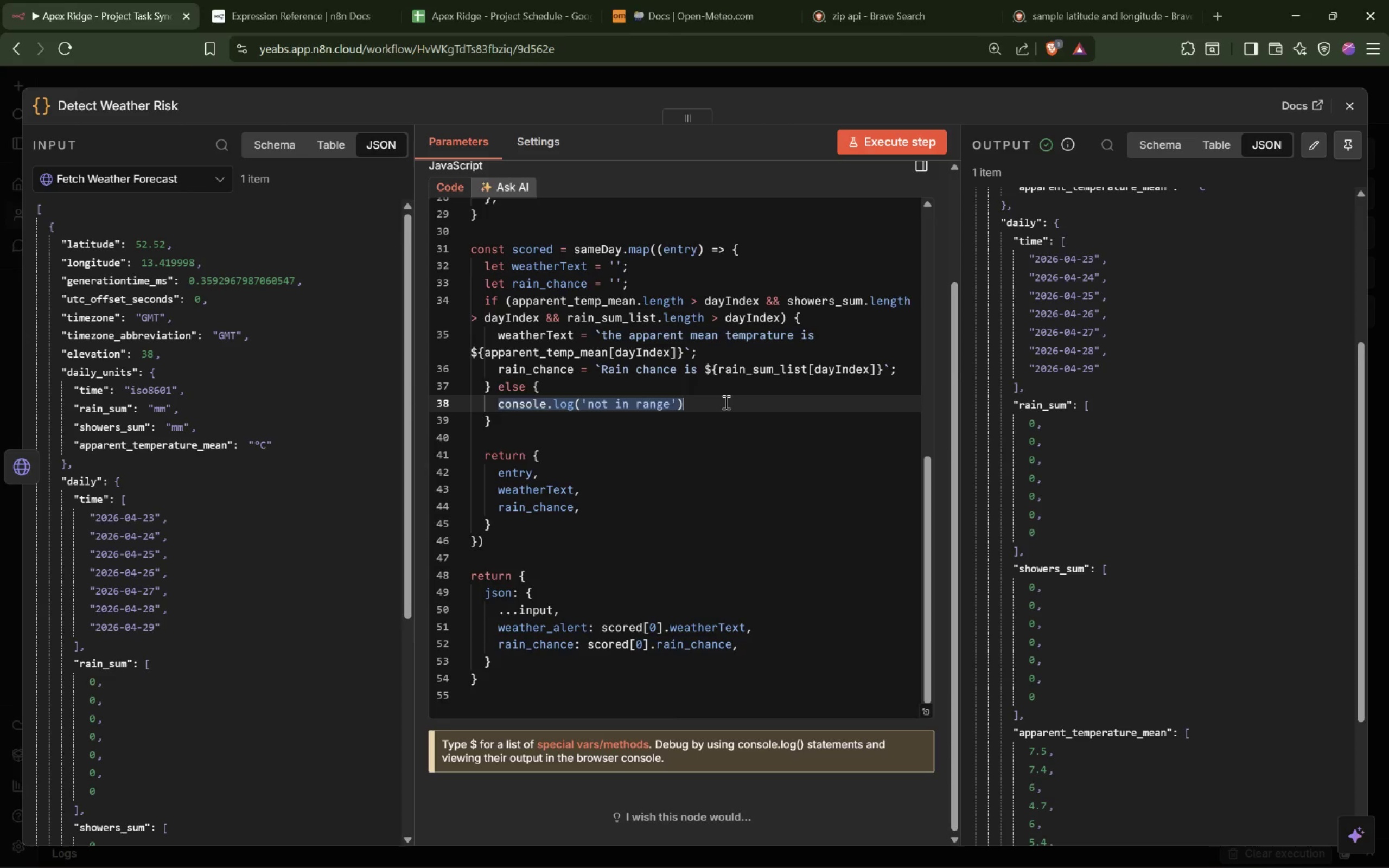 
key(Shift+ShiftRight)
 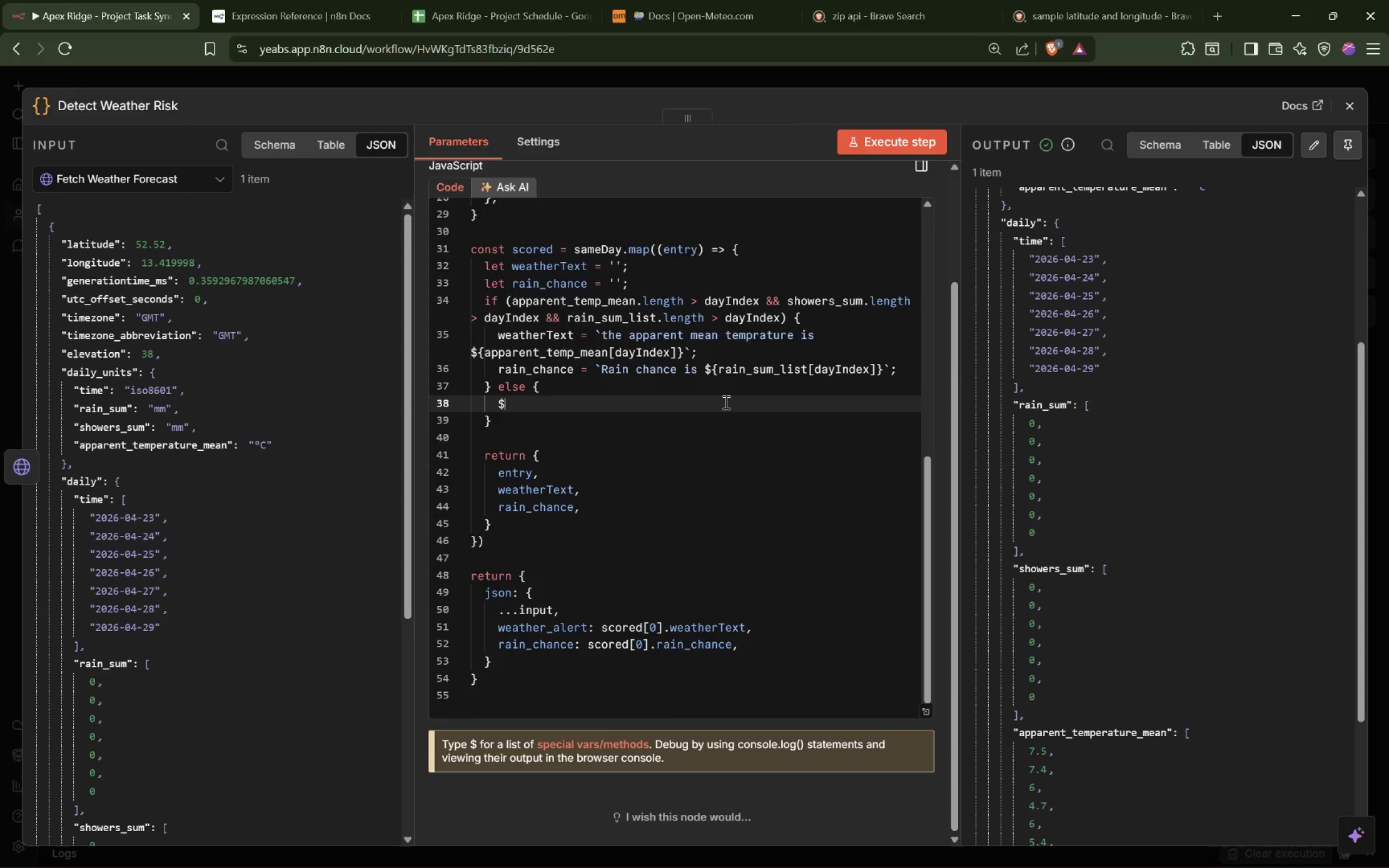 
key(Shift+4)
 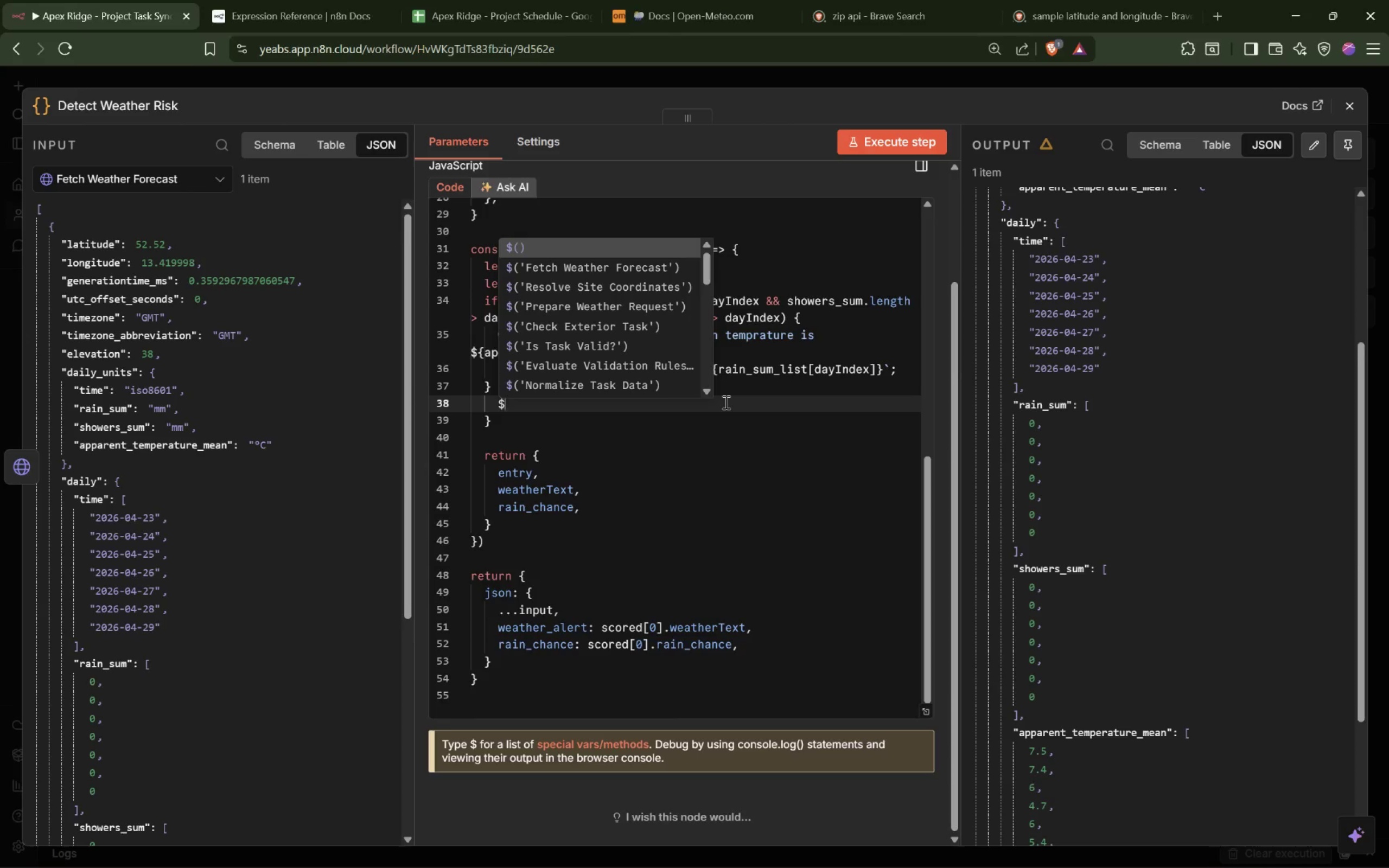 
hold_key(key=ArrowDown, duration=0.92)
 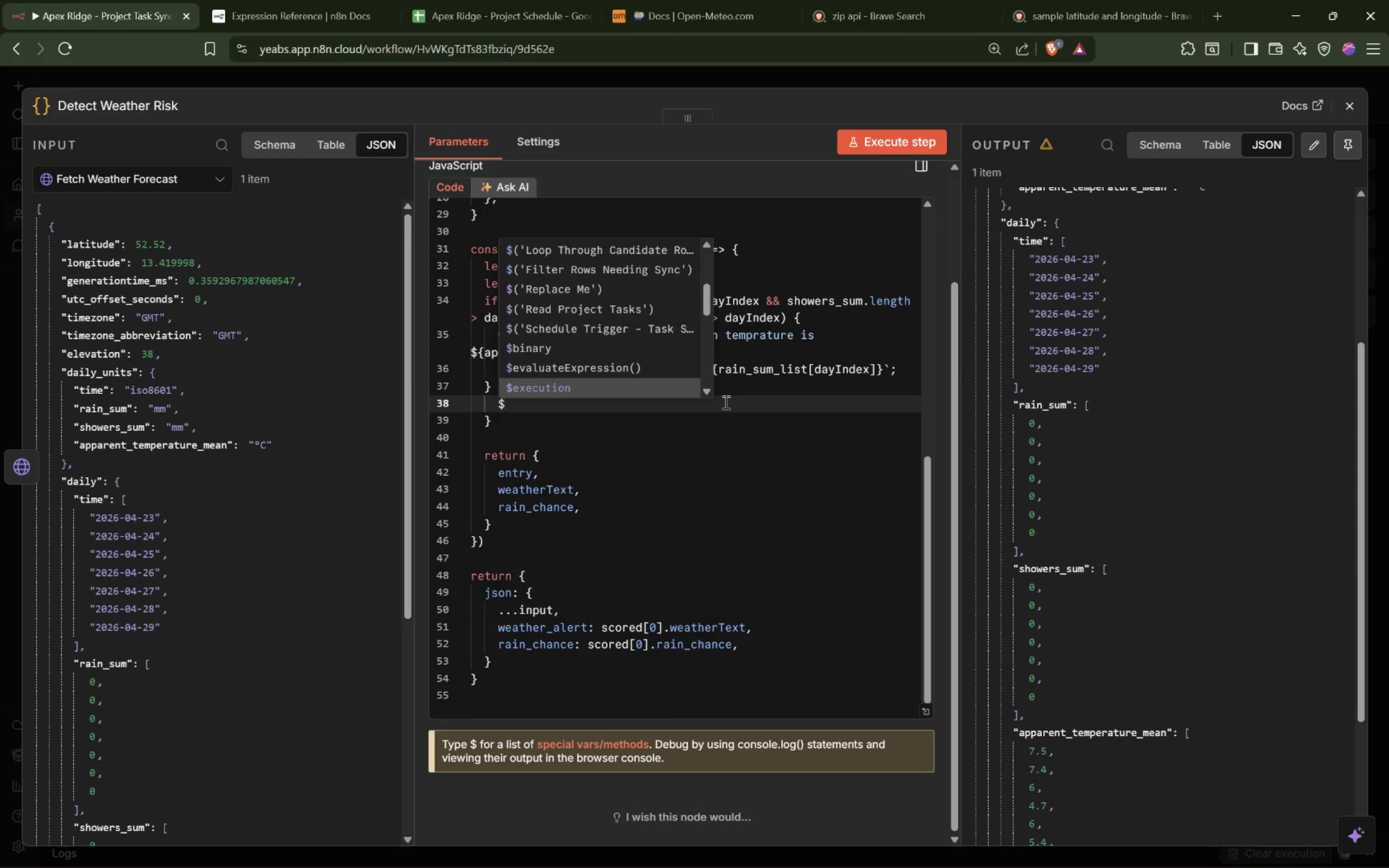 
key(ArrowDown)
 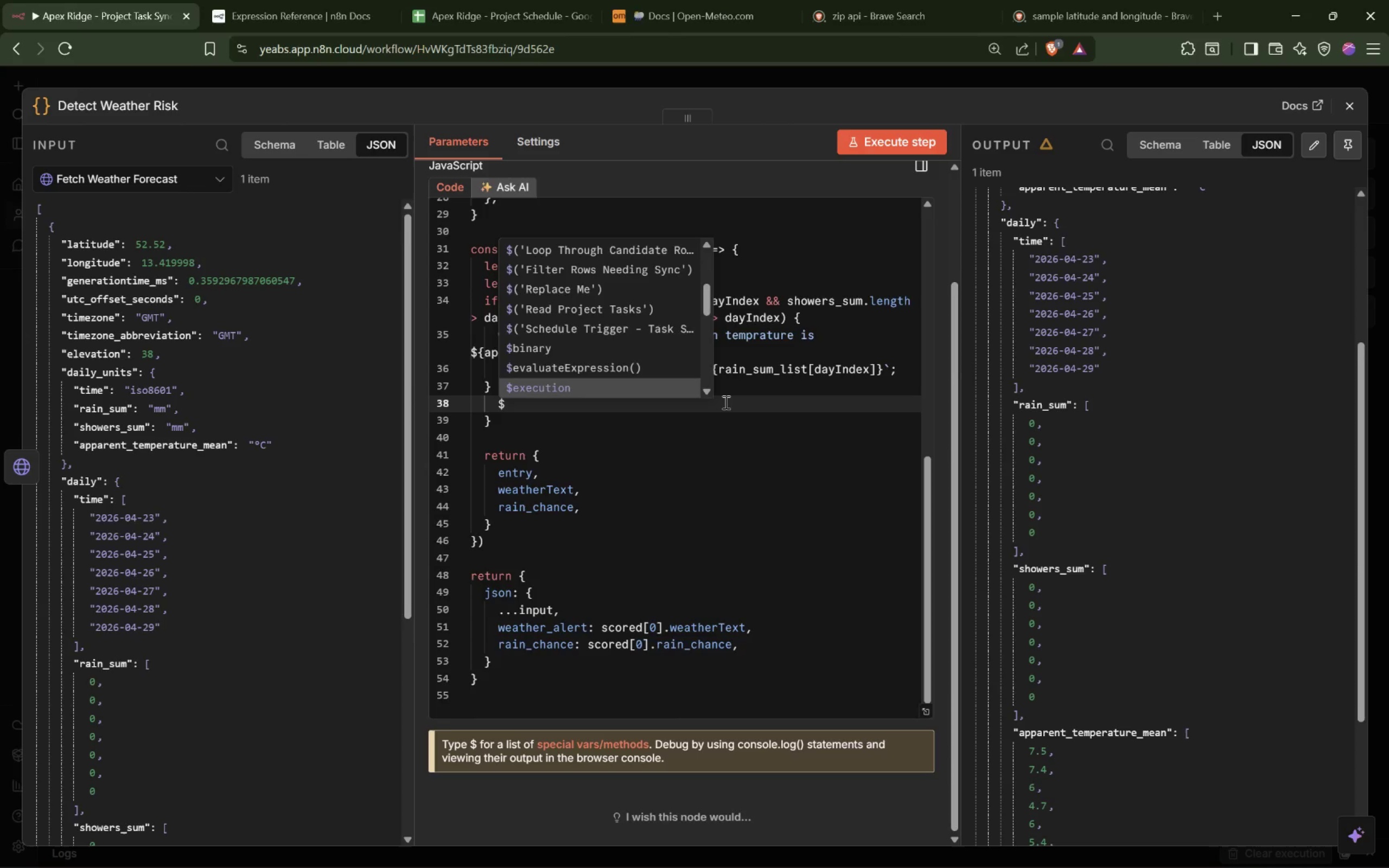 
key(ArrowDown)
 